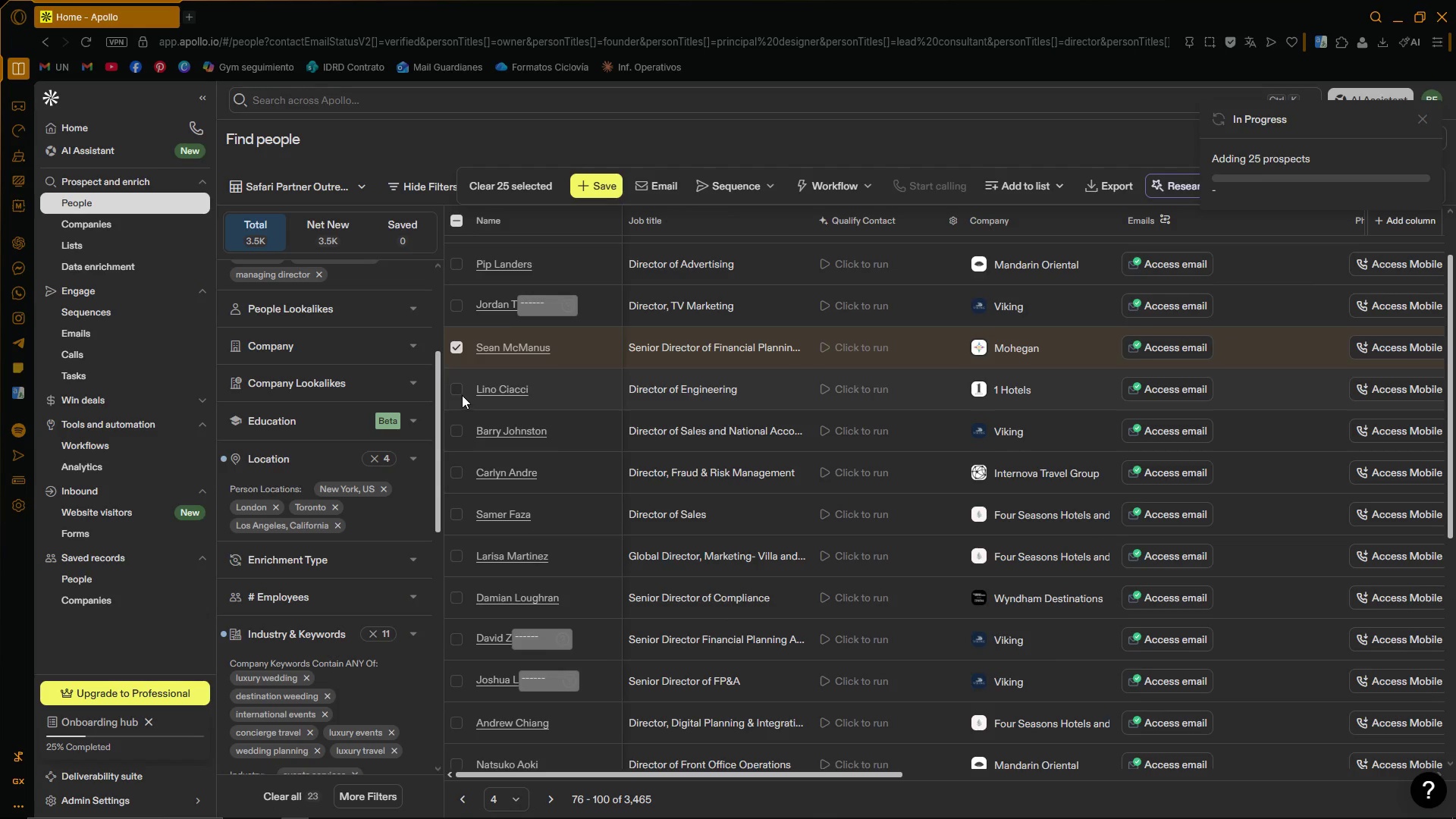 
left_click([454, 388])
 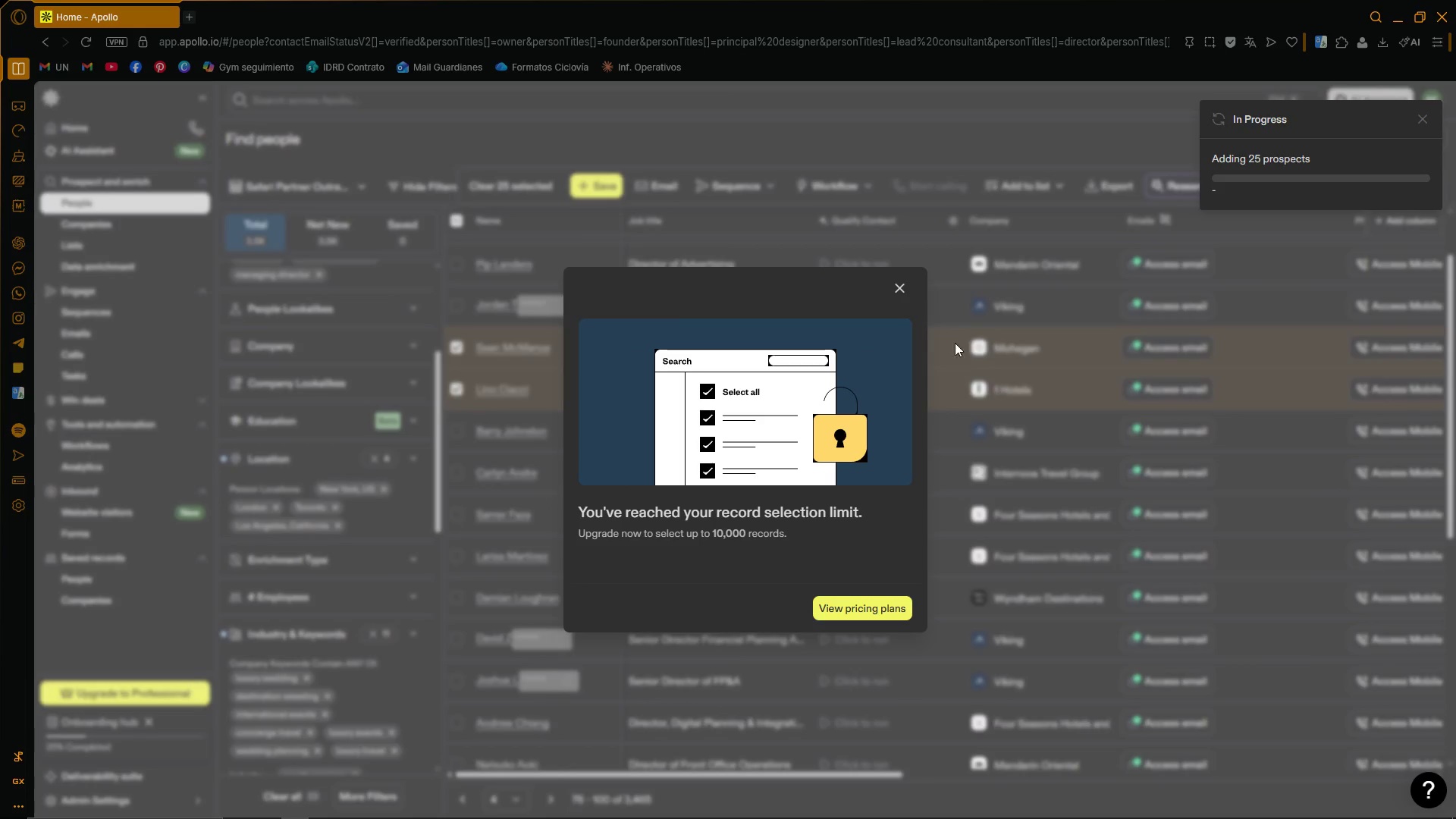 
left_click([896, 289])
 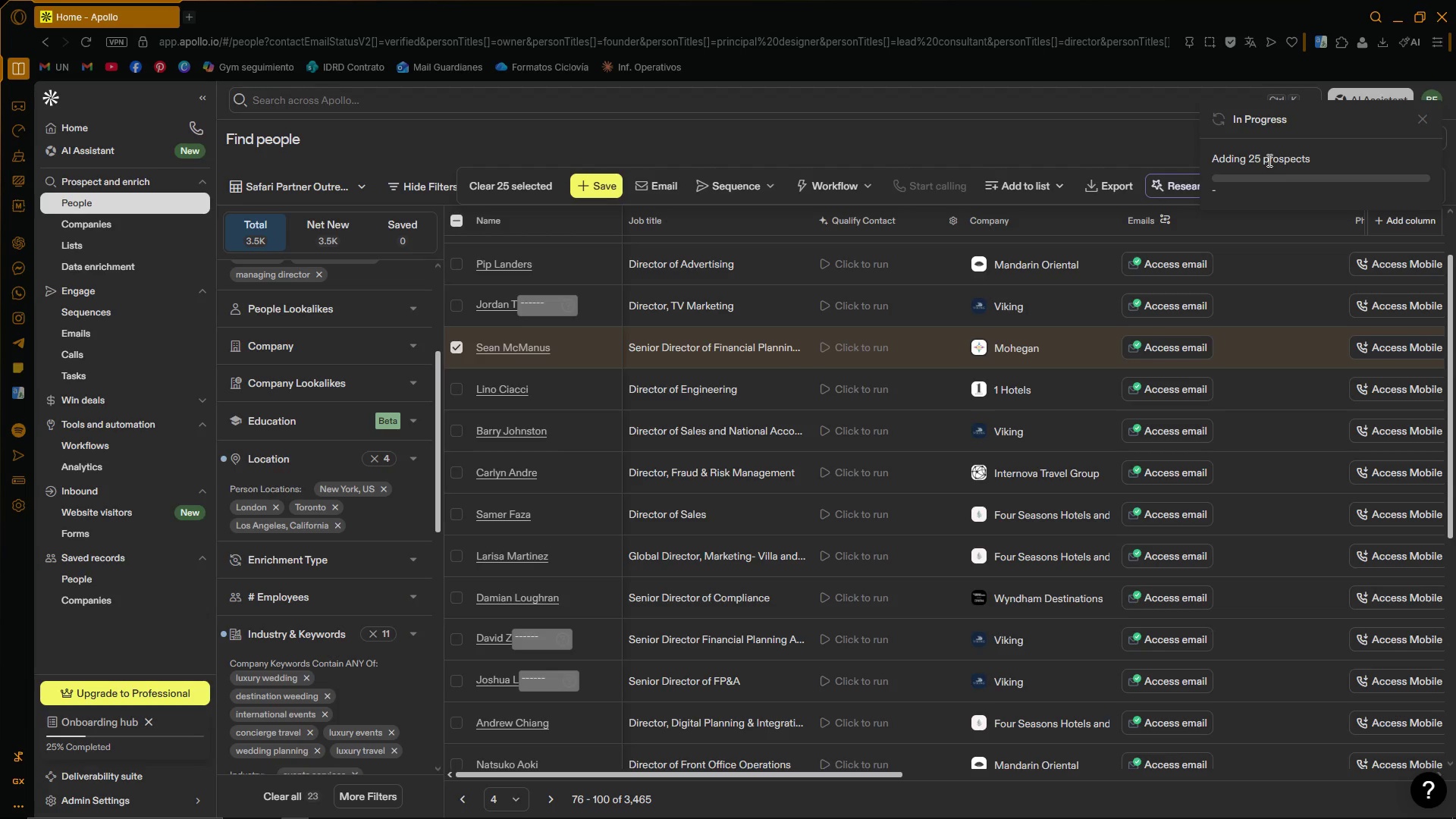 
wait(21.58)
 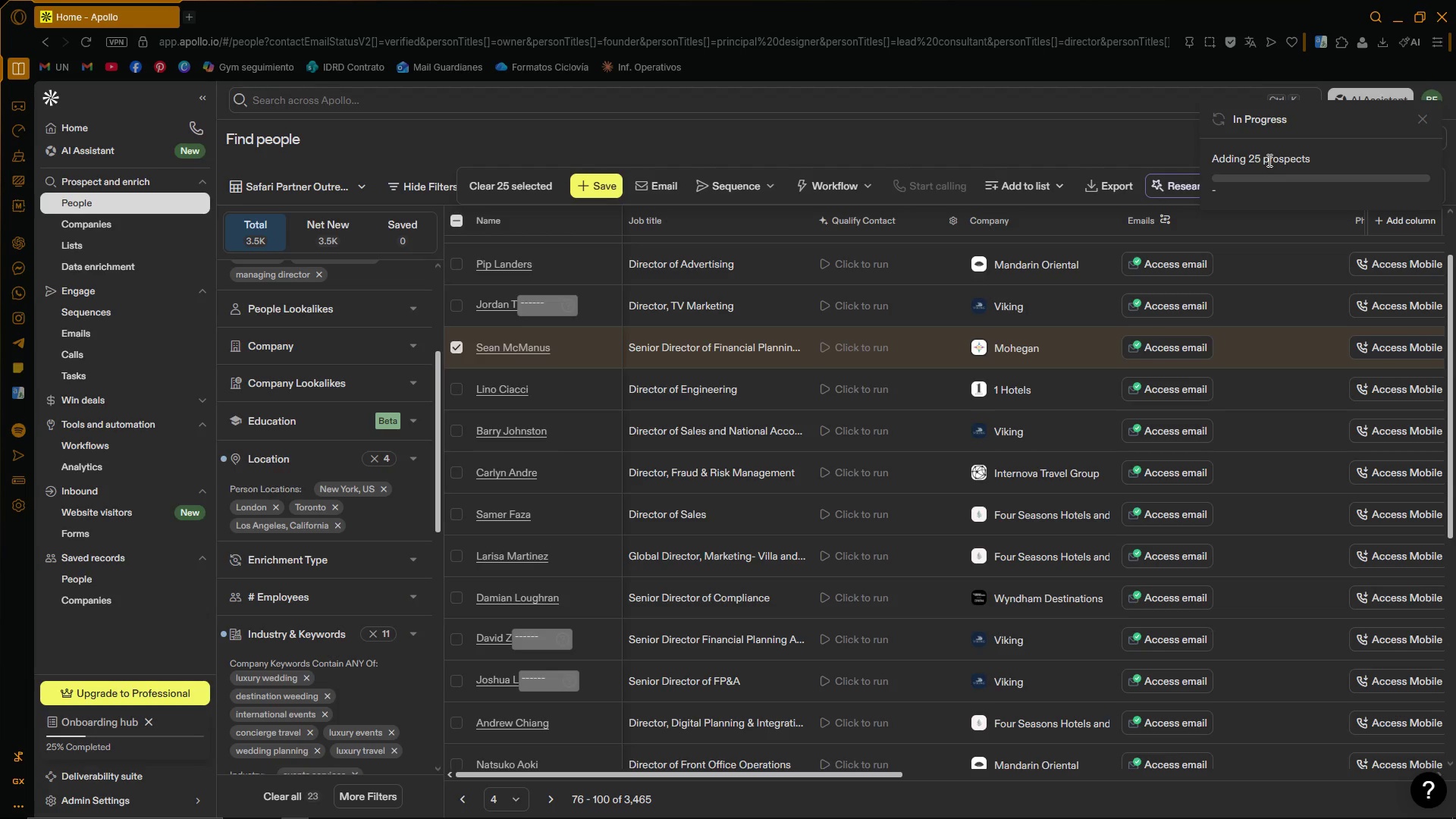 
scroll: coordinate [582, 412], scroll_direction: down, amount: 1.0
 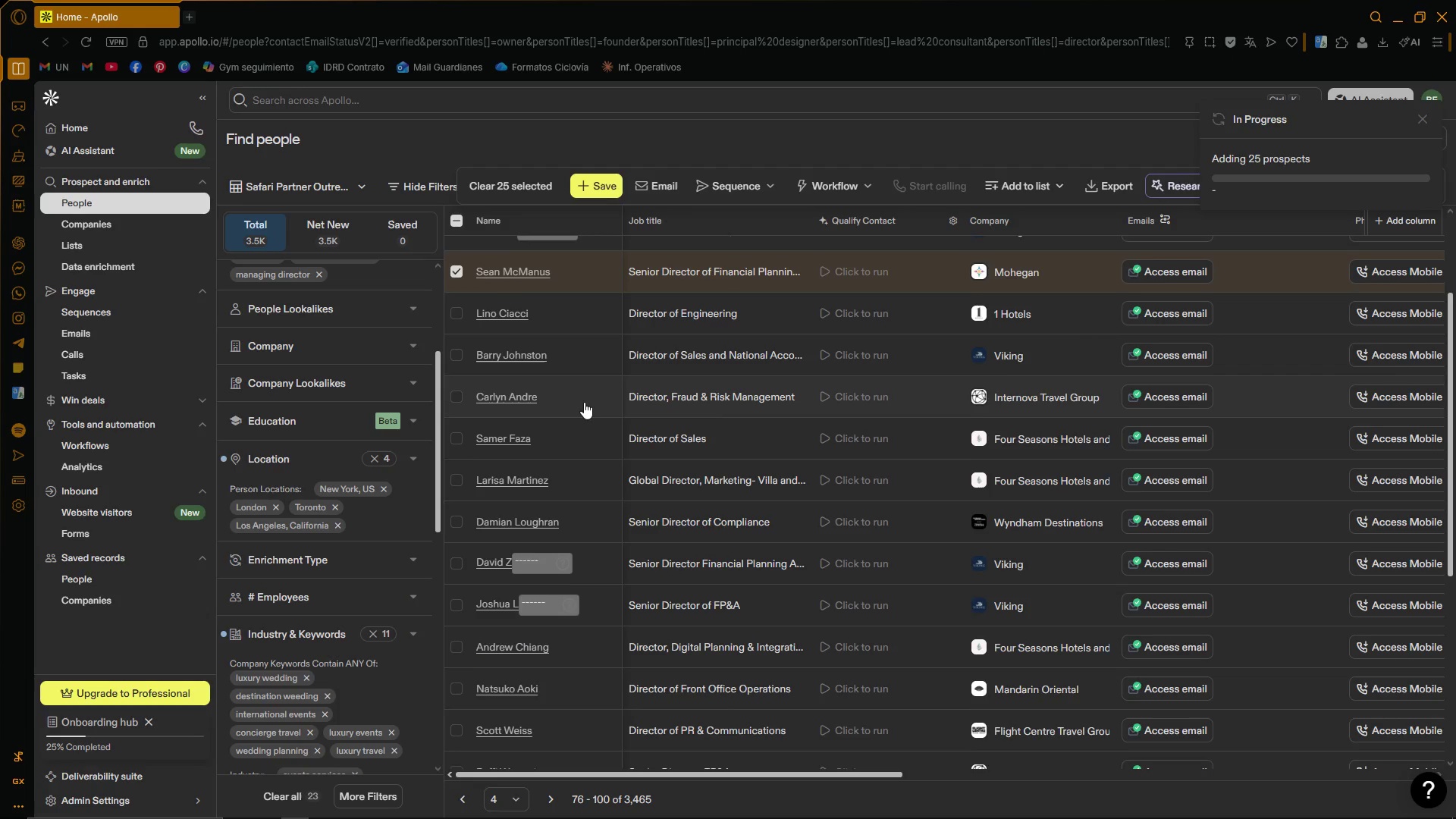 
scroll: coordinate [590, 400], scroll_direction: up, amount: 1.0
 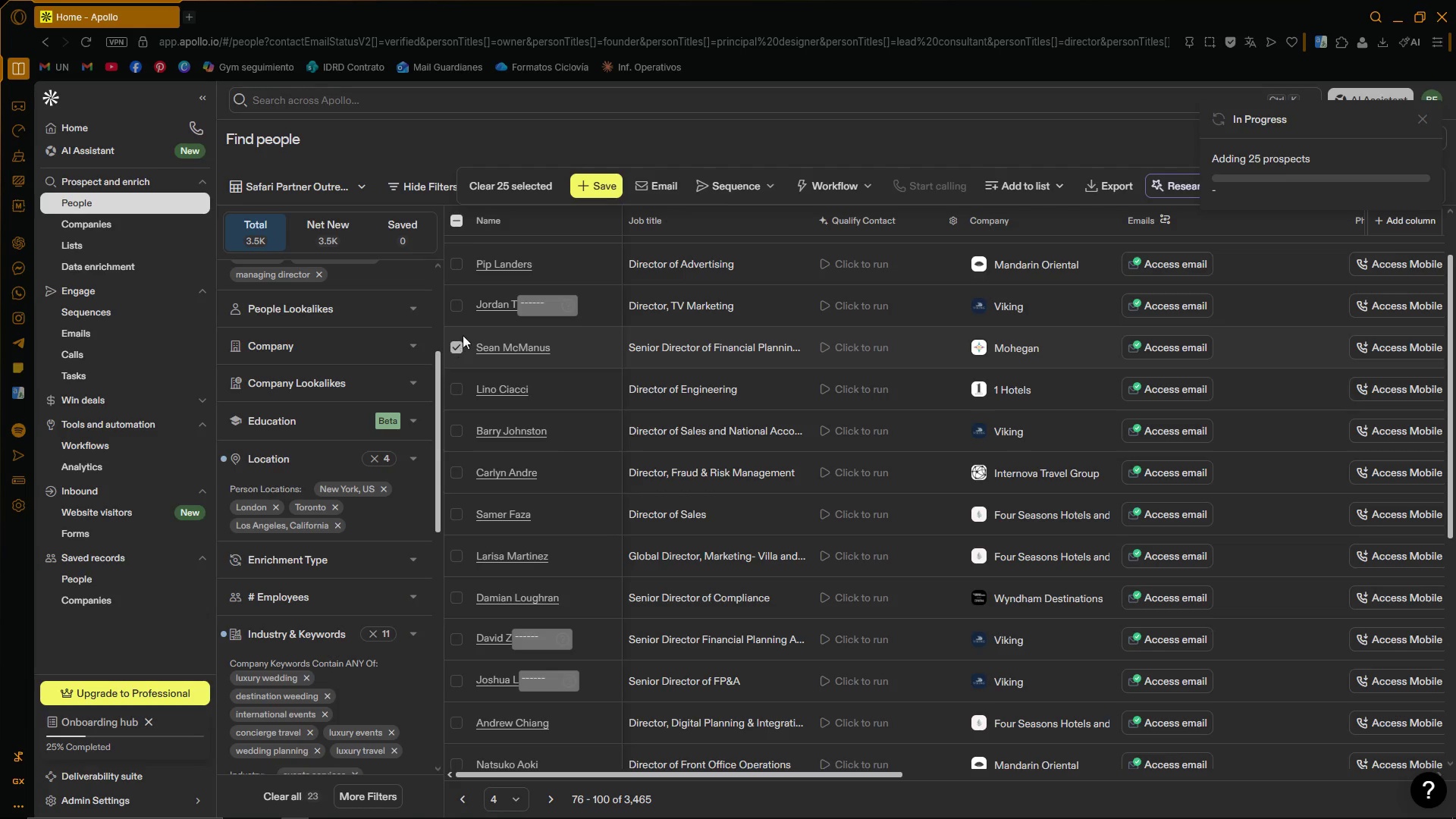 
left_click([497, 187])
 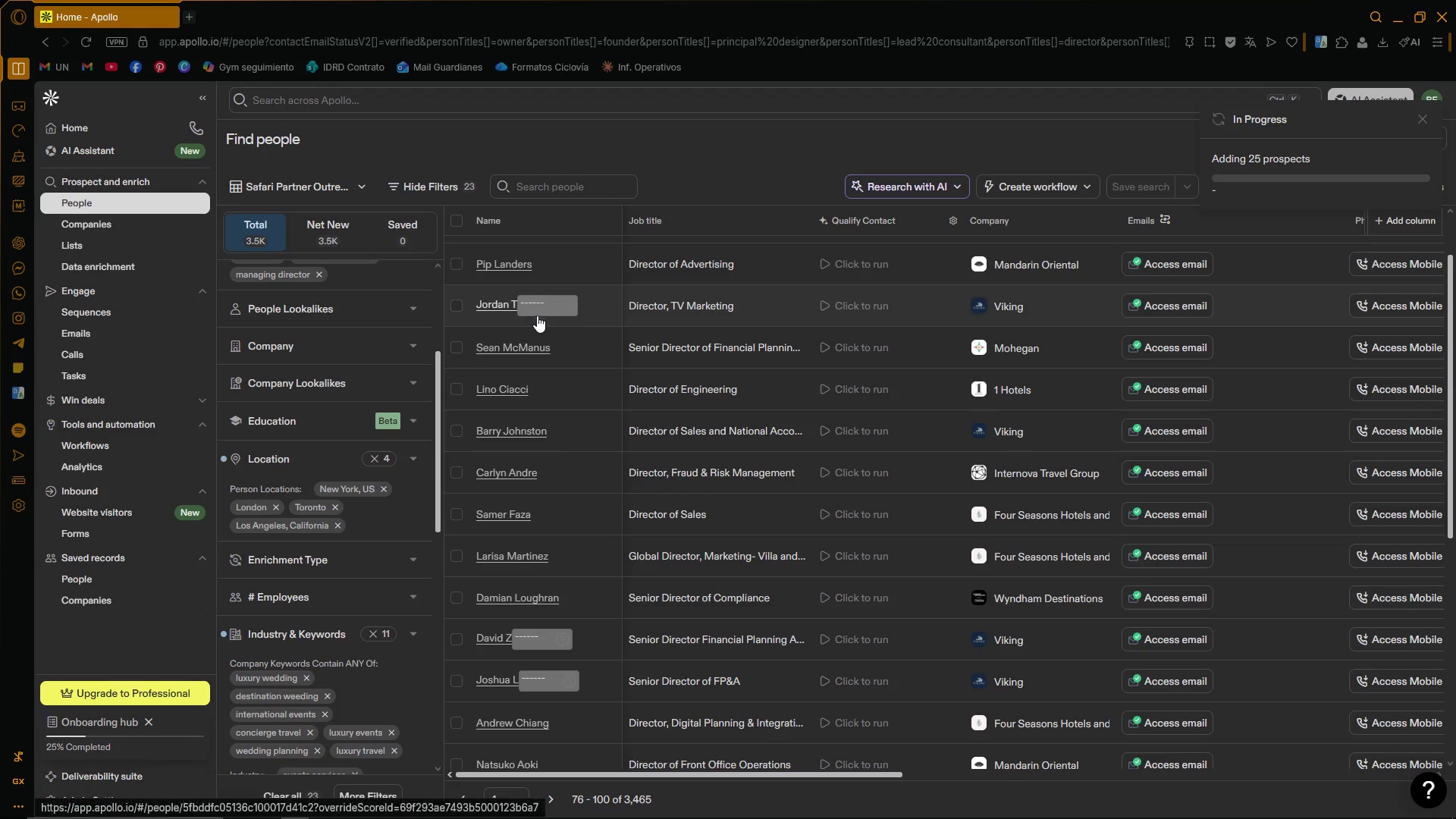 
scroll: coordinate [632, 483], scroll_direction: down, amount: 2.0
 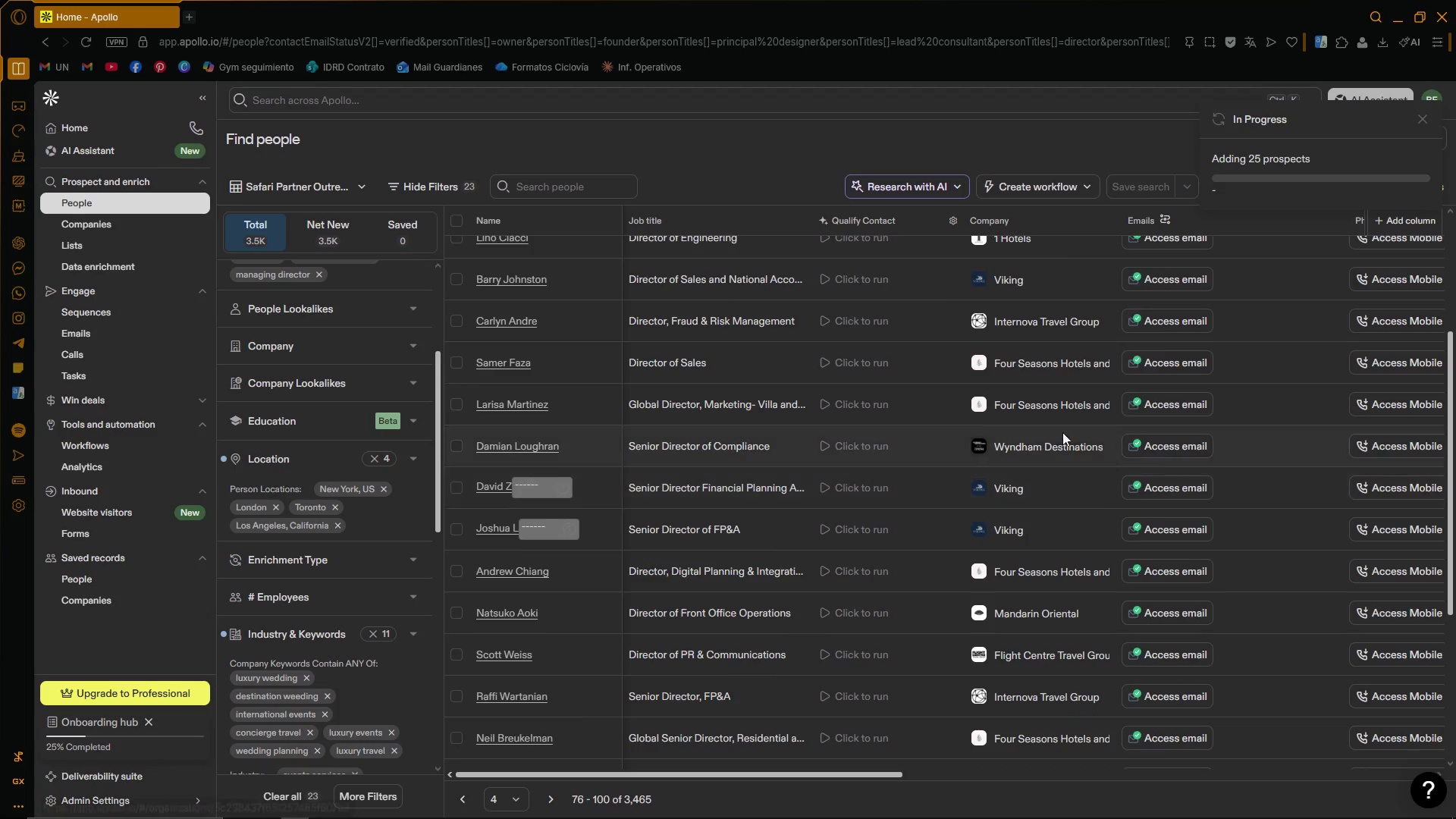 
scroll: coordinate [576, 428], scroll_direction: up, amount: 2.0
 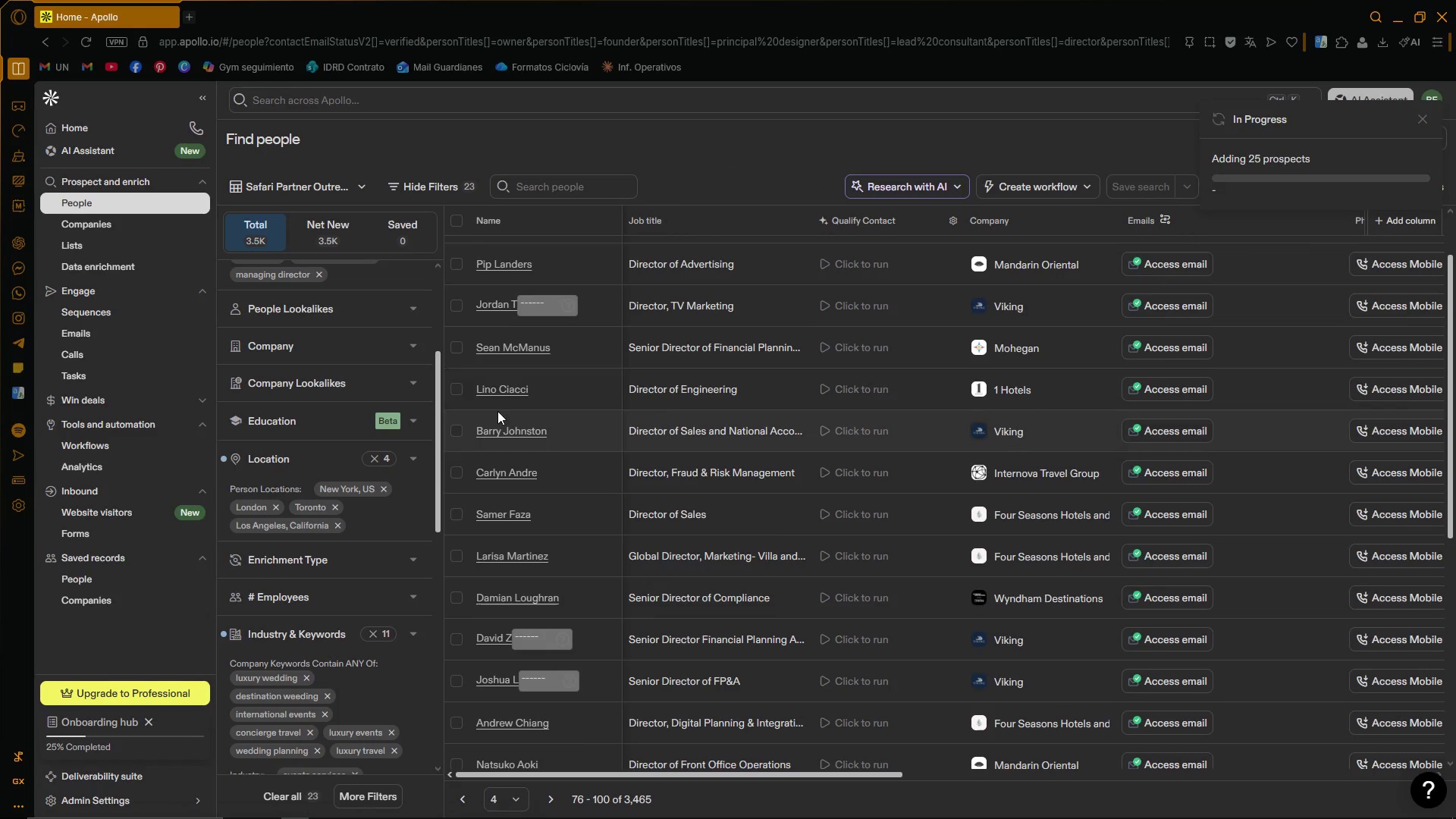 
scroll: coordinate [485, 536], scroll_direction: down, amount: 5.0
 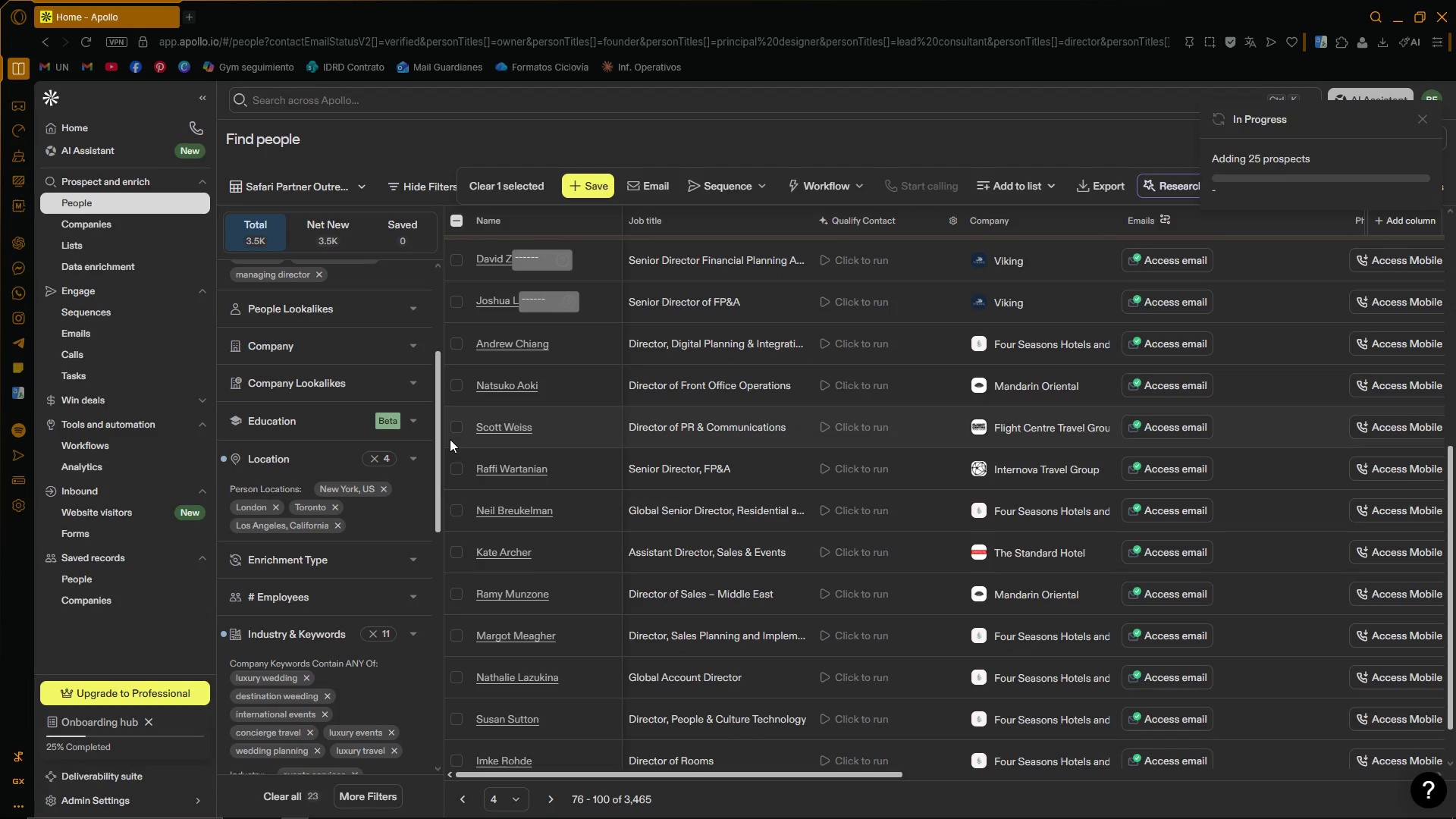 
left_click([455, 427])
 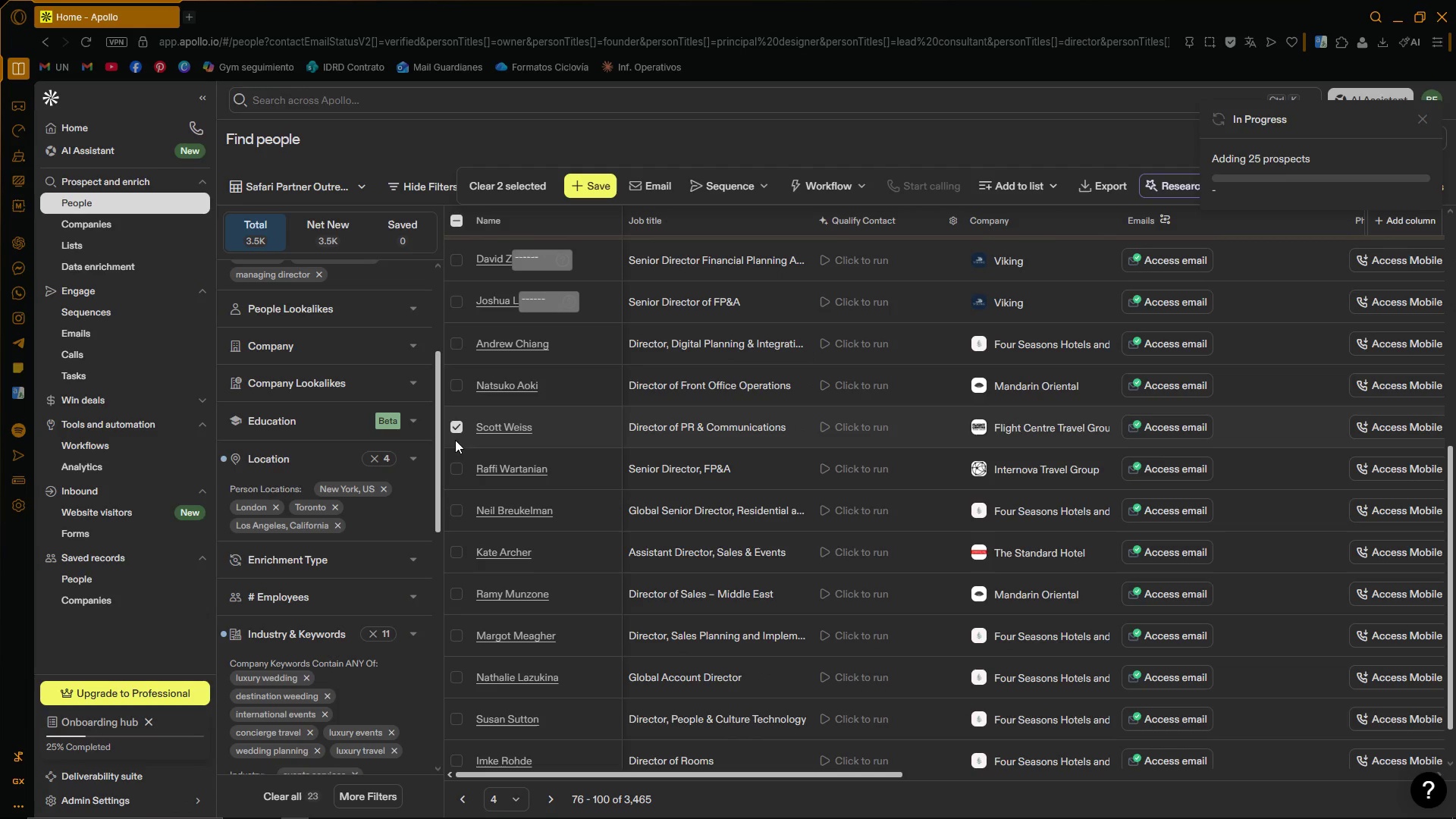 
scroll: coordinate [467, 576], scroll_direction: down, amount: 2.0
 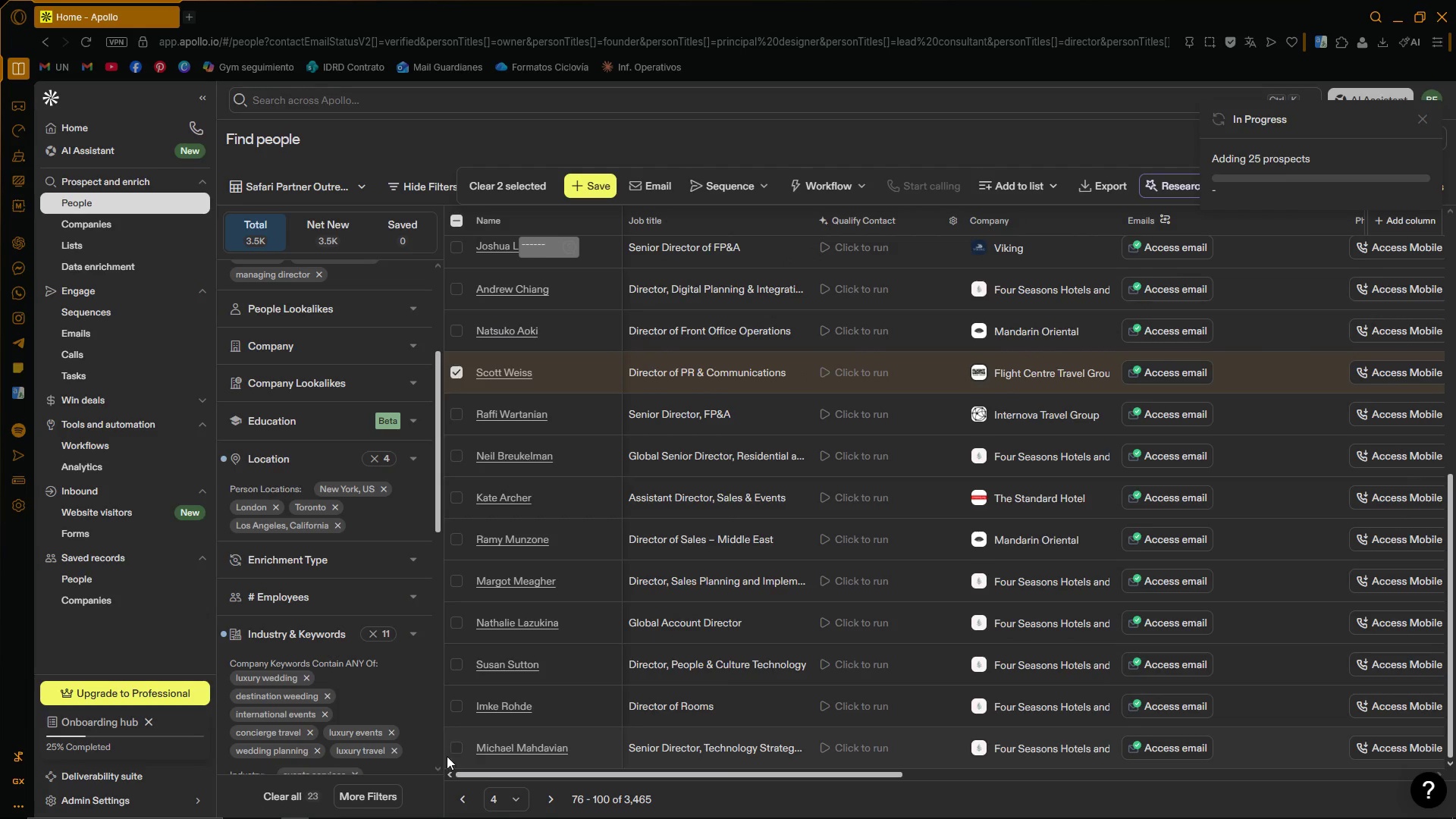 
left_click_drag(start_coordinate=[546, 778], to_coordinate=[507, 770])
 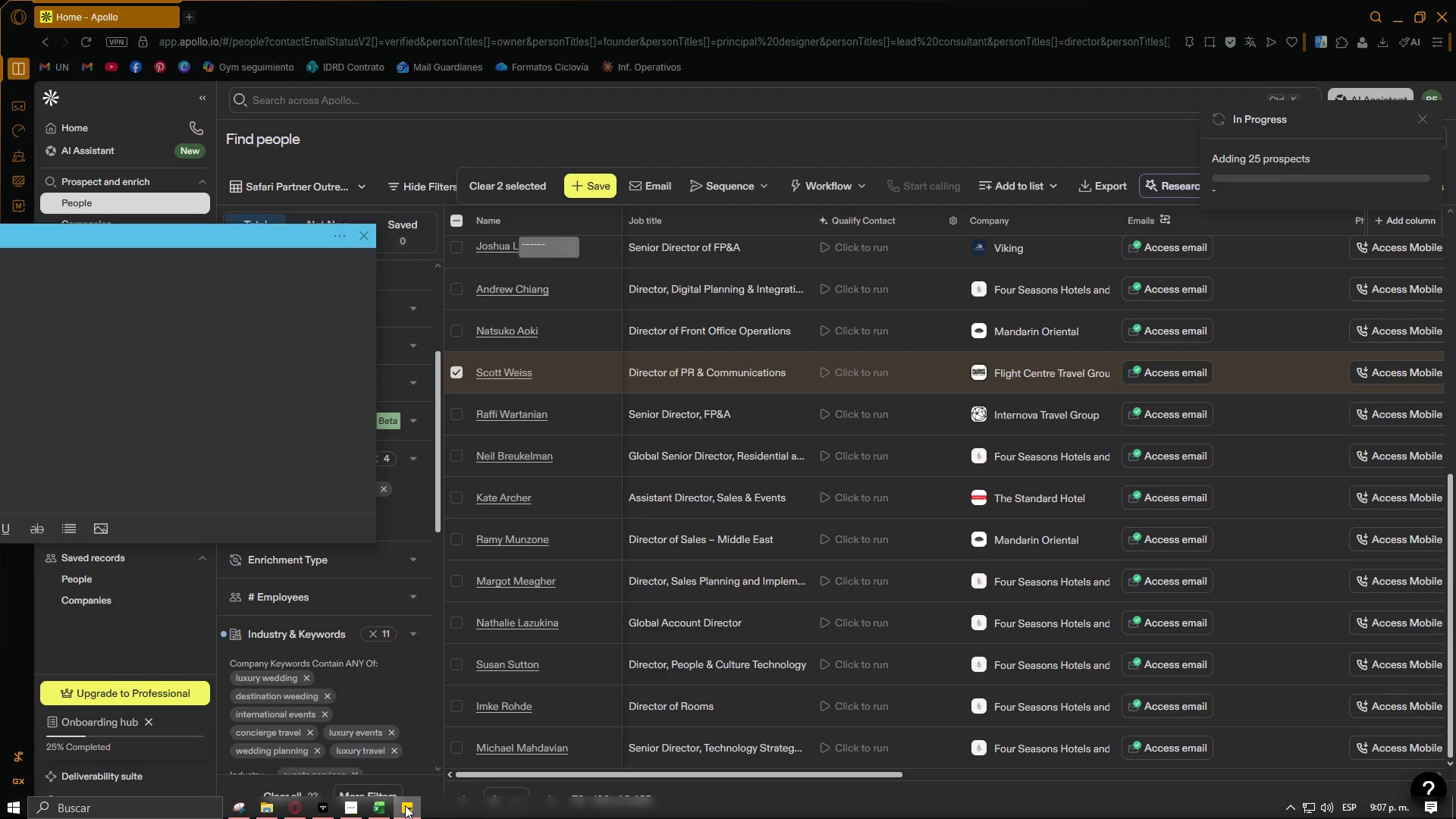 
left_click_drag(start_coordinate=[165, 235], to_coordinate=[344, 237])
 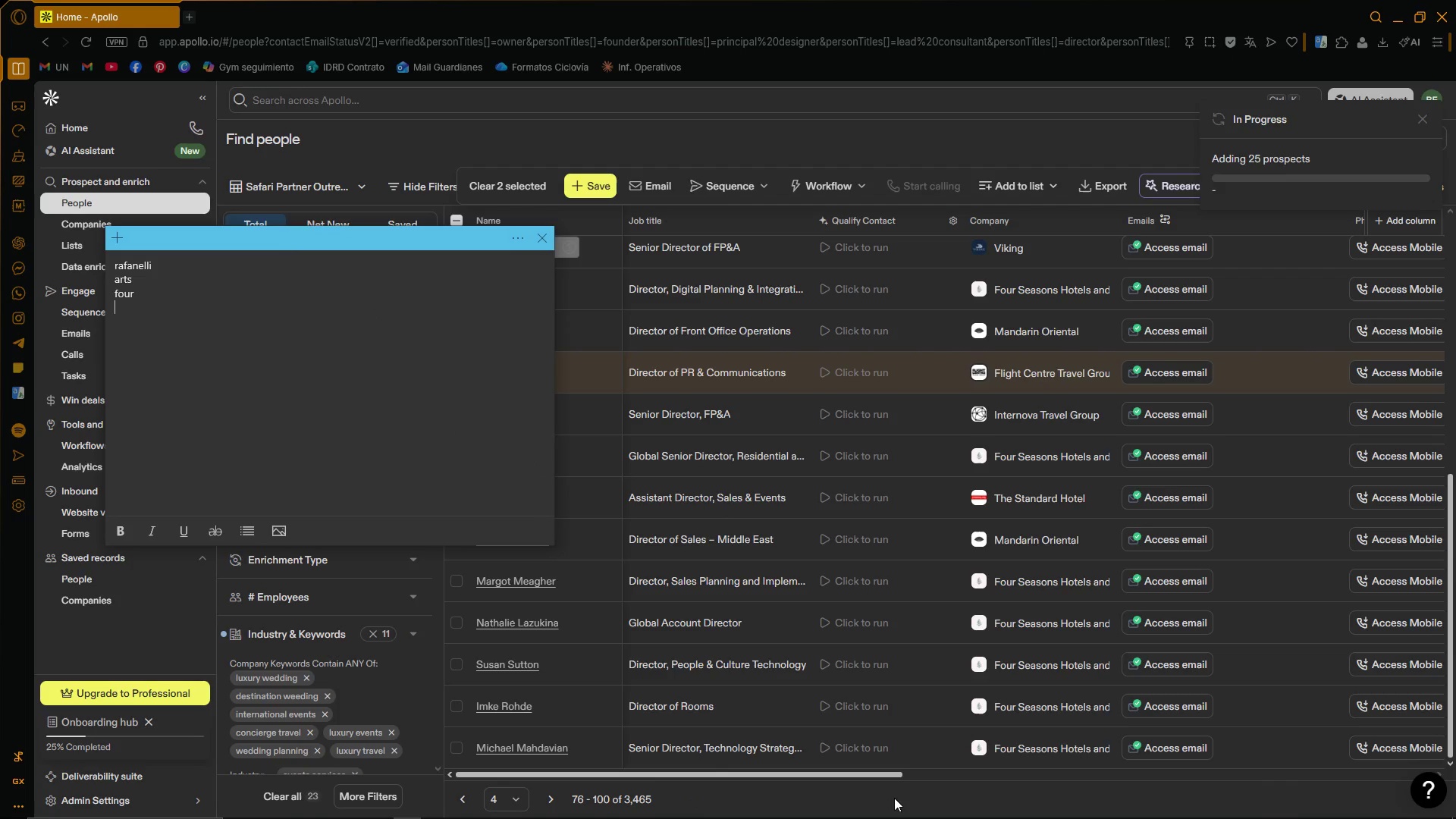 
left_click([894, 798])
 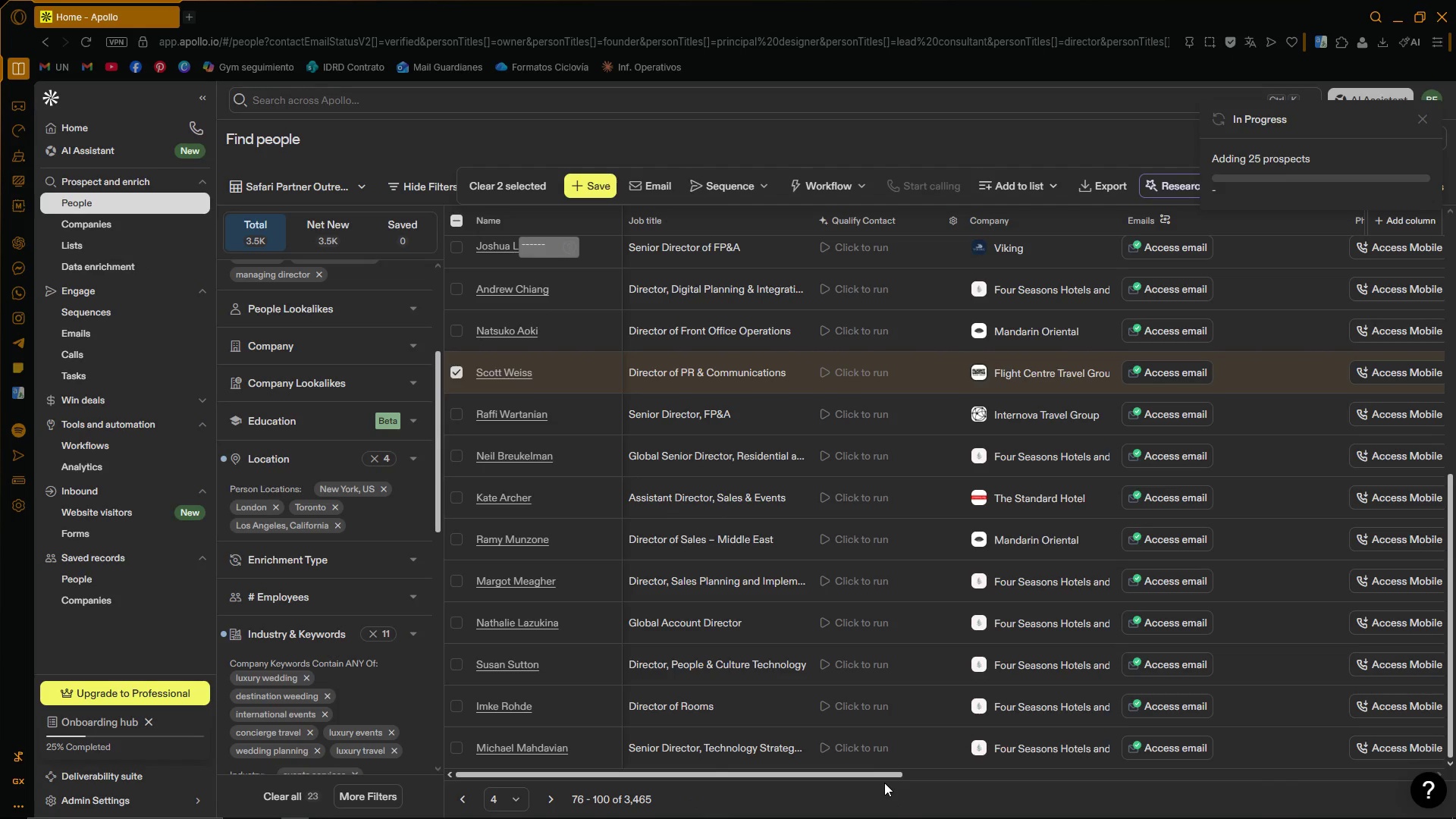 
scroll: coordinate [747, 677], scroll_direction: down, amount: 2.0
 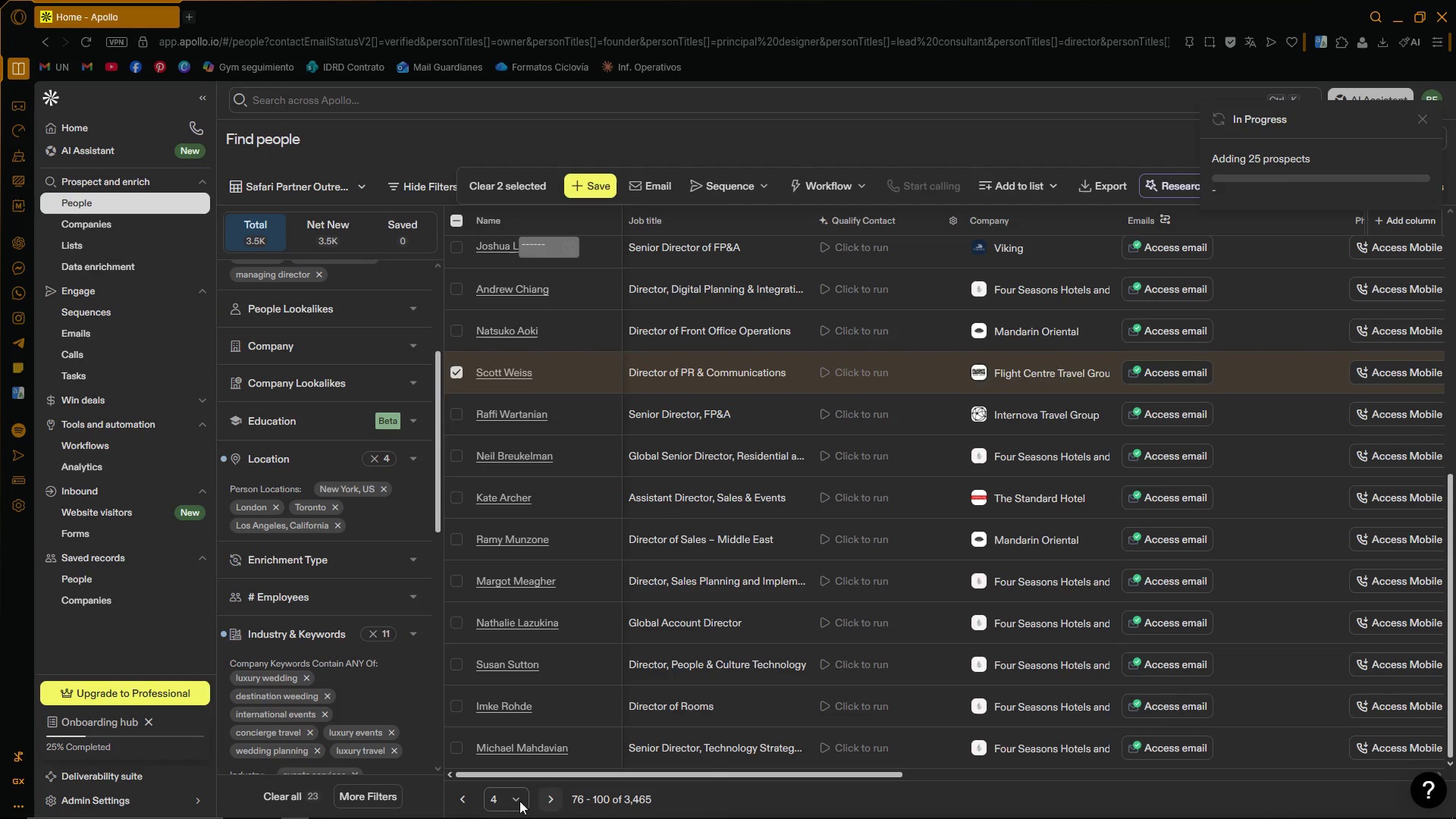 
left_click([546, 792])
 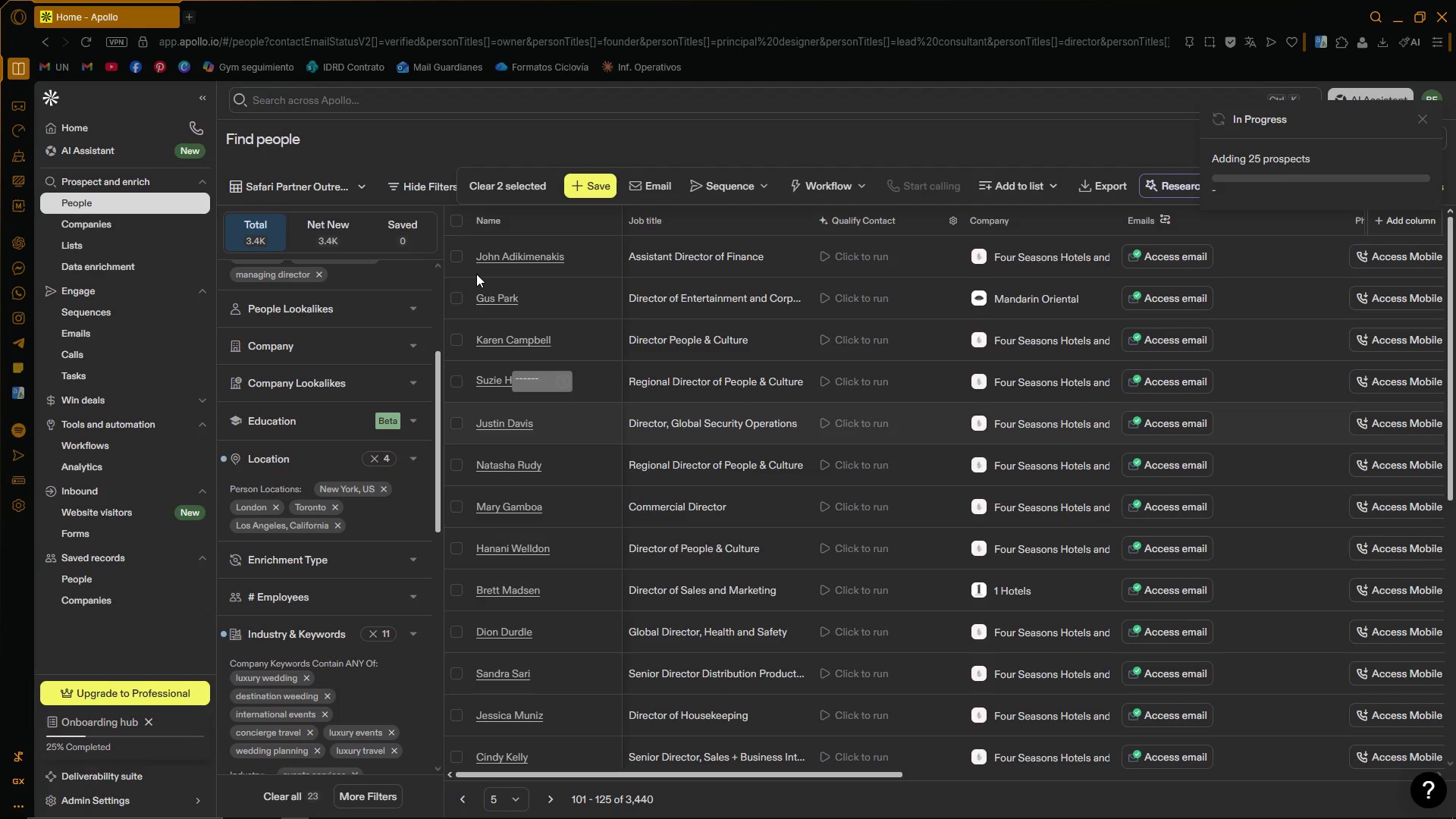 
wait(5.98)
 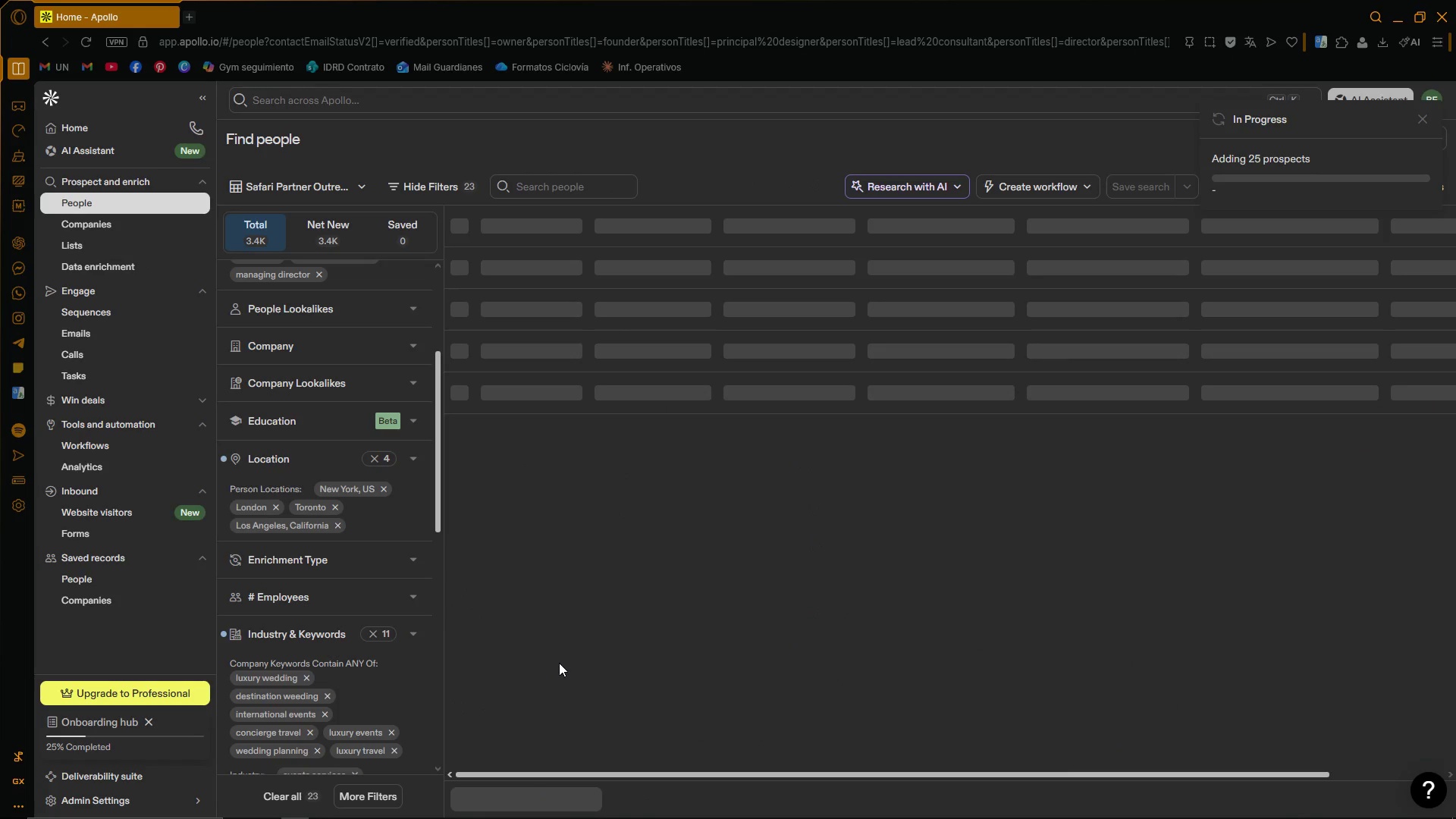 
scroll: coordinate [541, 535], scroll_direction: down, amount: 9.0
 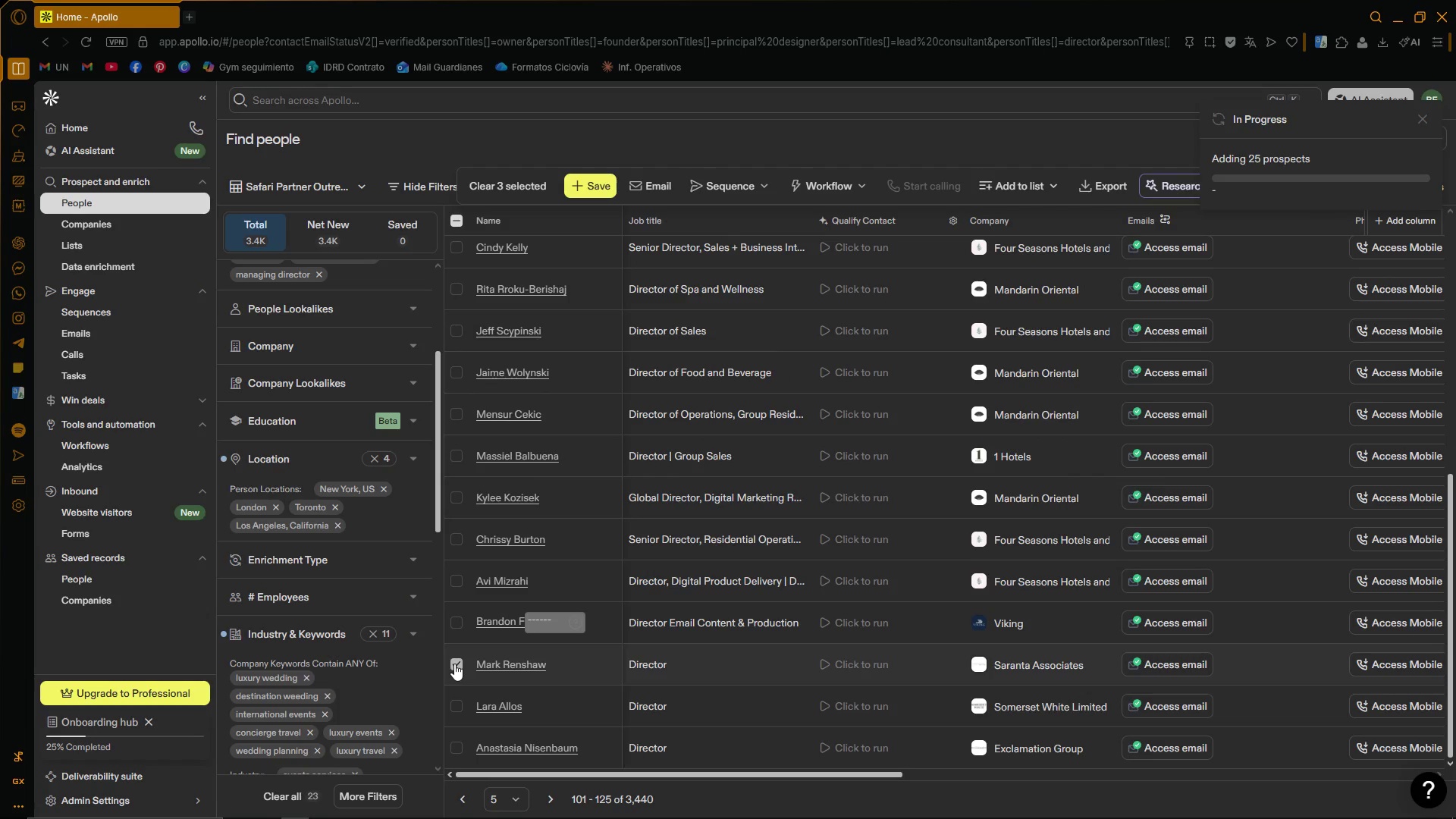 
wait(5.87)
 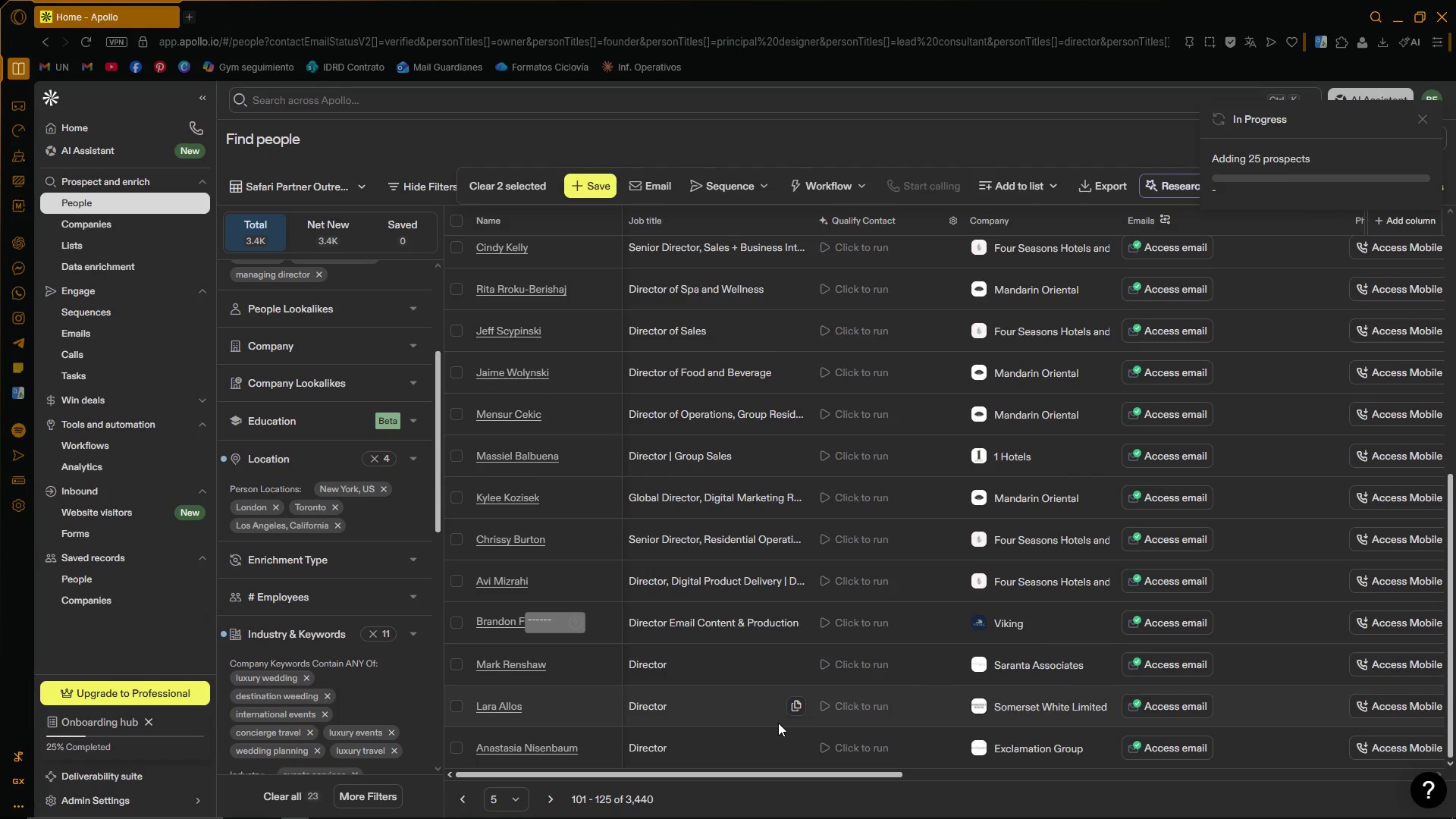 
left_click([457, 700])
 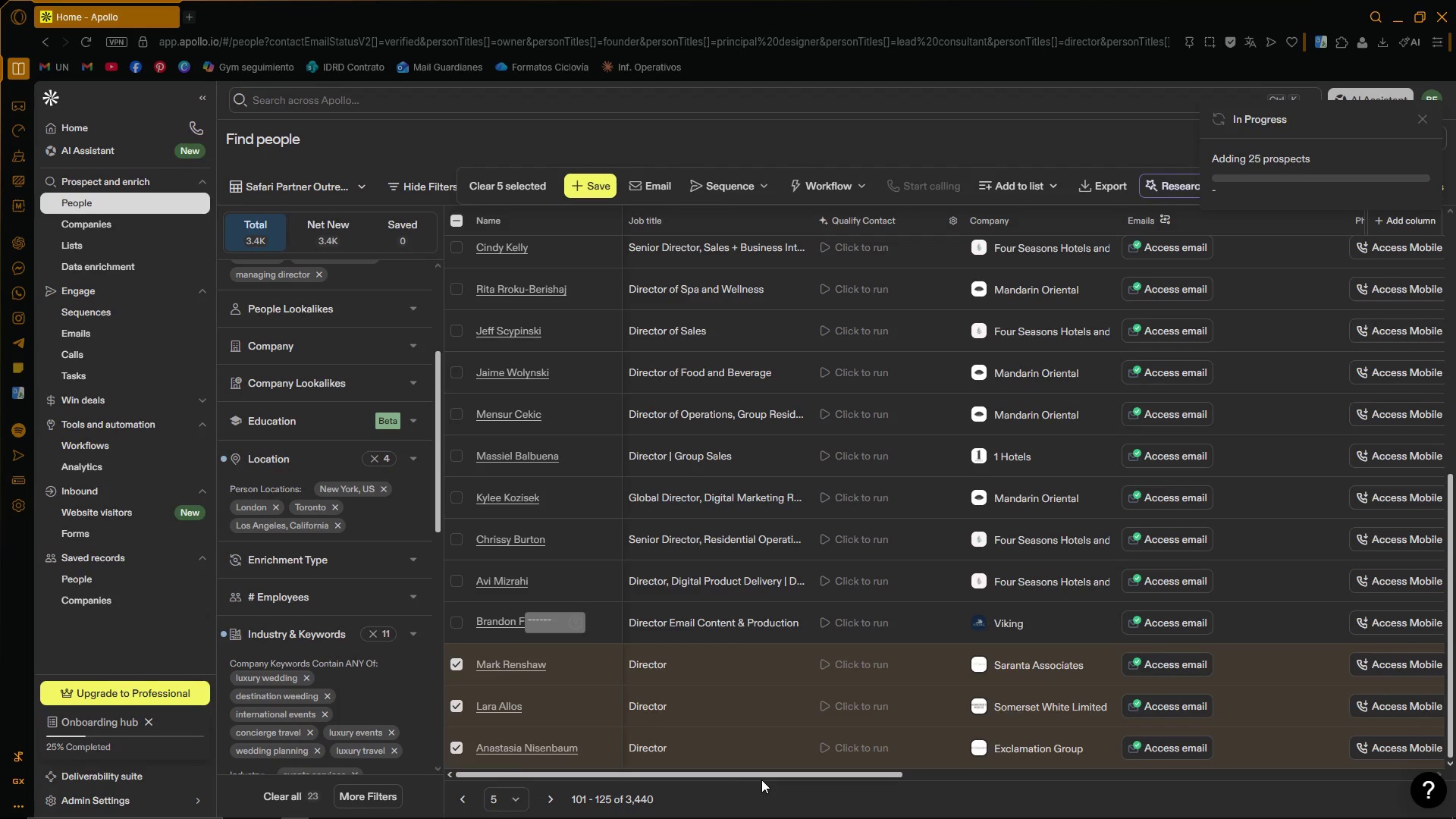 
left_click_drag(start_coordinate=[765, 774], to_coordinate=[582, 767])
 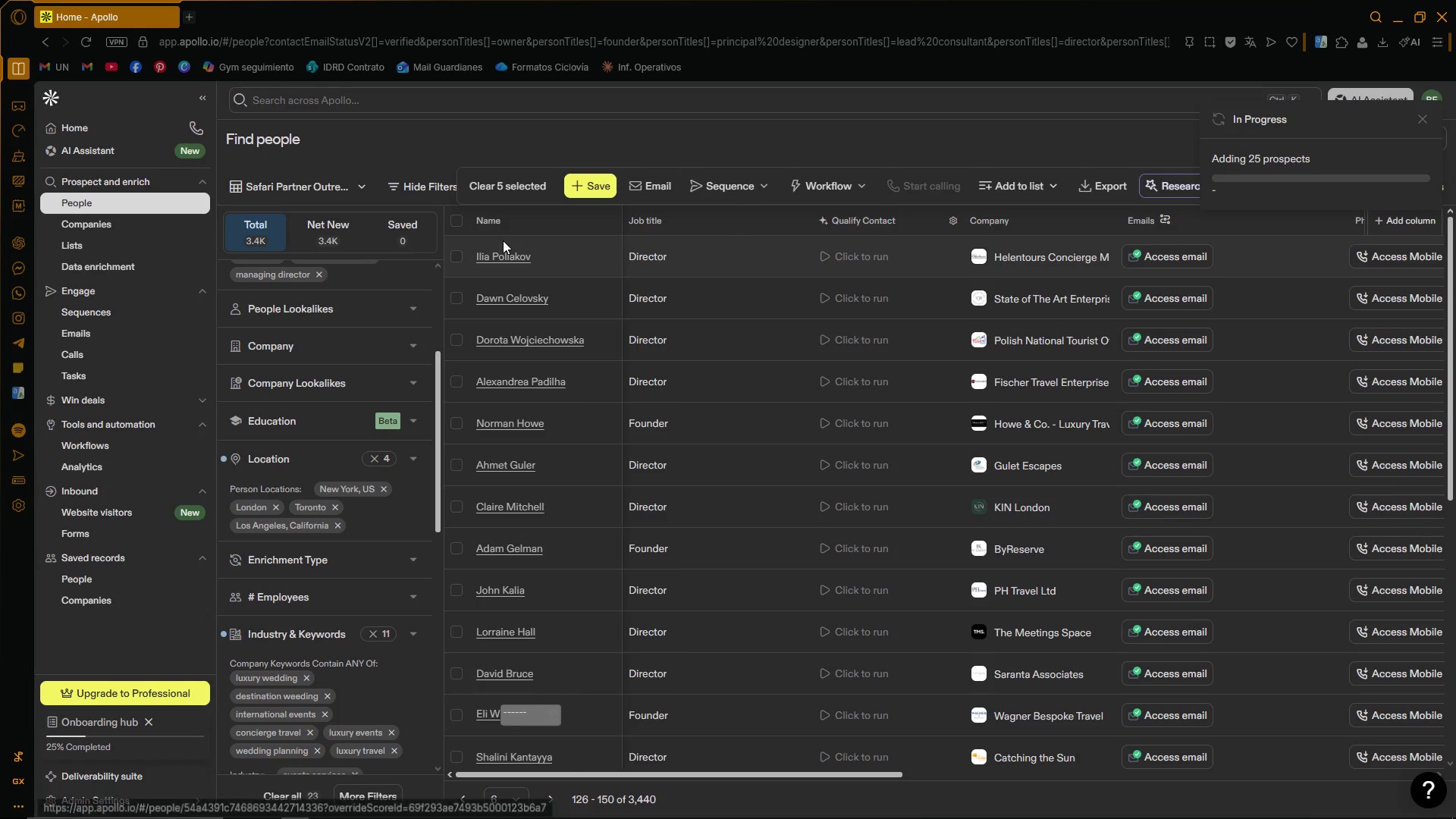 
left_click([458, 253])
 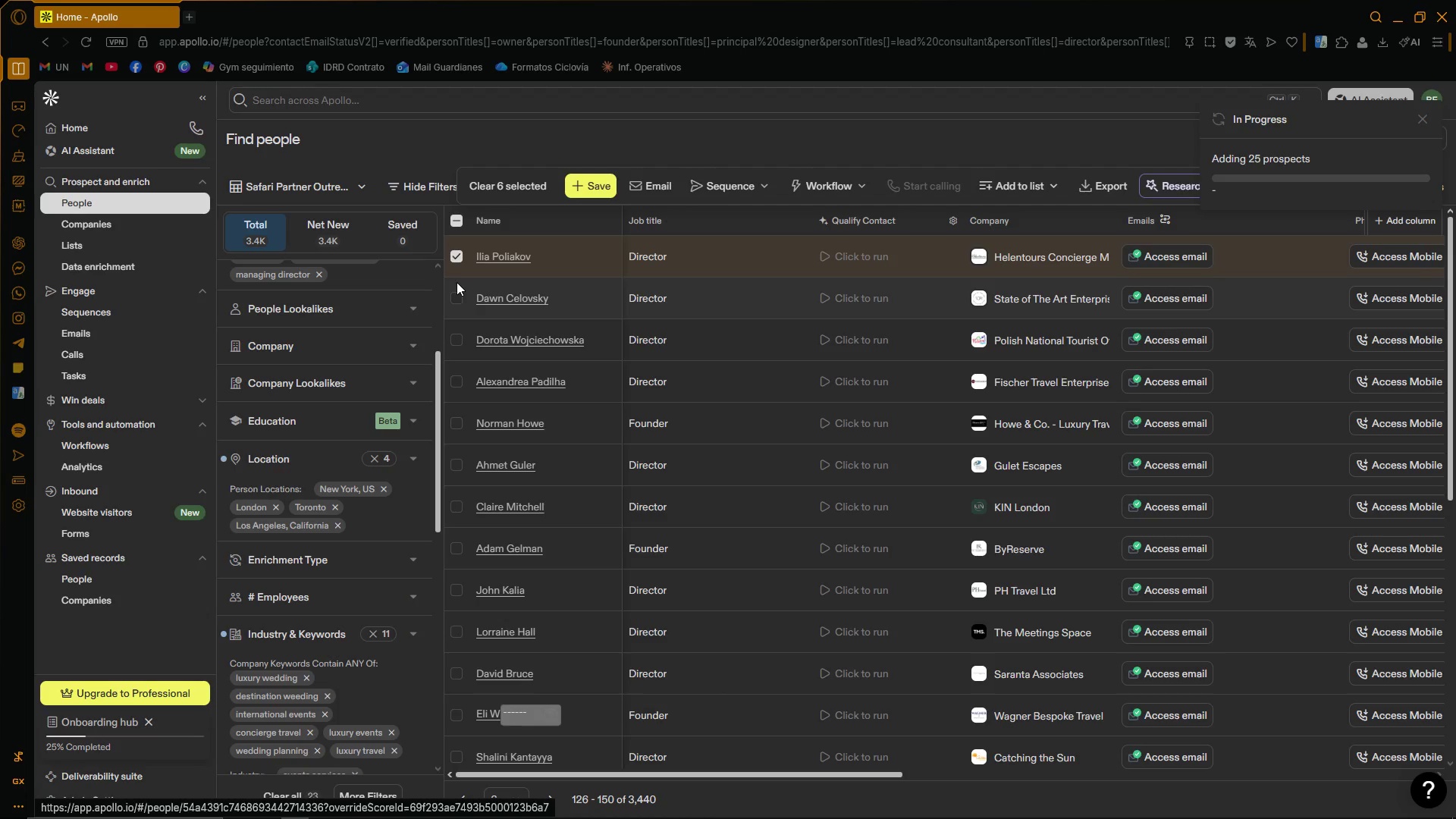 
left_click([457, 295])
 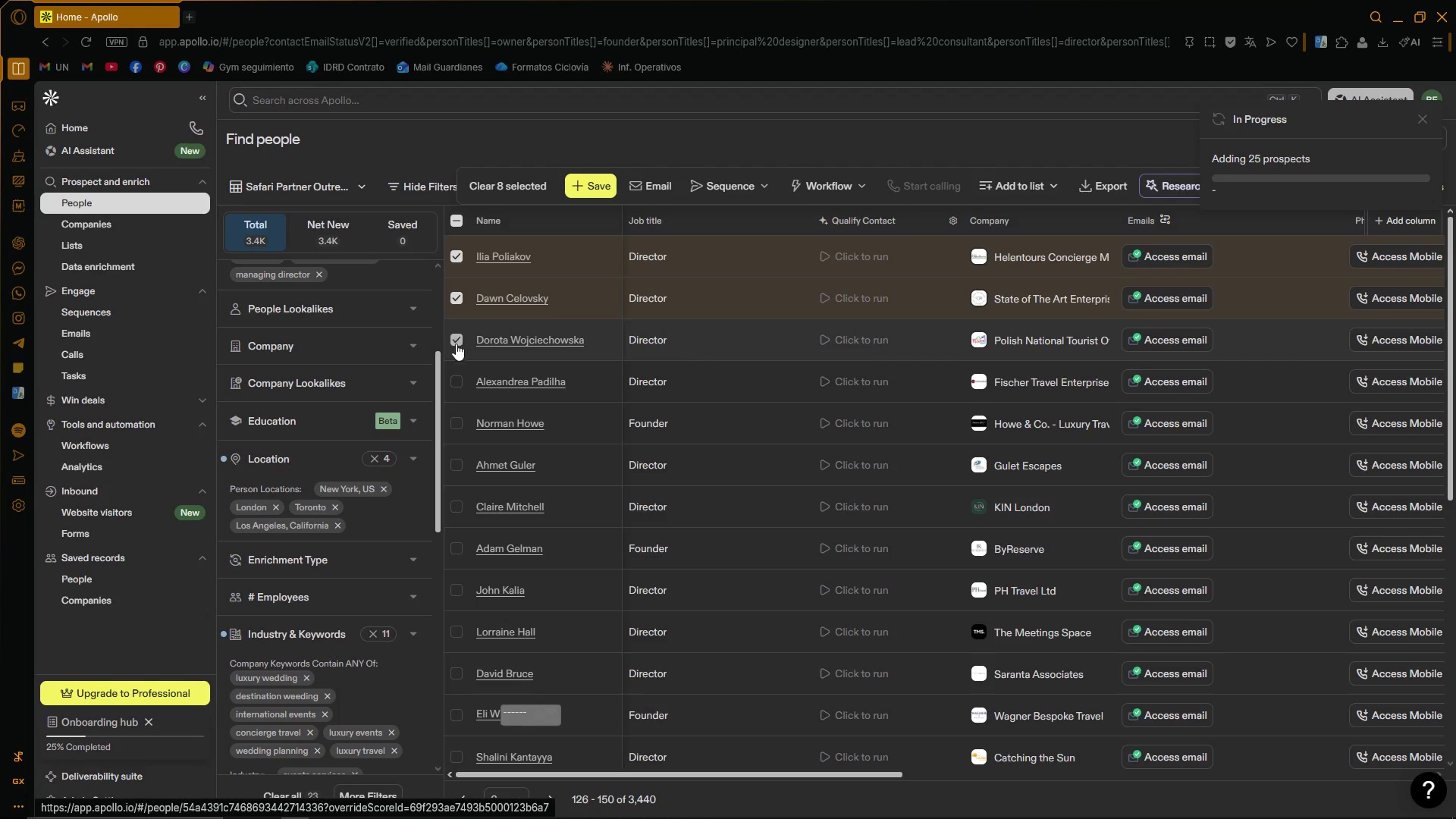 
left_click([456, 381])
 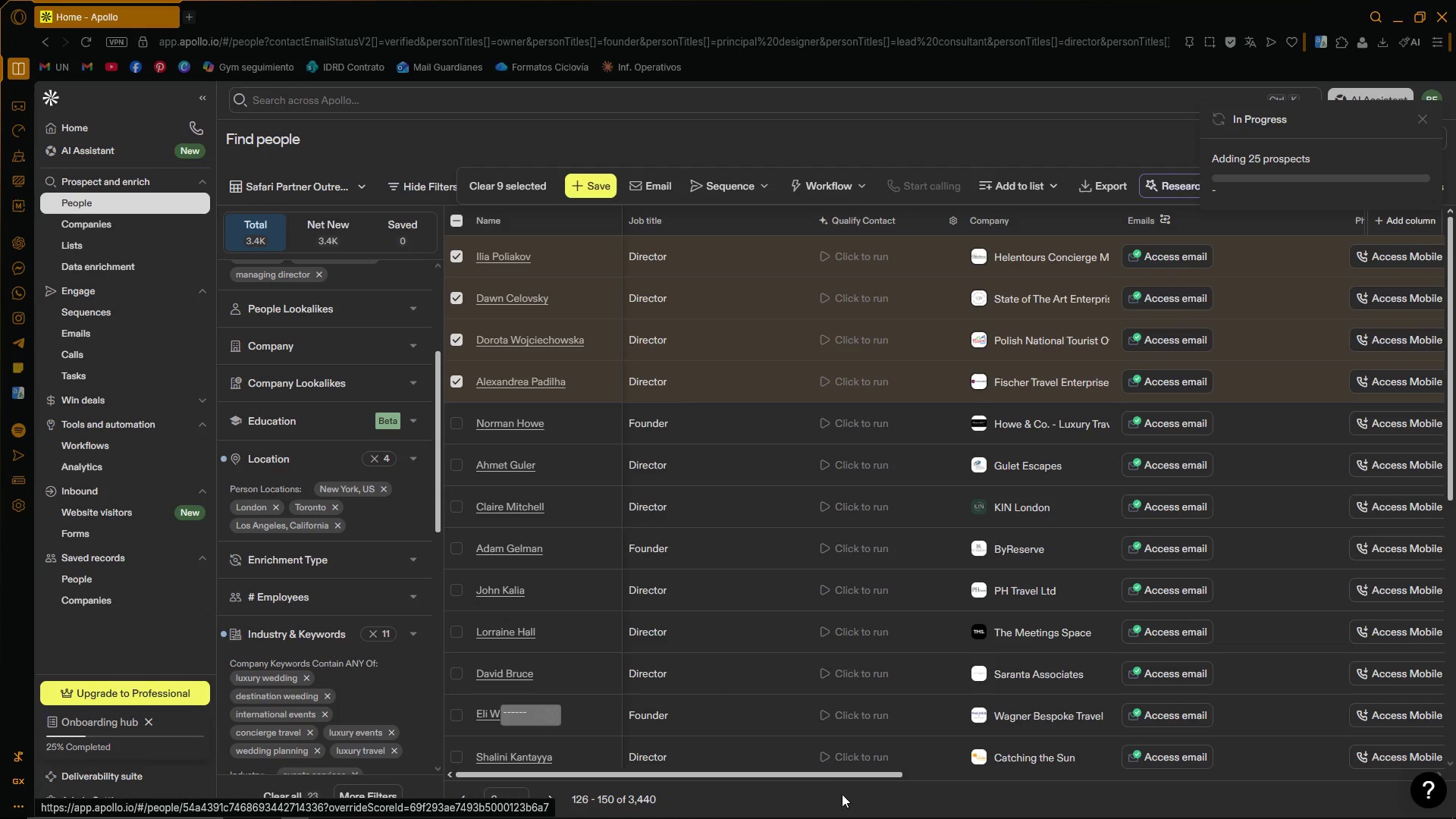 
left_click_drag(start_coordinate=[831, 774], to_coordinate=[717, 798])
 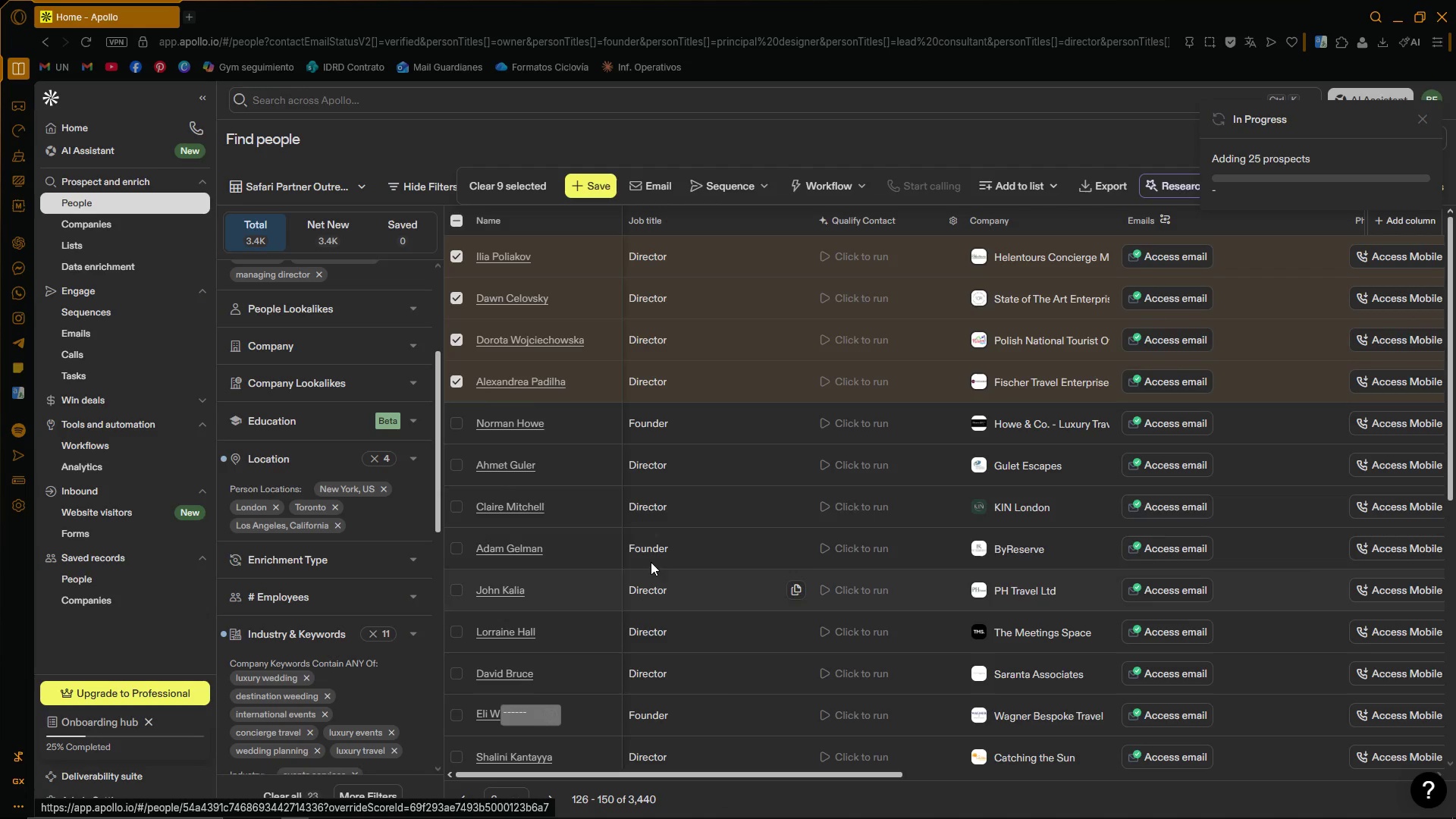 
scroll: coordinate [737, 494], scroll_direction: down, amount: 1.0
 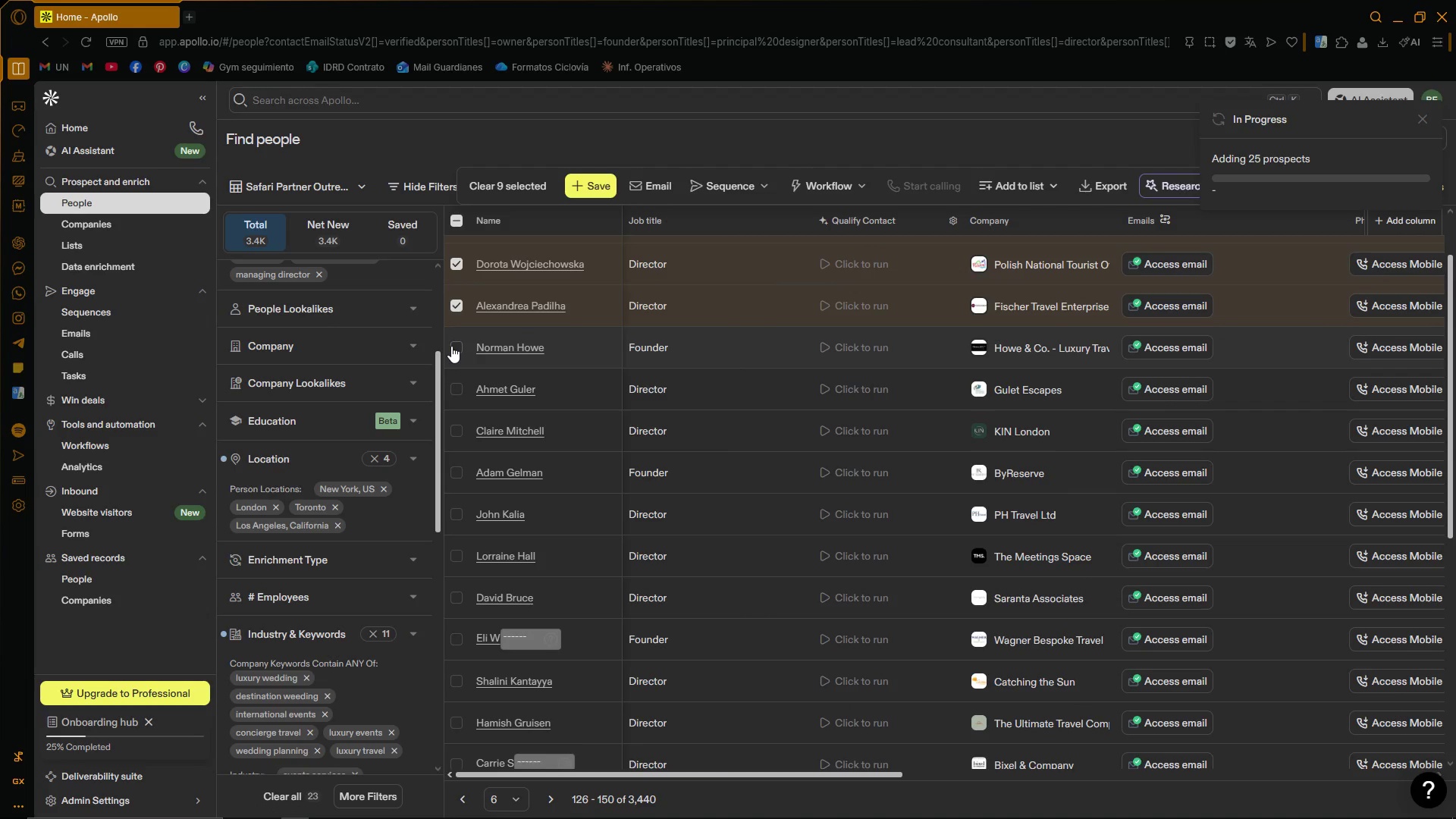 
left_click([451, 346])
 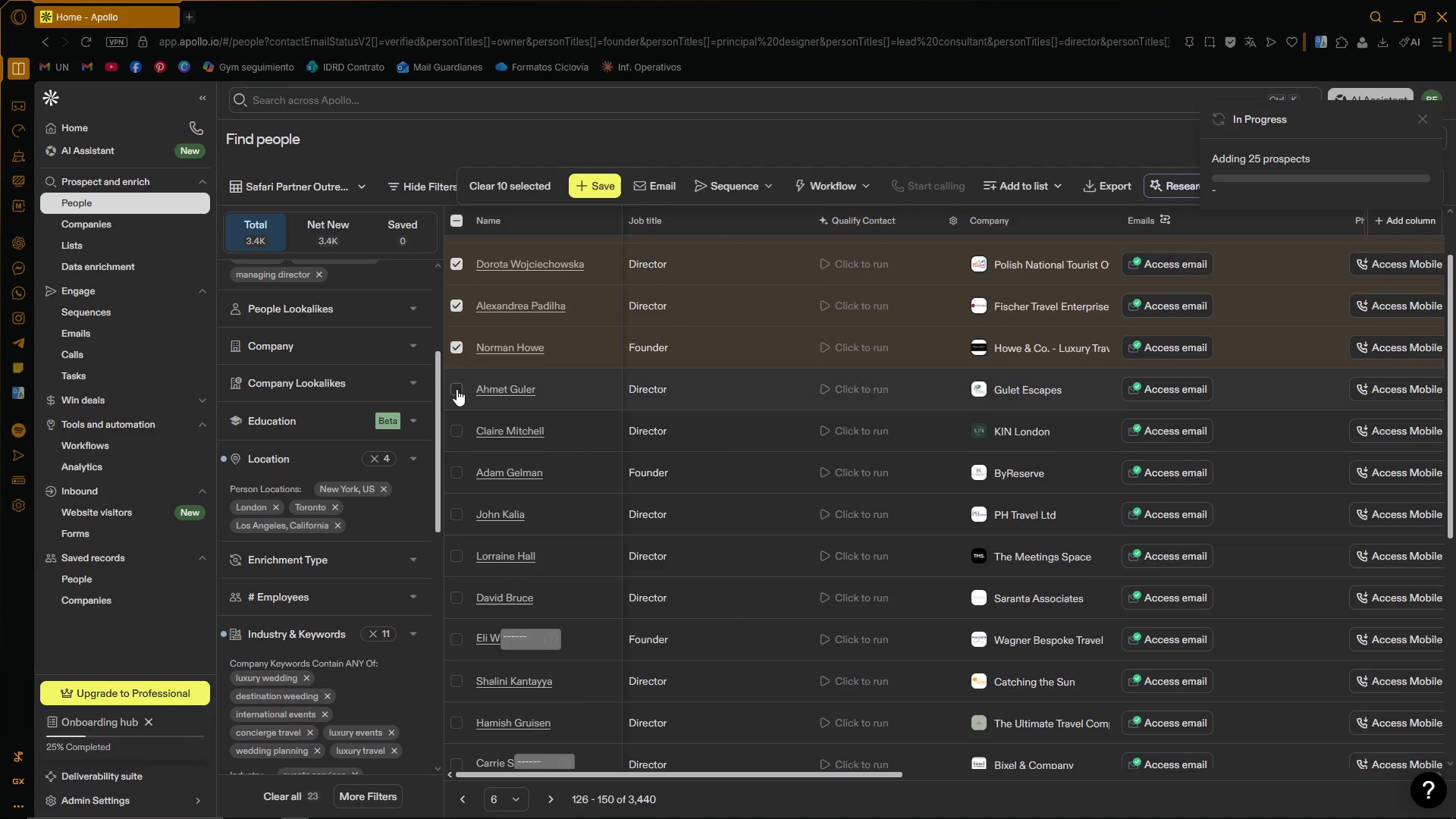 
wait(6.88)
 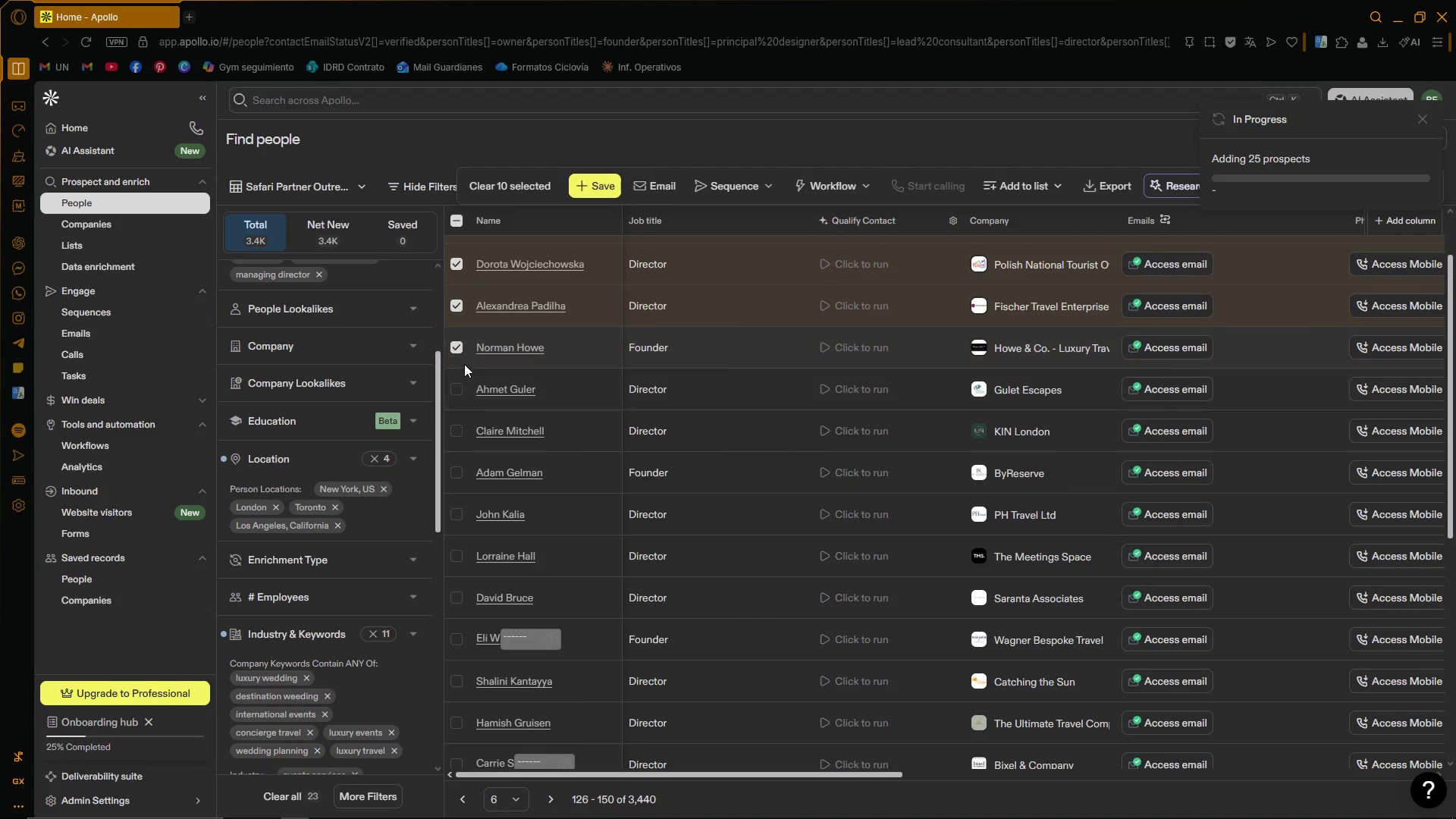 
left_click([457, 389])
 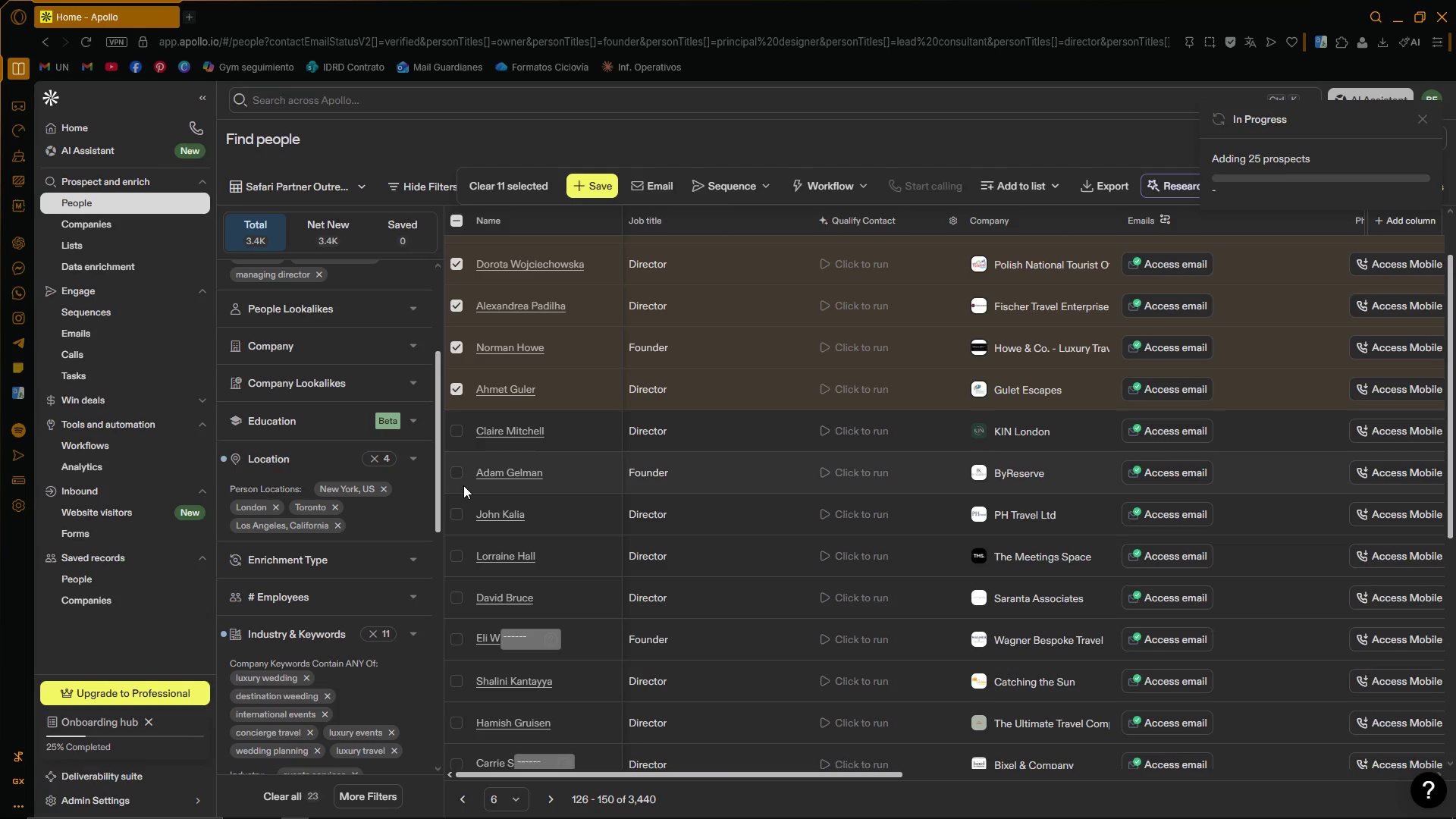 
left_click([457, 471])
 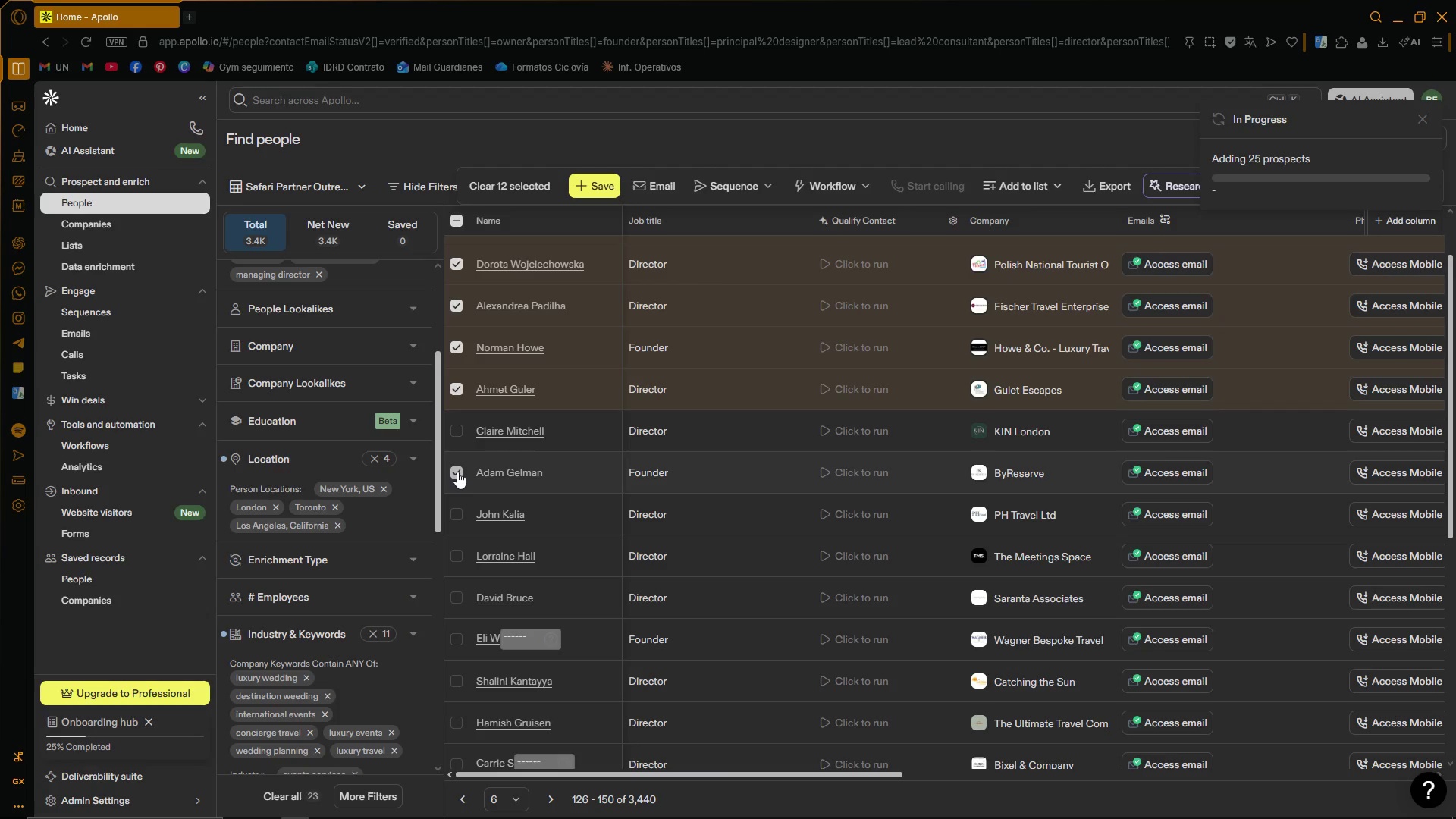 
scroll: coordinate [457, 475], scroll_direction: down, amount: 2.0
 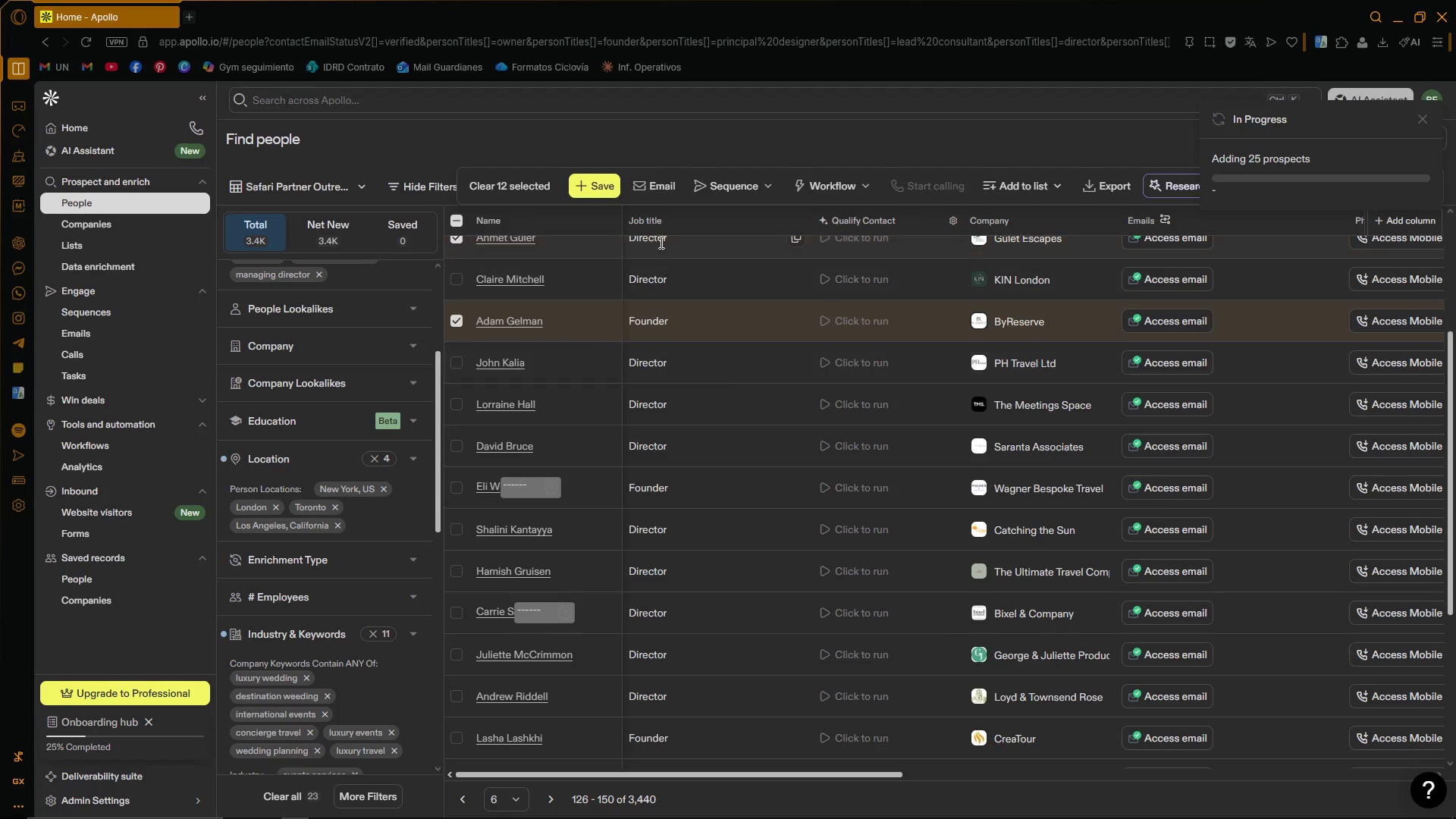 
left_click([645, 218])
 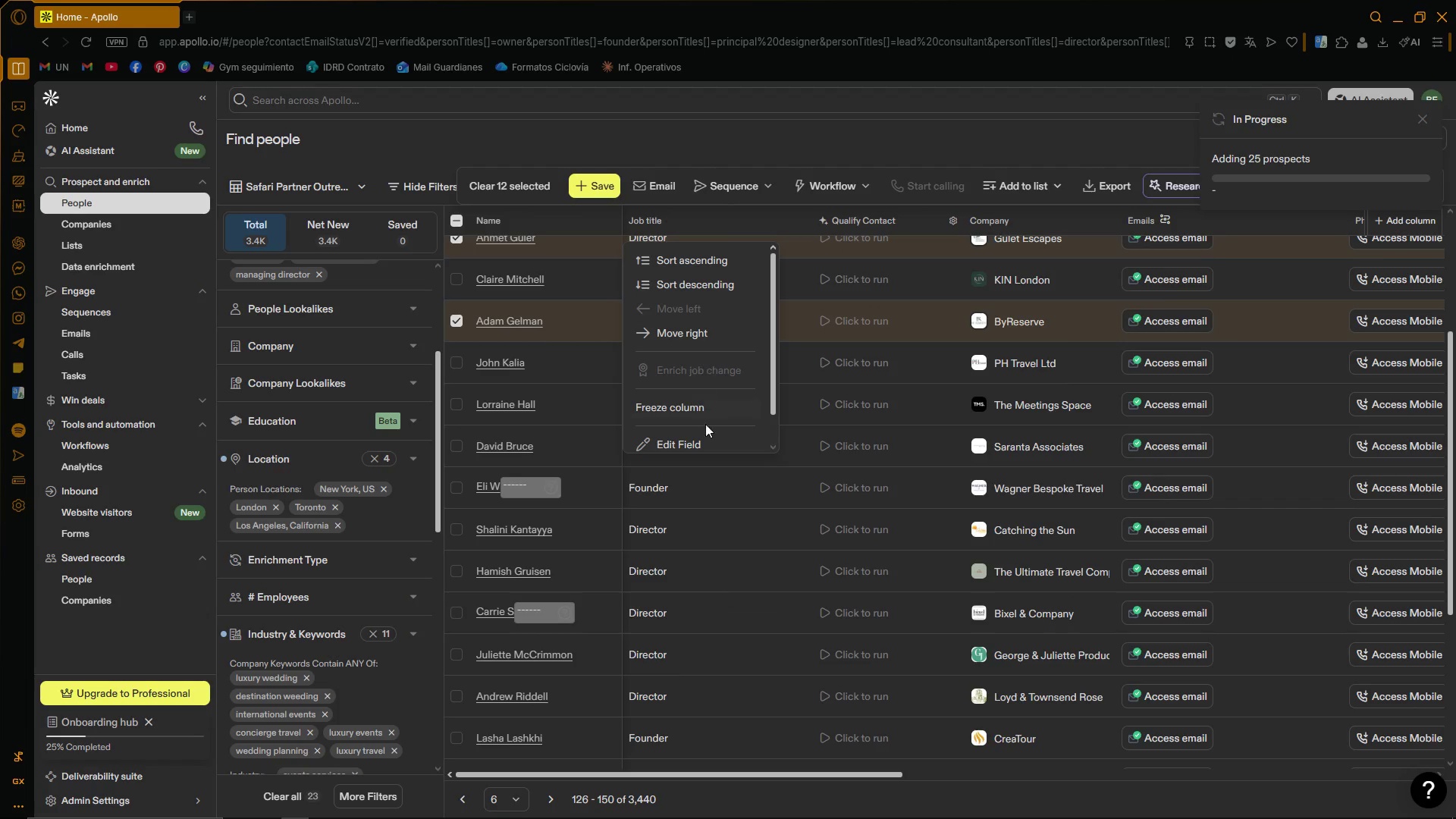 
scroll: coordinate [692, 368], scroll_direction: up, amount: 1.0
 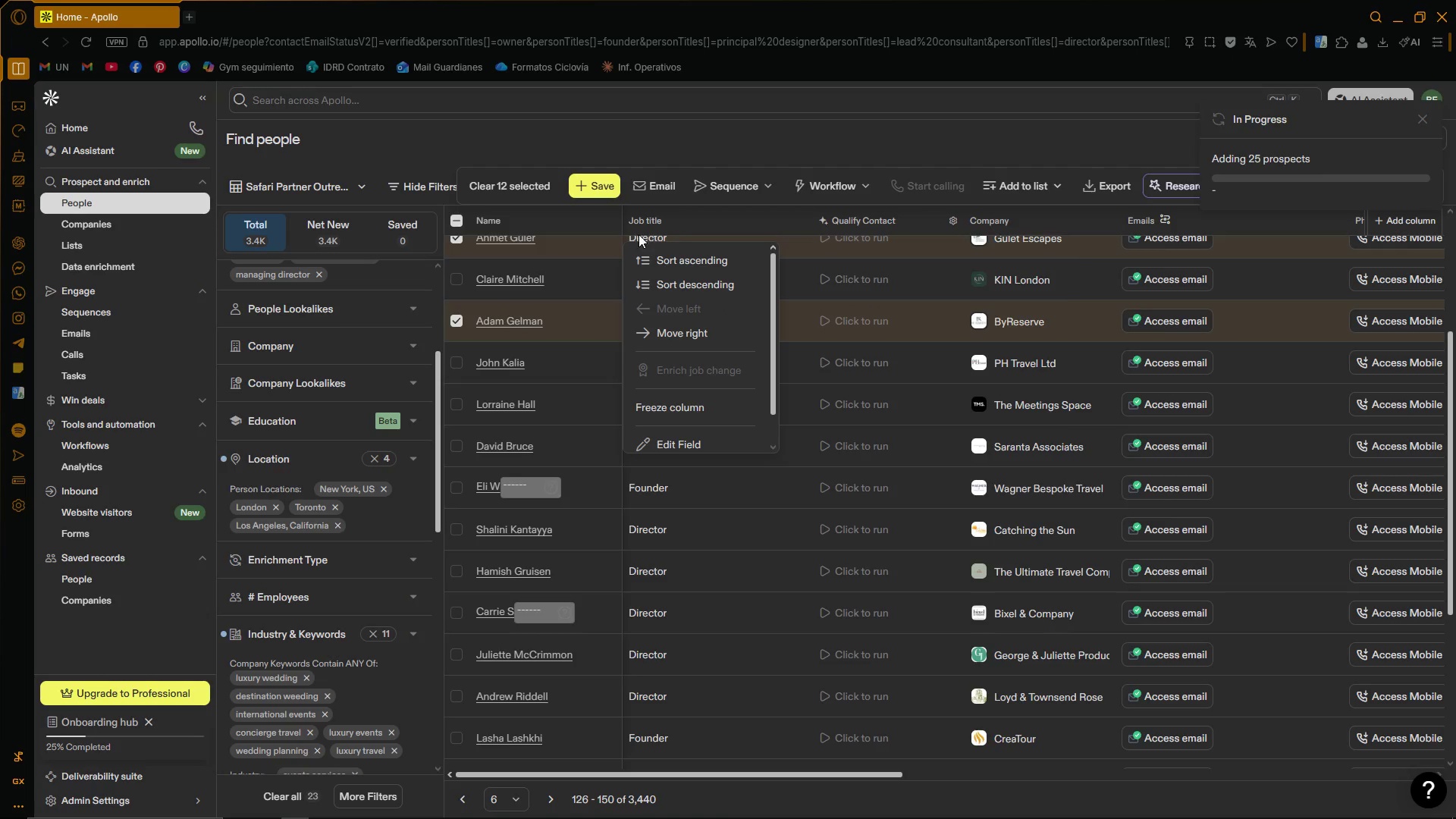 
left_click([769, 218])
 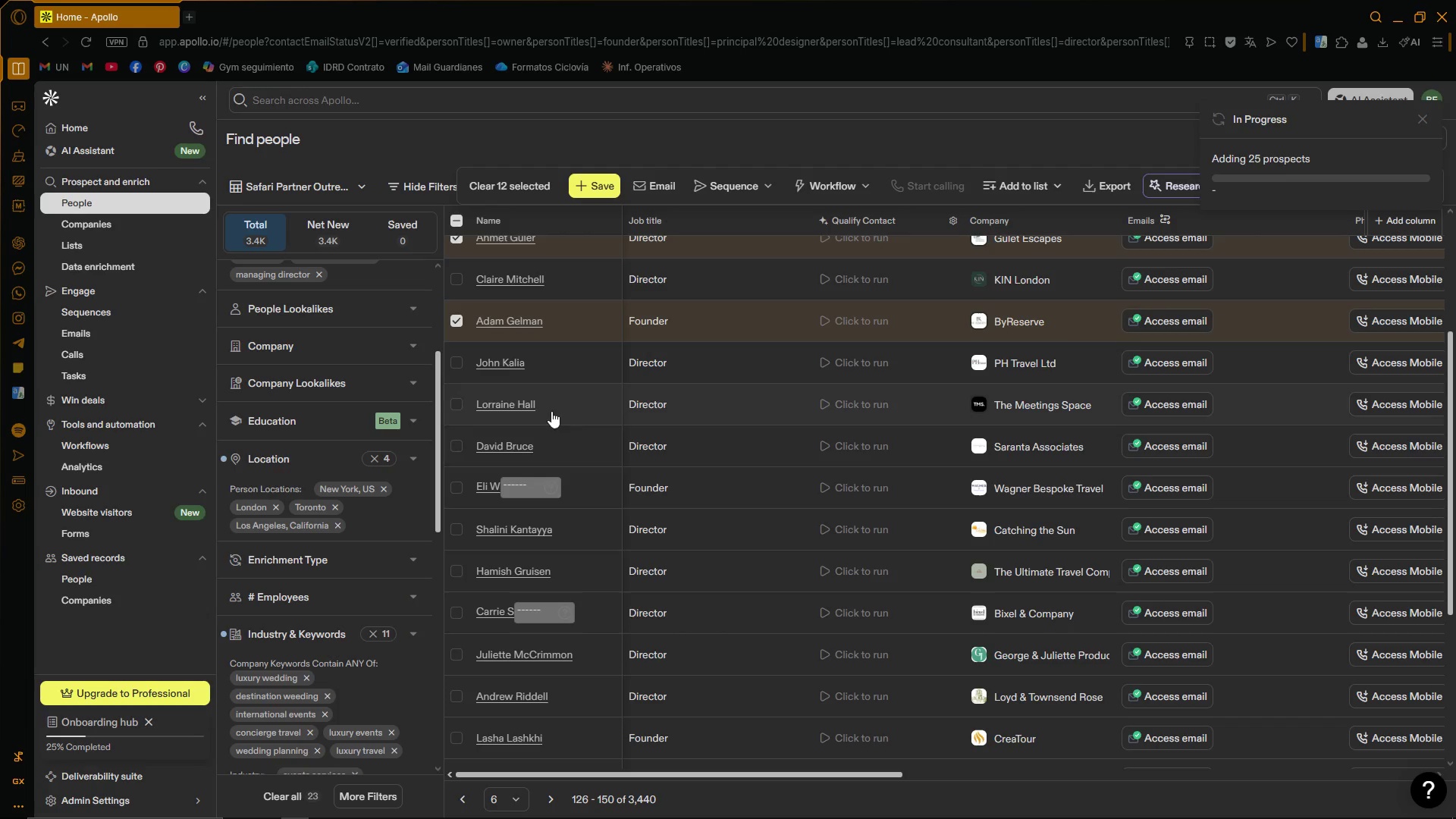 
scroll: coordinate [557, 411], scroll_direction: down, amount: 1.0
 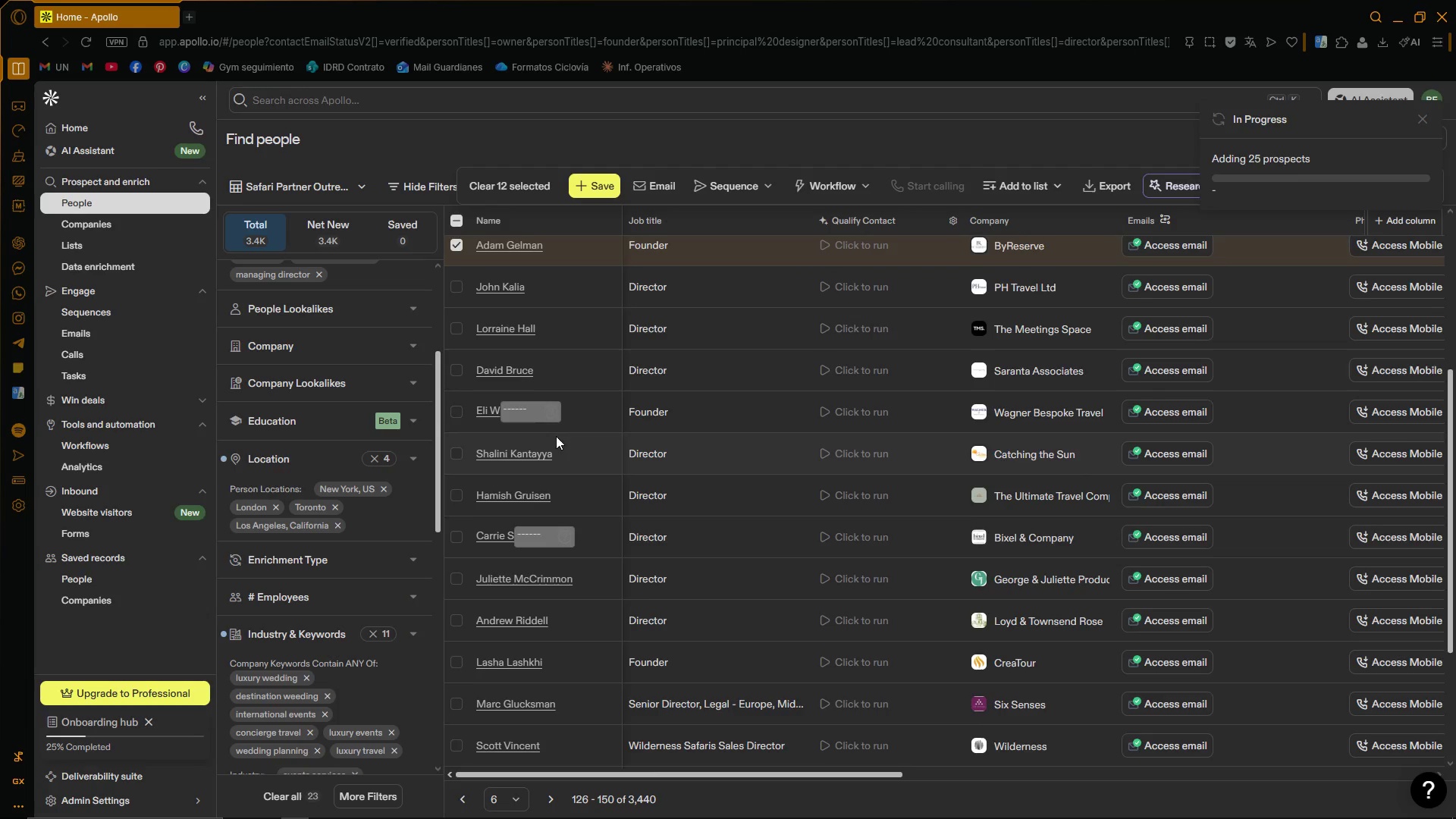 
scroll: coordinate [516, 416], scroll_direction: up, amount: 3.0
 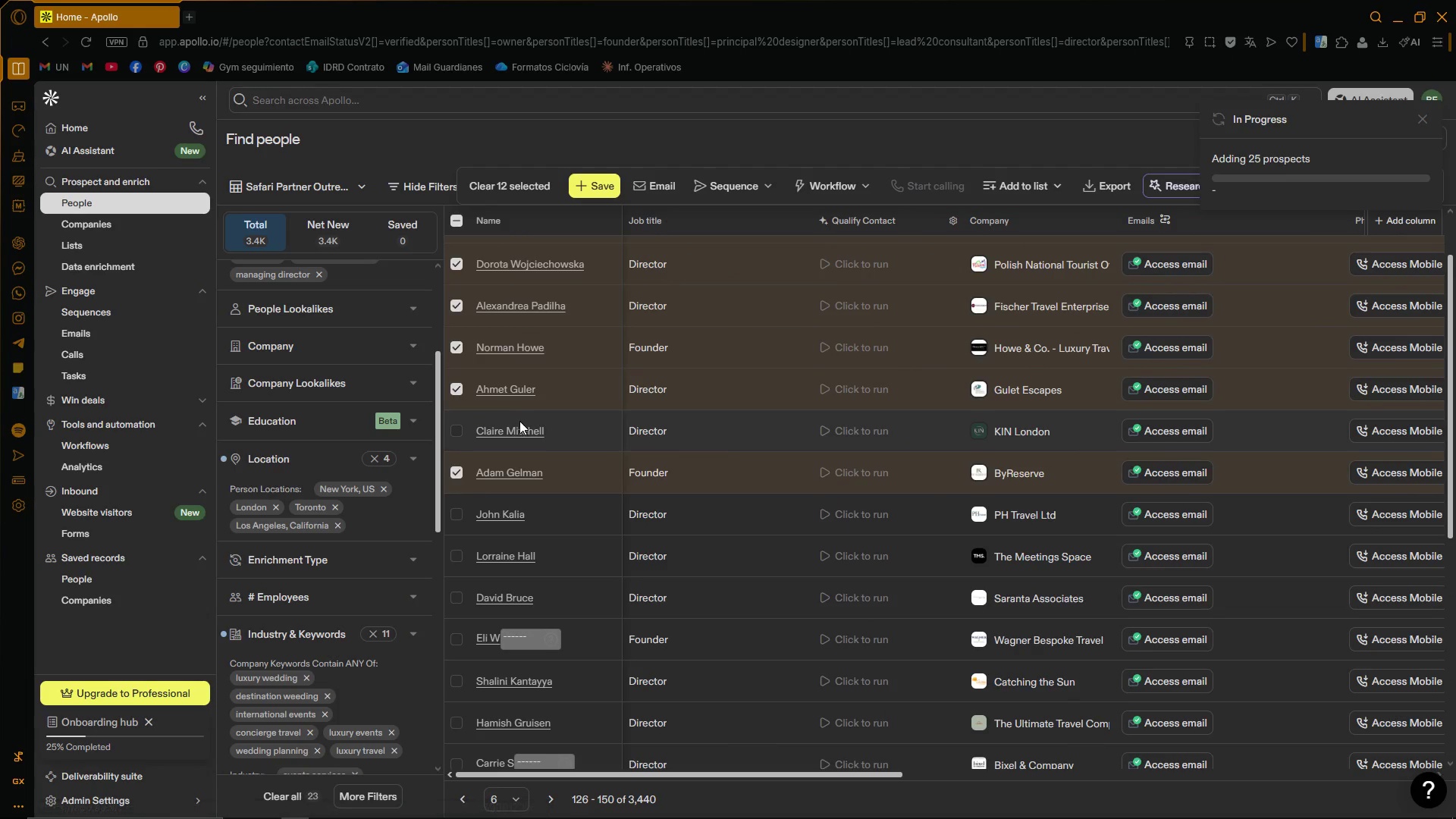 
scroll: coordinate [521, 426], scroll_direction: down, amount: 1.0
 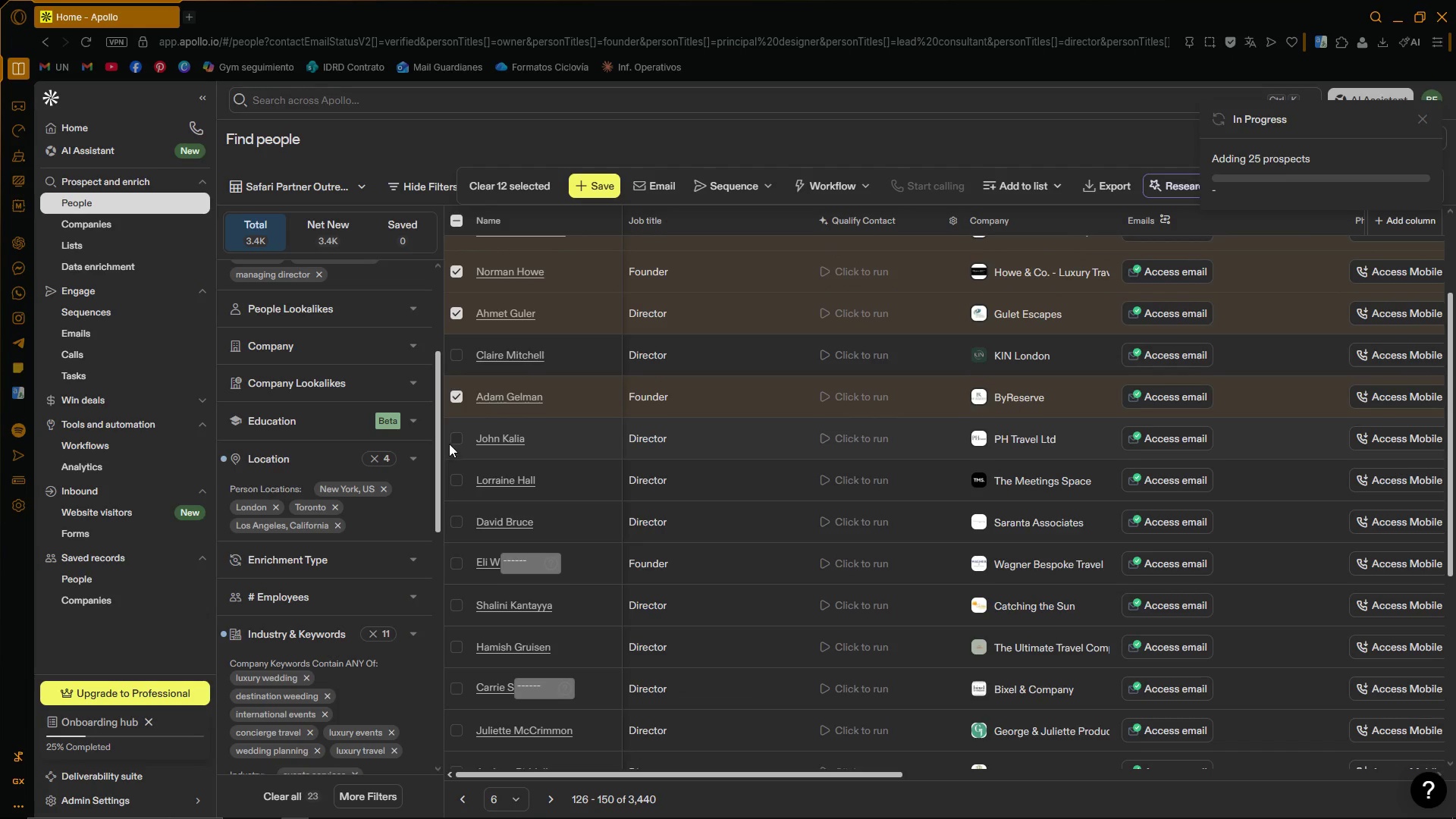 
left_click([451, 440])
 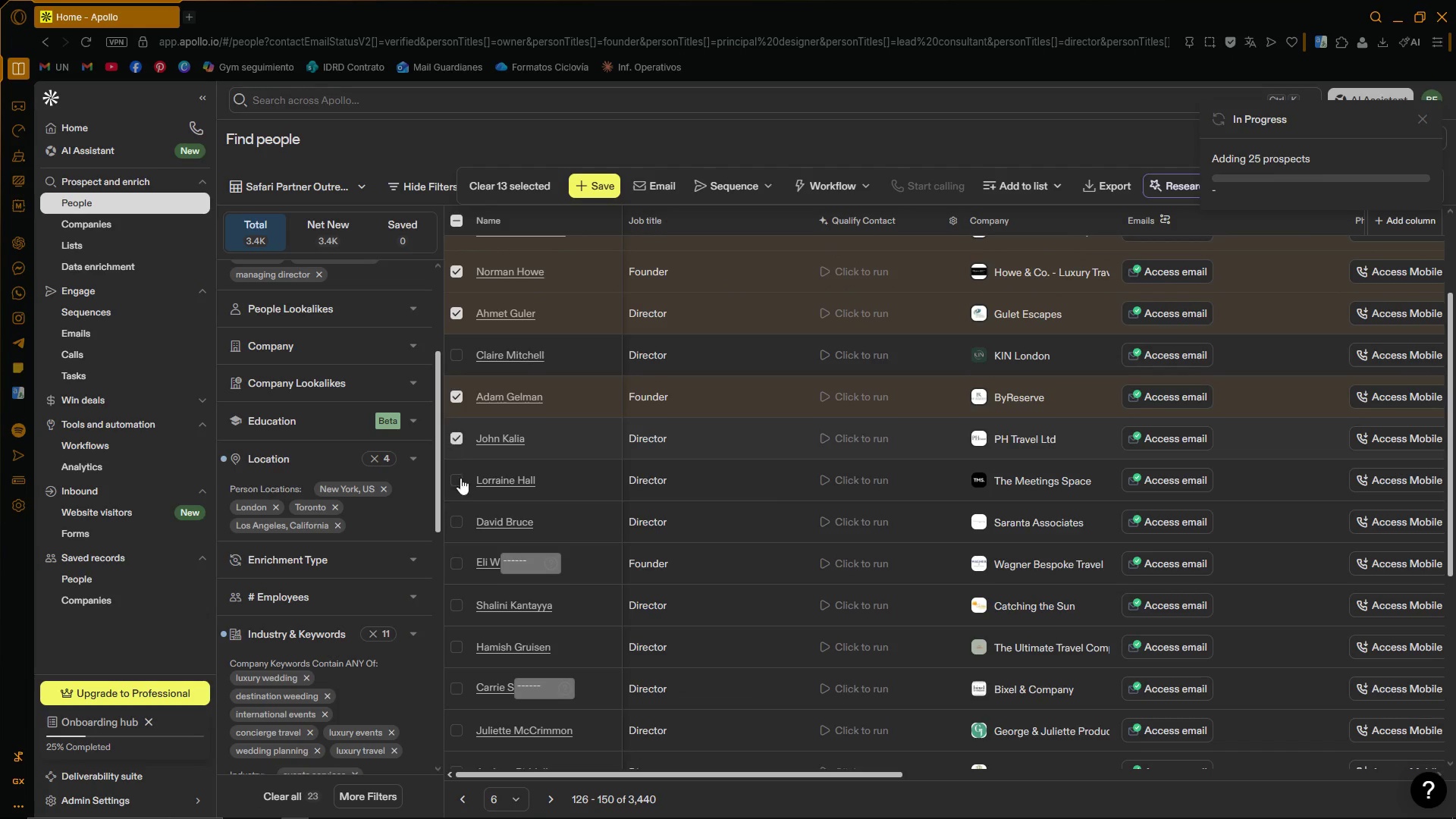 
scroll: coordinate [495, 435], scroll_direction: down, amount: 6.0
 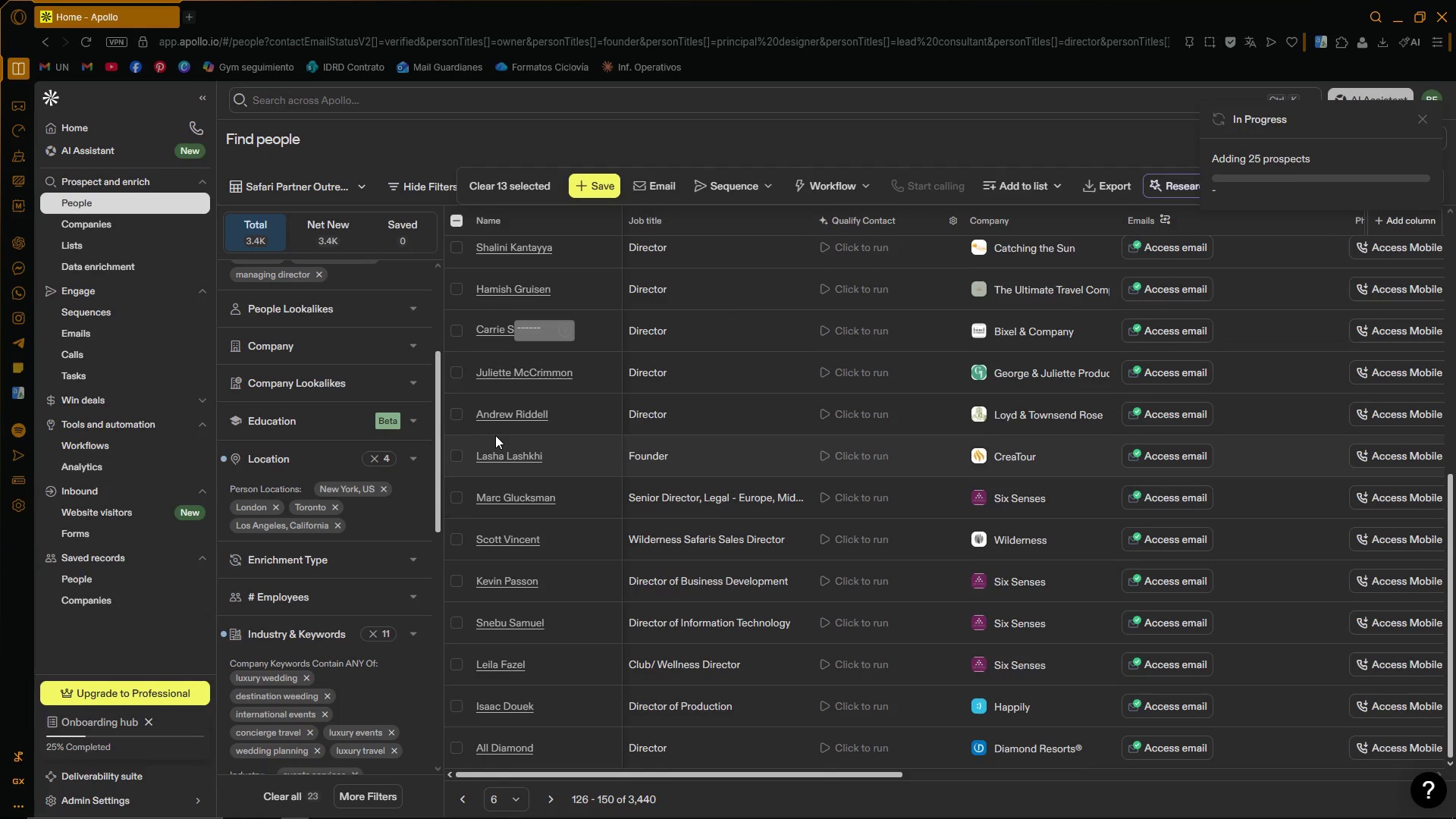 
scroll: coordinate [495, 435], scroll_direction: up, amount: 5.0
 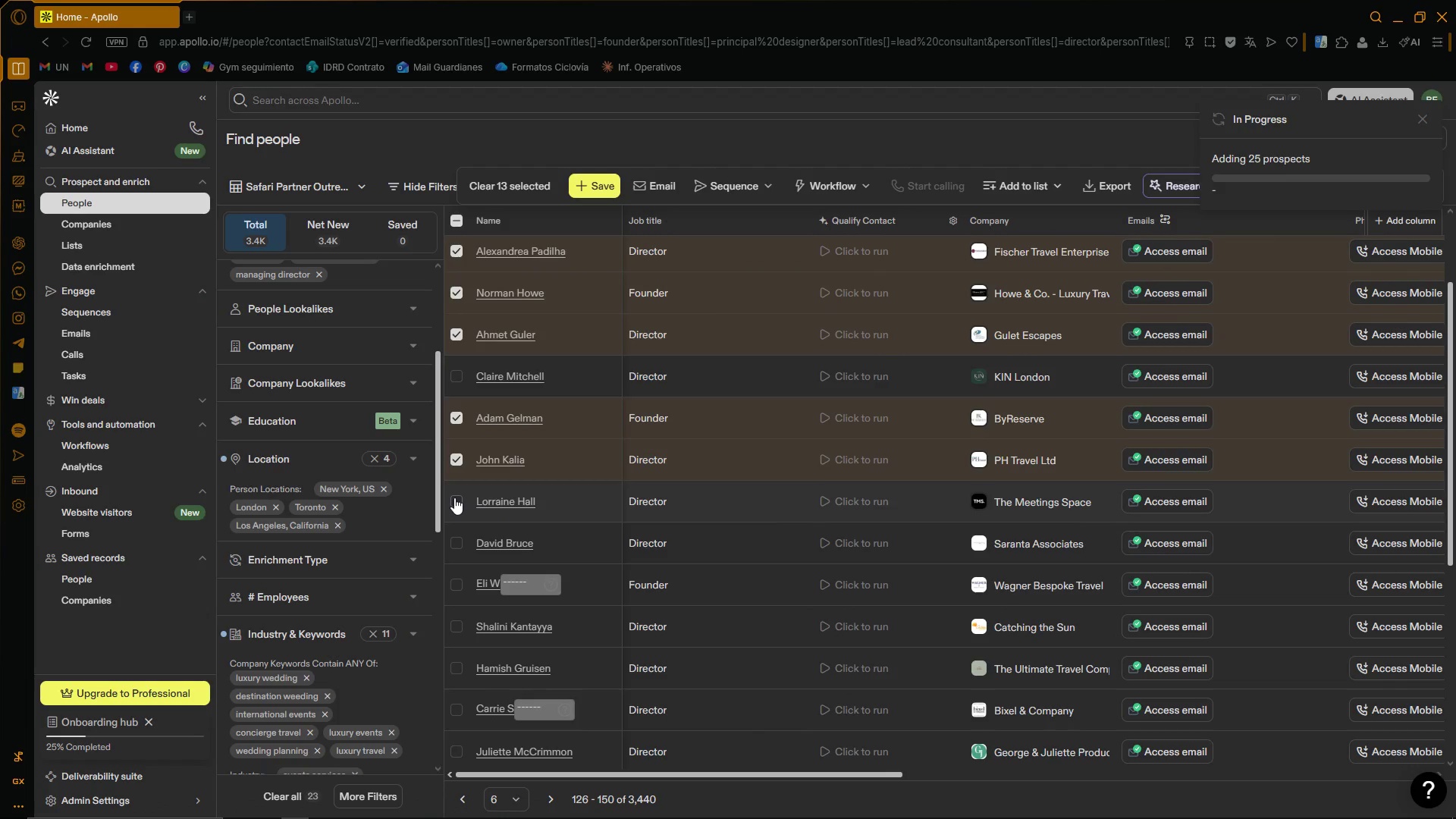 
left_click([453, 501])
 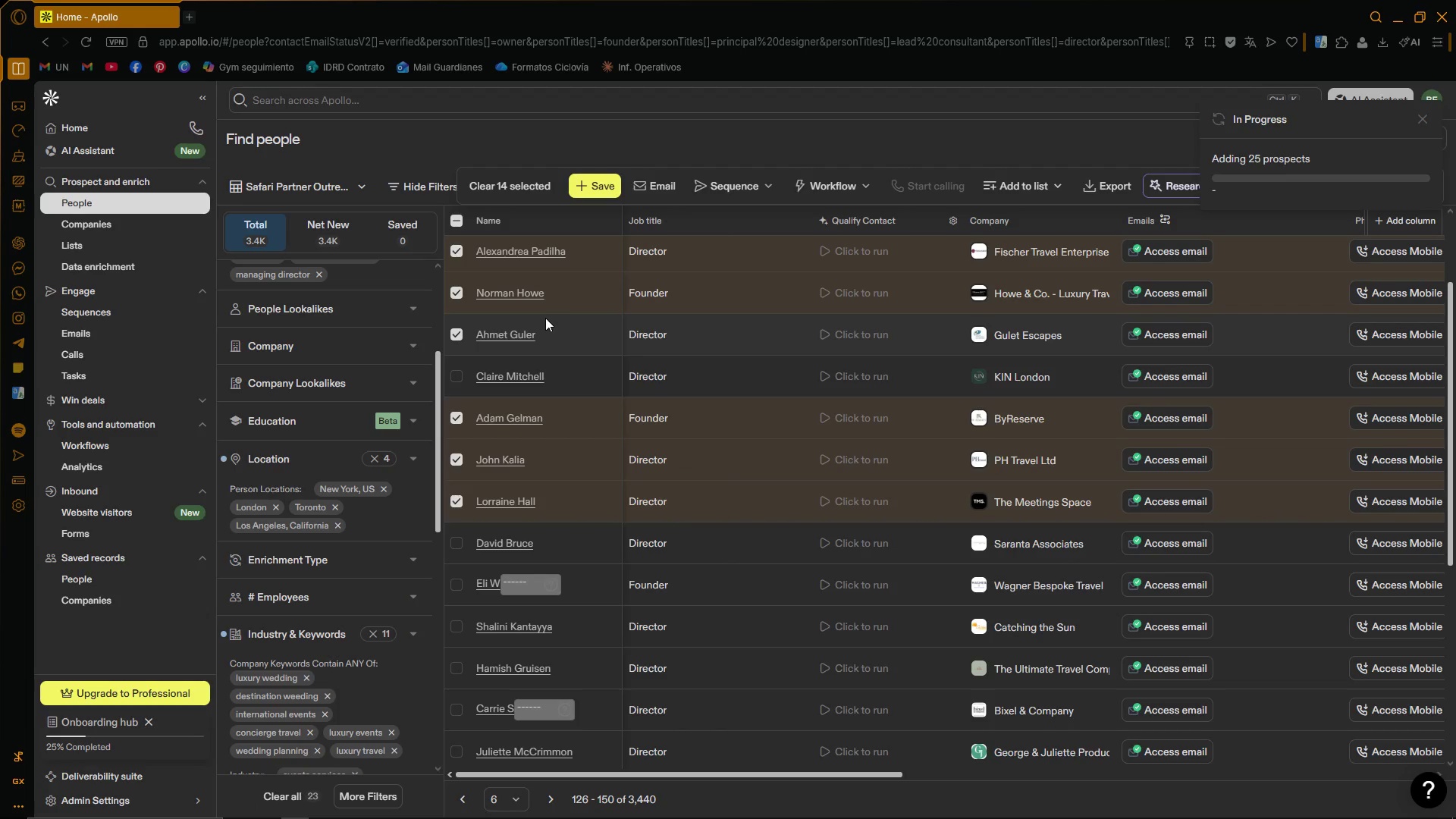 
wait(6.08)
 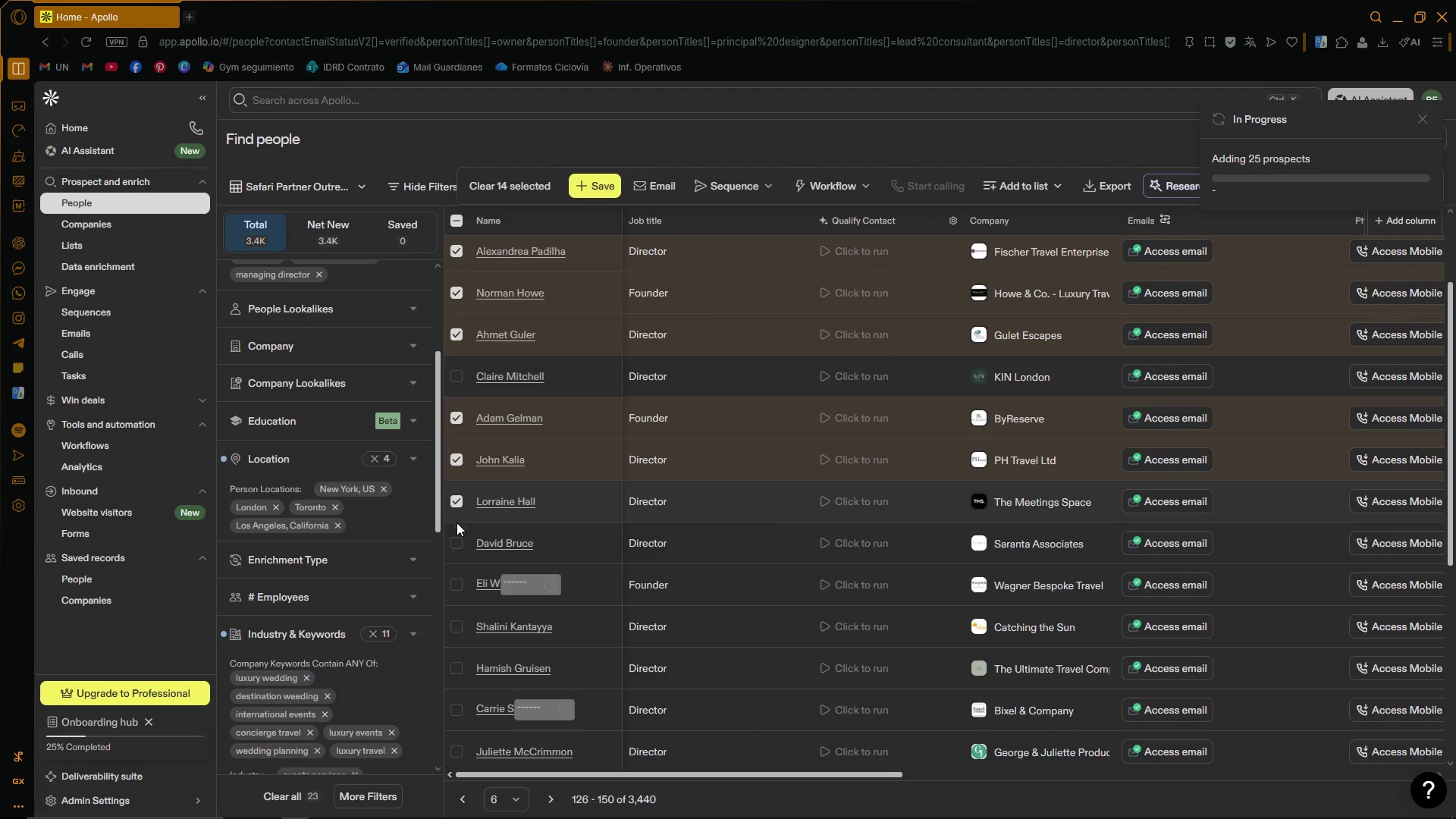 
left_click([456, 378])
 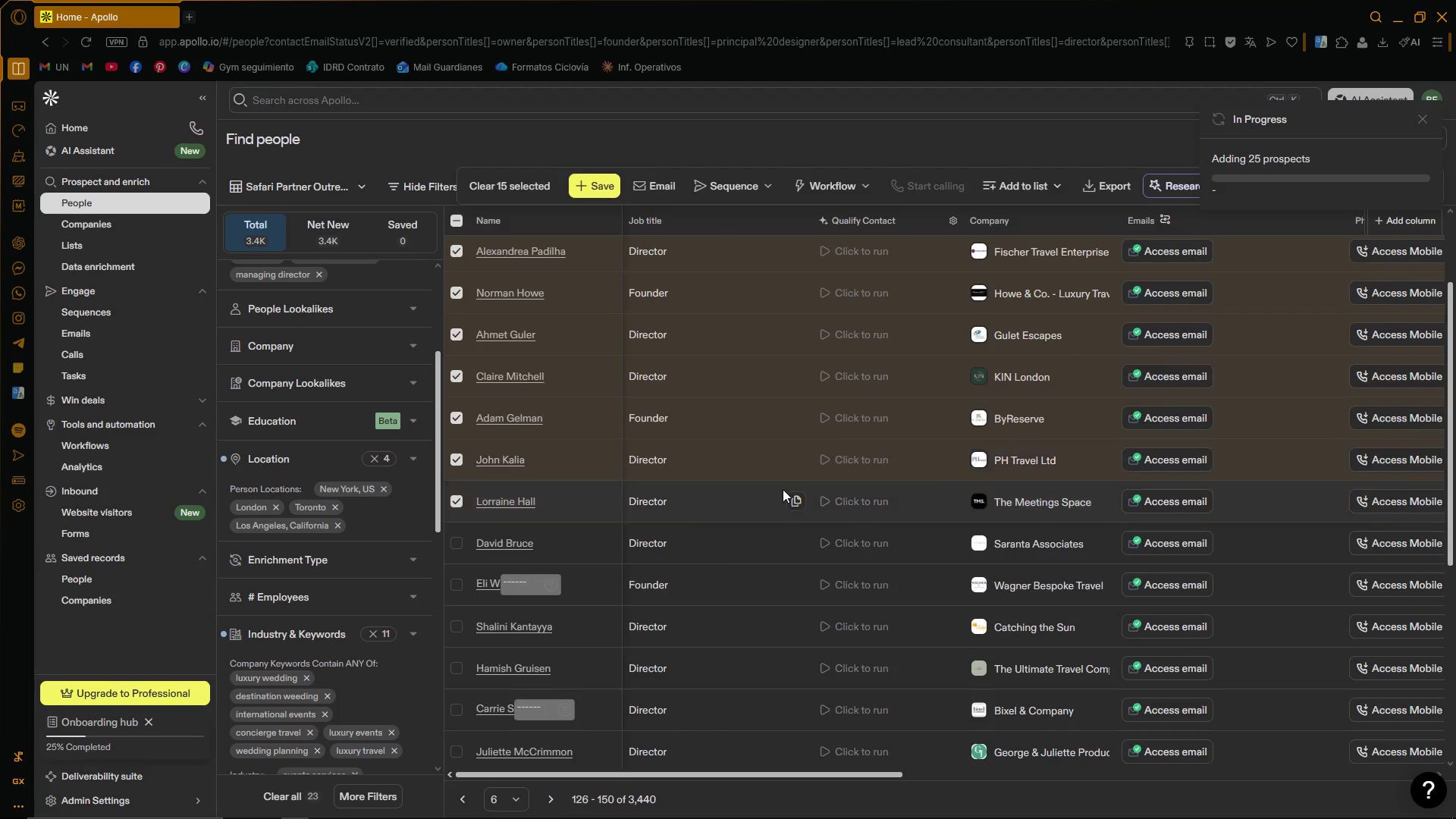 
scroll: coordinate [824, 535], scroll_direction: down, amount: 4.0
 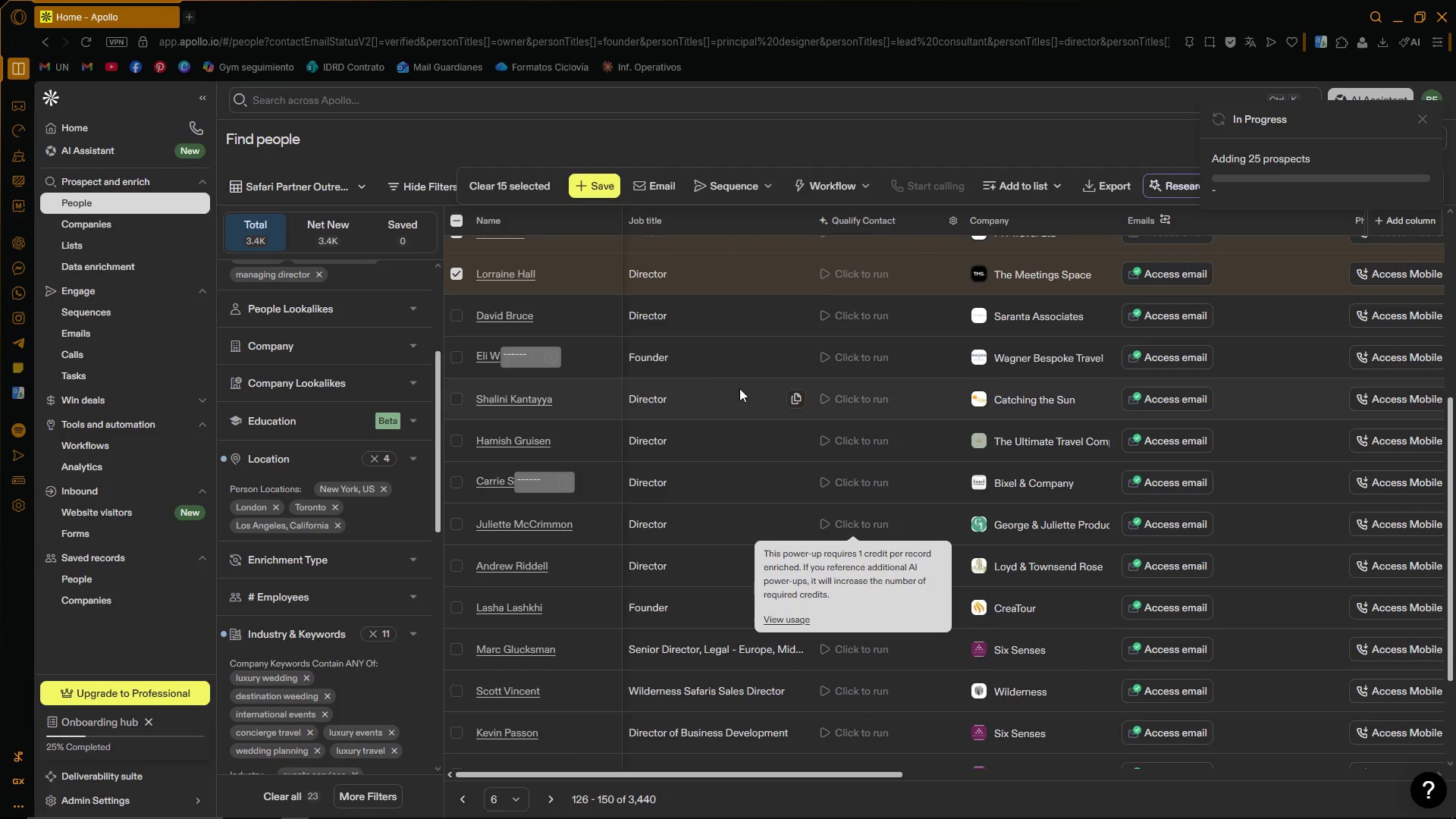 
left_click([454, 402])
 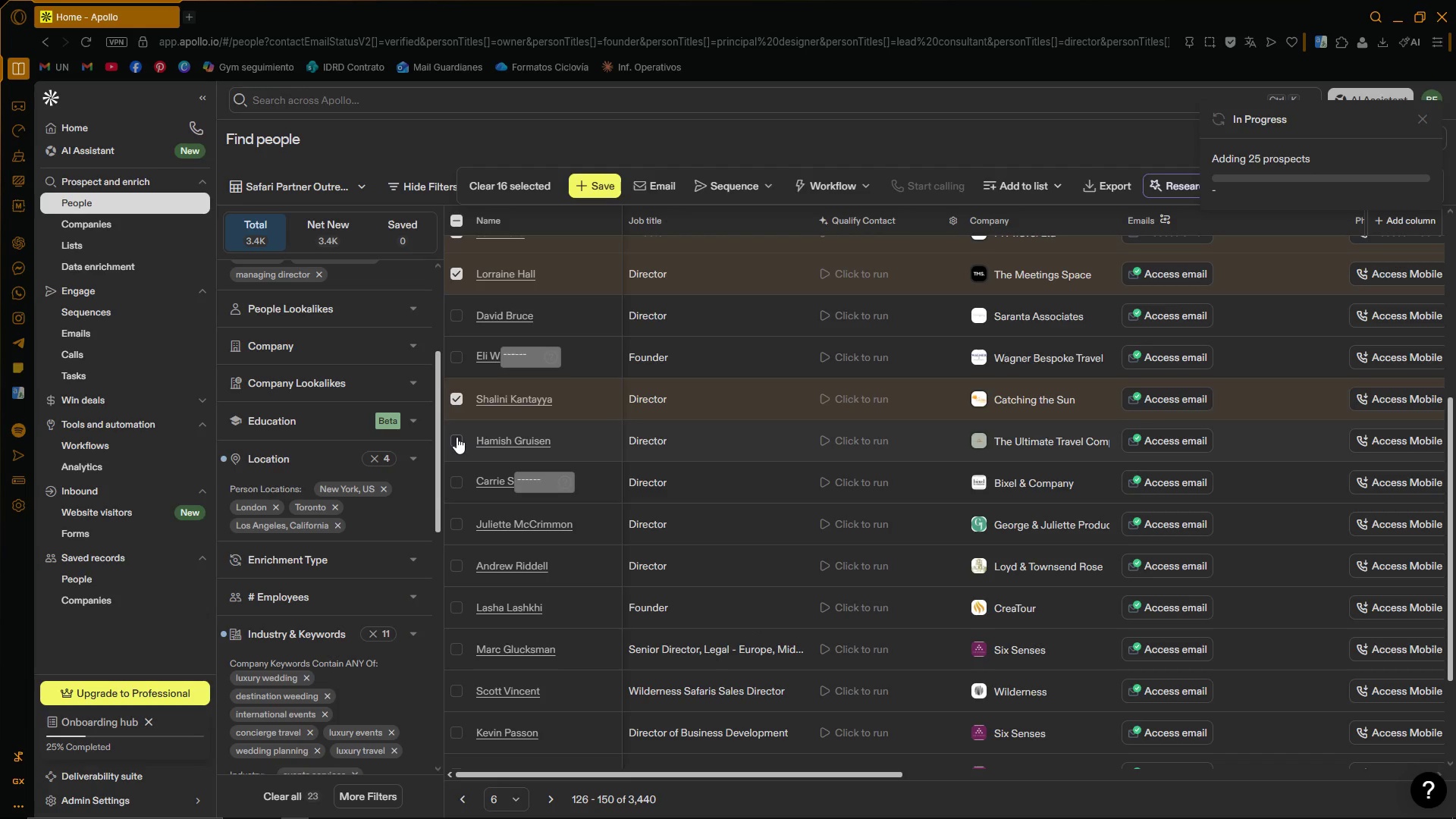 
left_click([457, 440])
 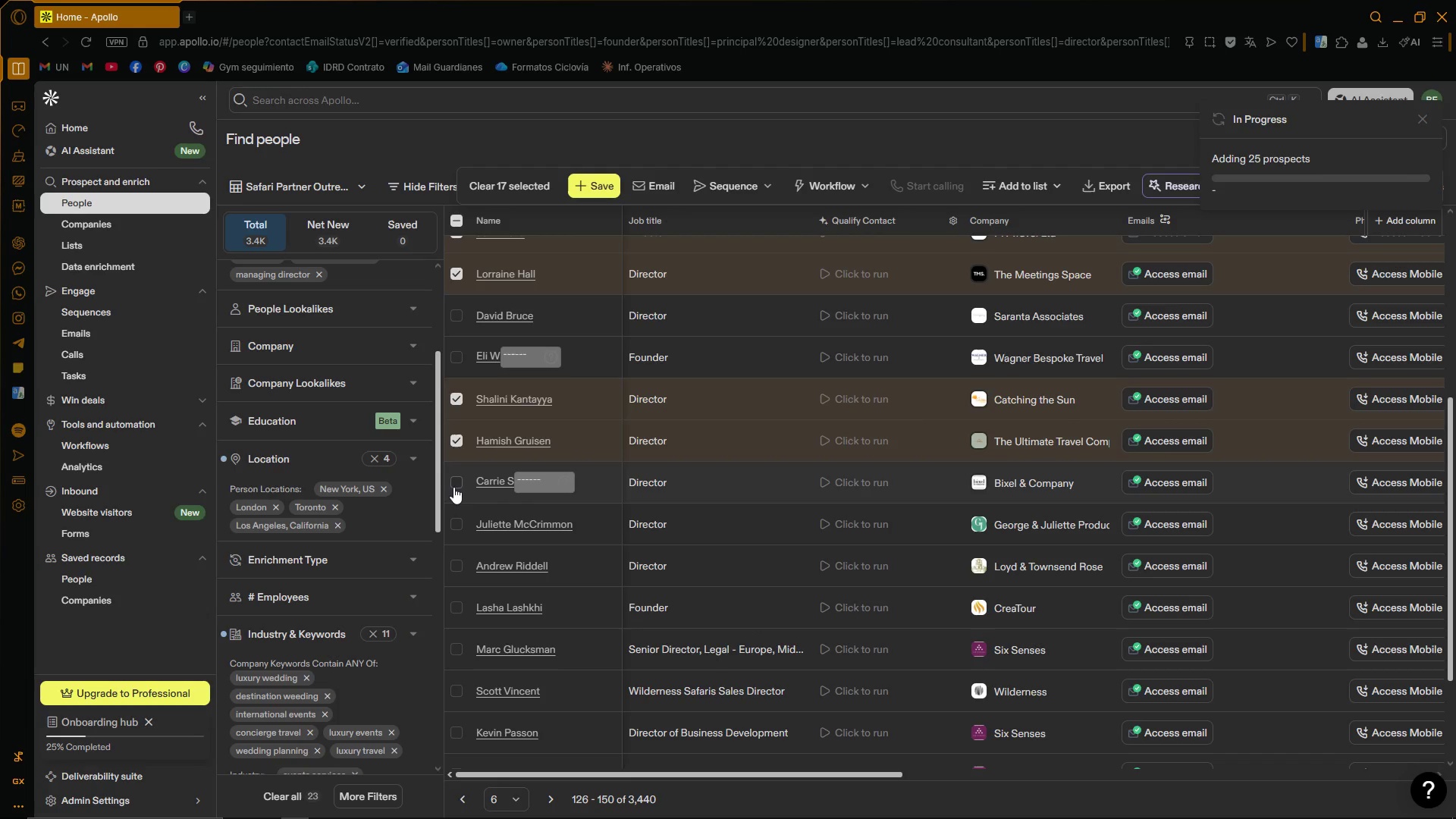 
scroll: coordinate [458, 500], scroll_direction: down, amount: 1.0
 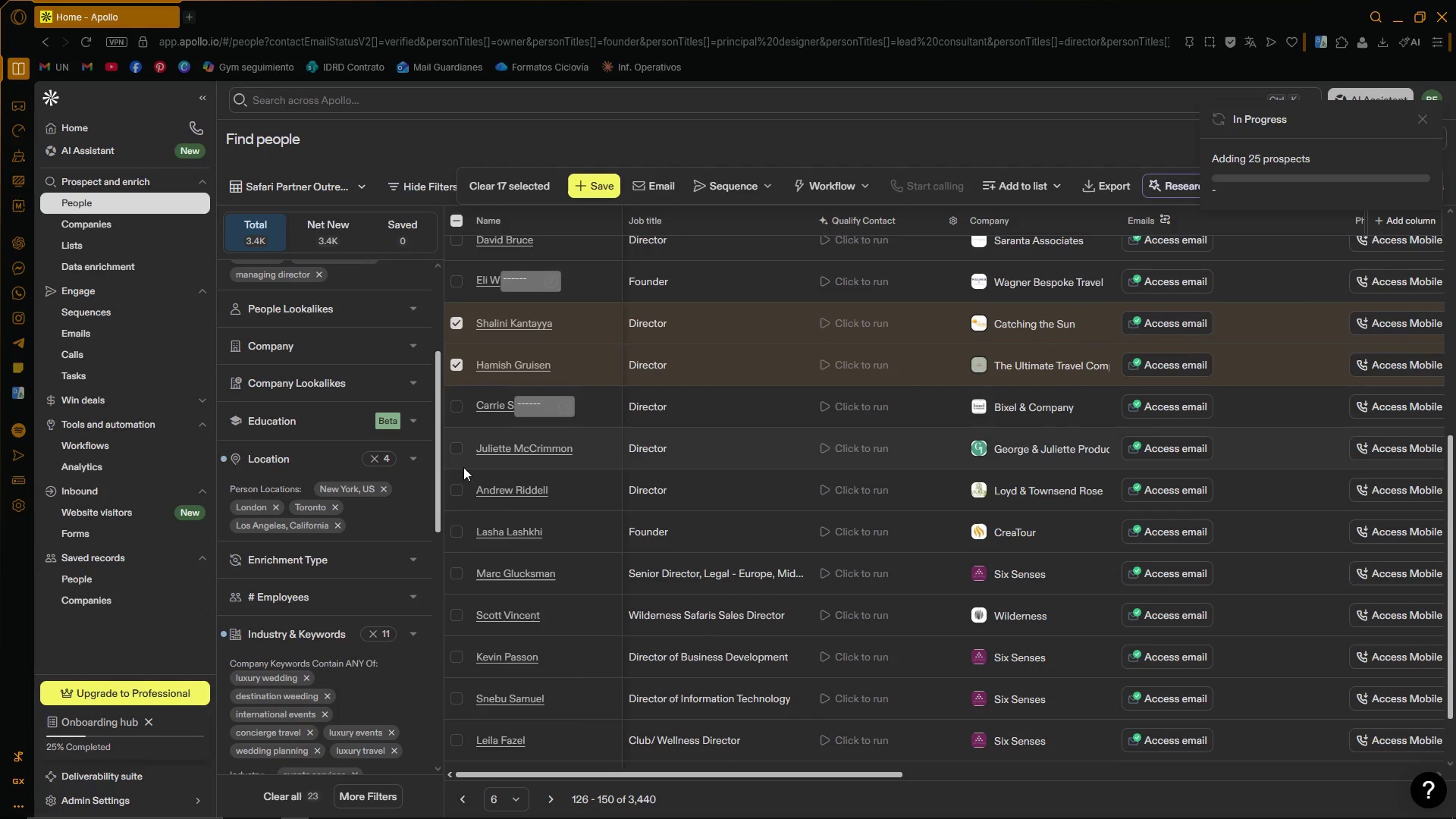 
scroll: coordinate [471, 469], scroll_direction: up, amount: 2.0
 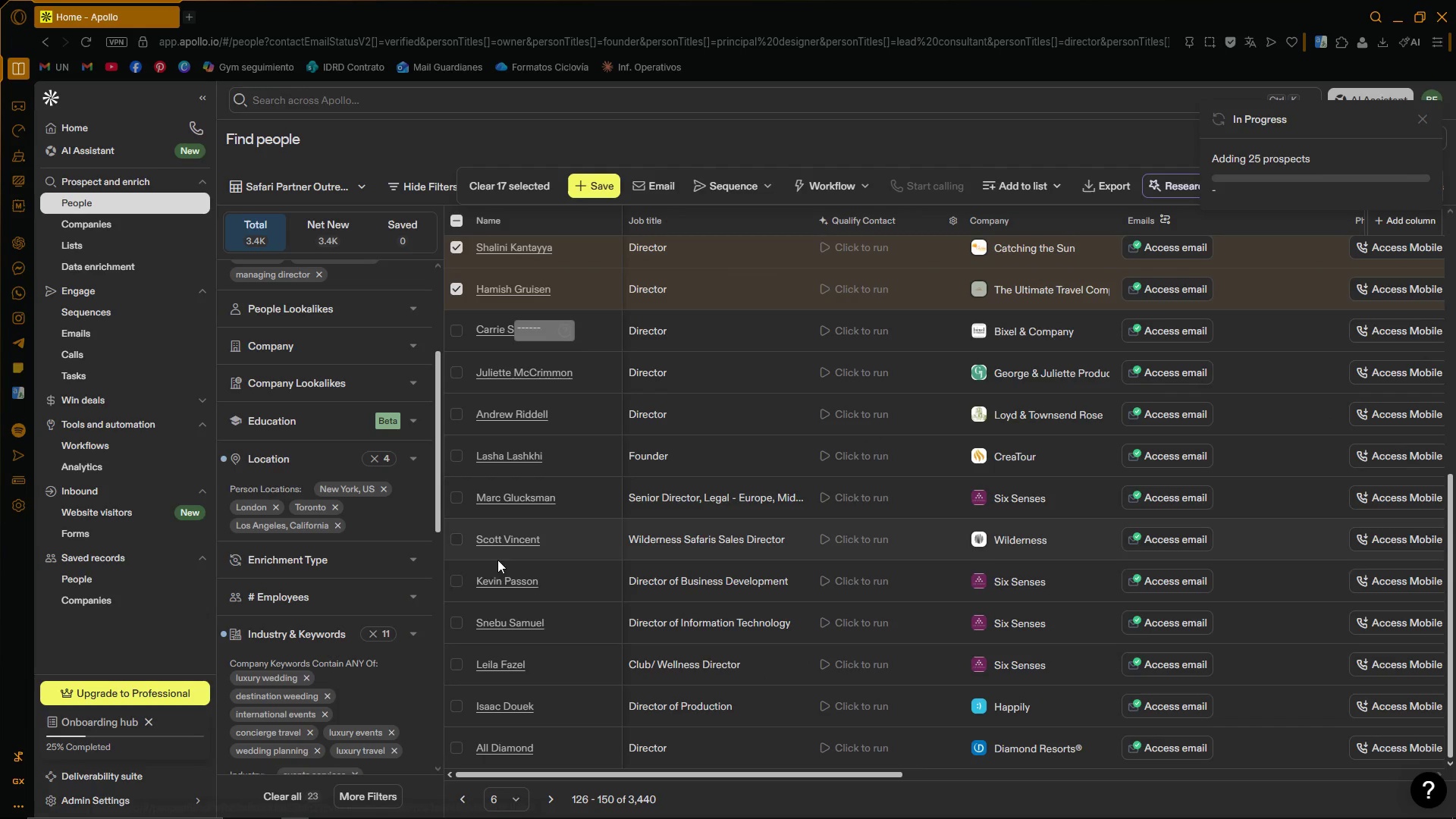 
scroll: coordinate [541, 661], scroll_direction: down, amount: 3.0
 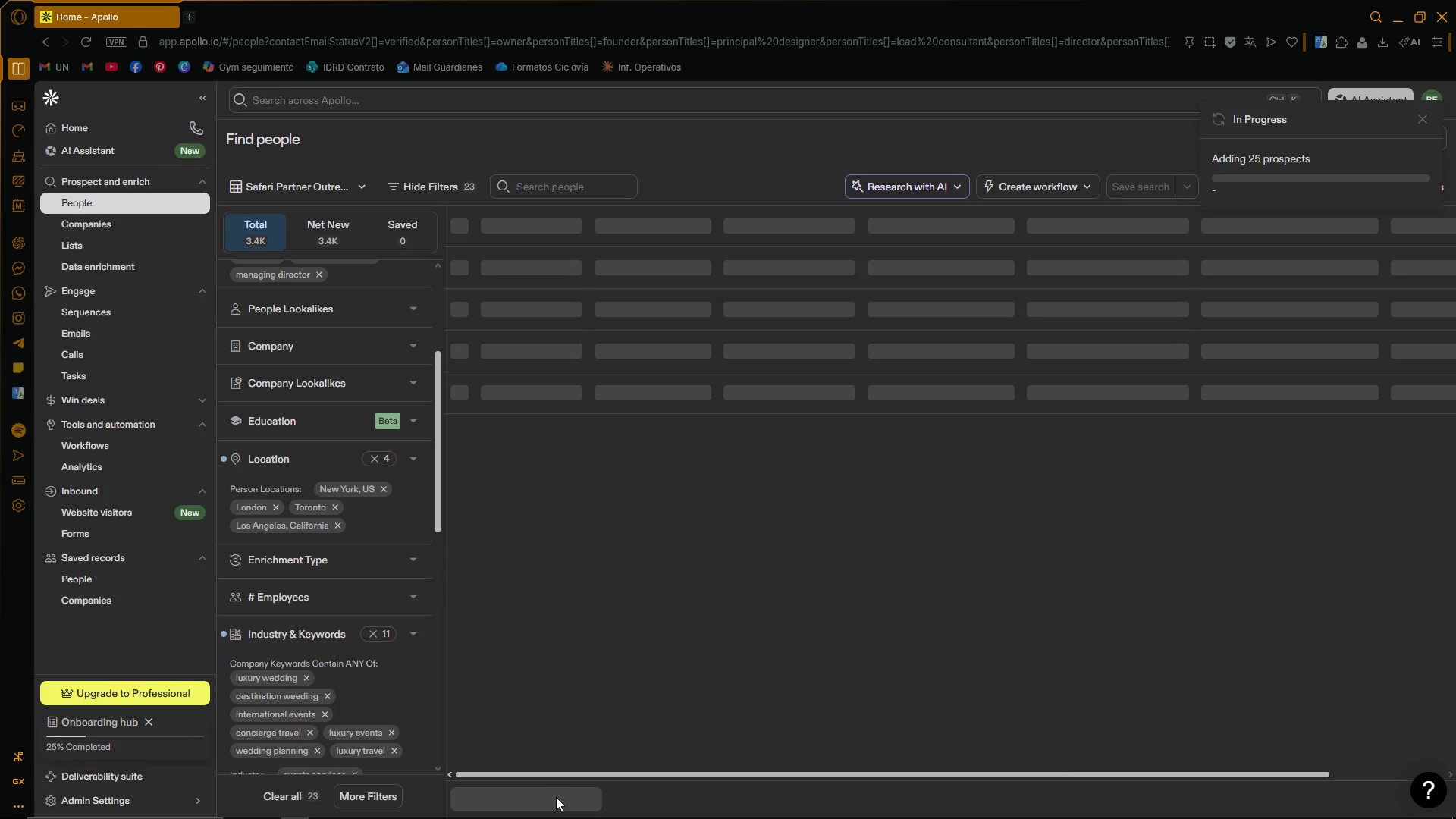 
mouse_move([595, 543])
 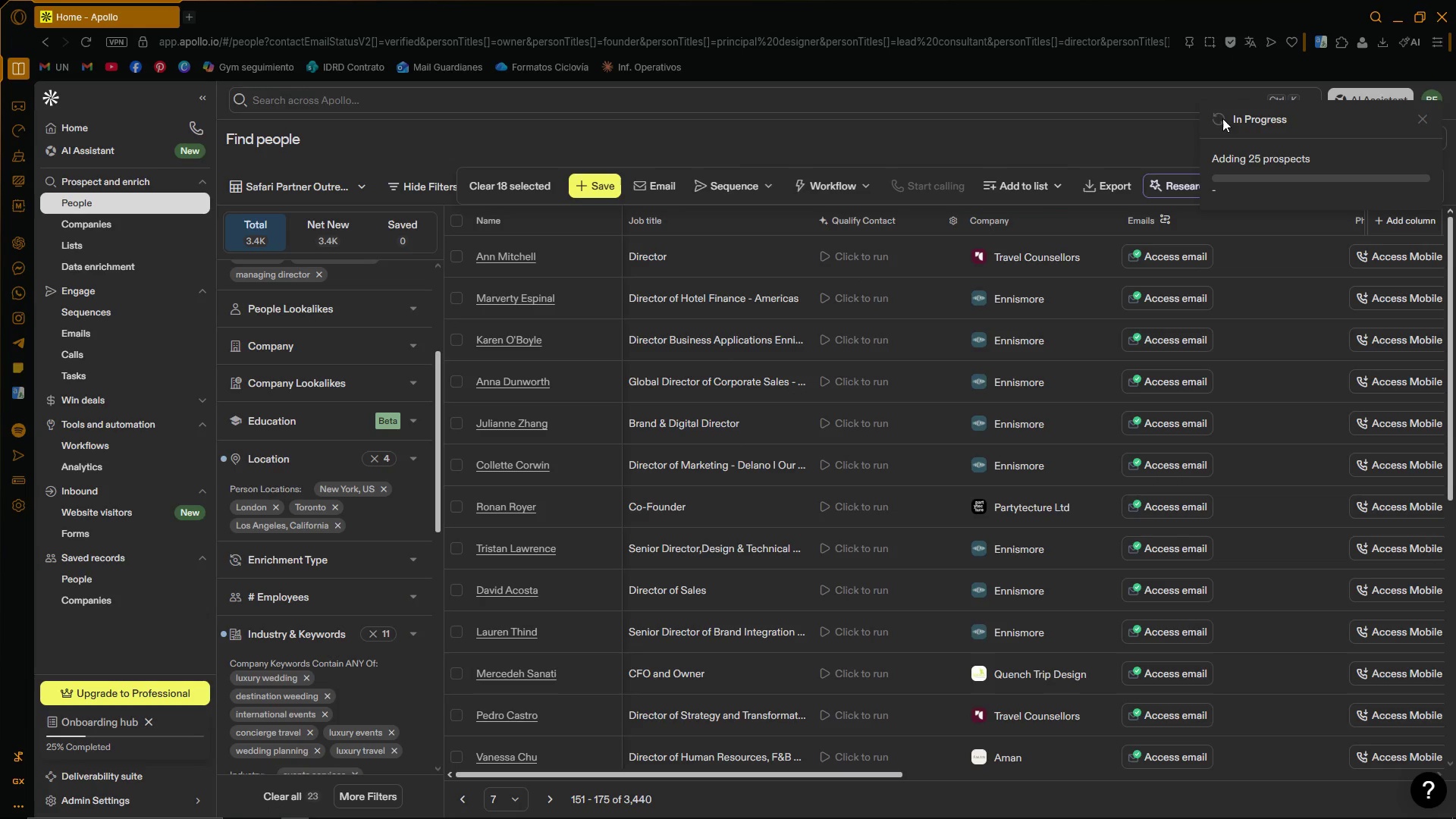 
wait(5.06)
 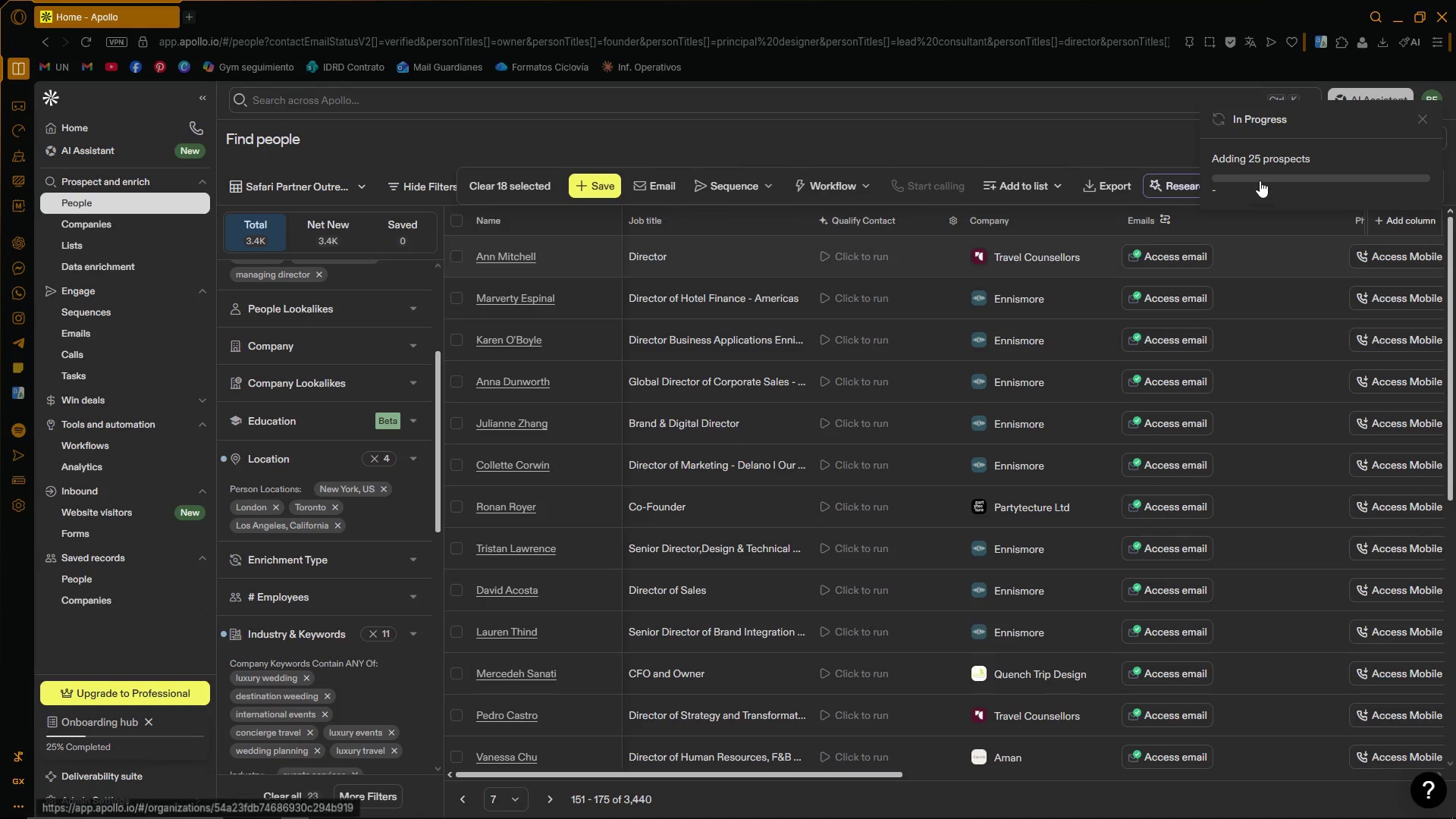 
scroll: coordinate [736, 378], scroll_direction: up, amount: 5.0
 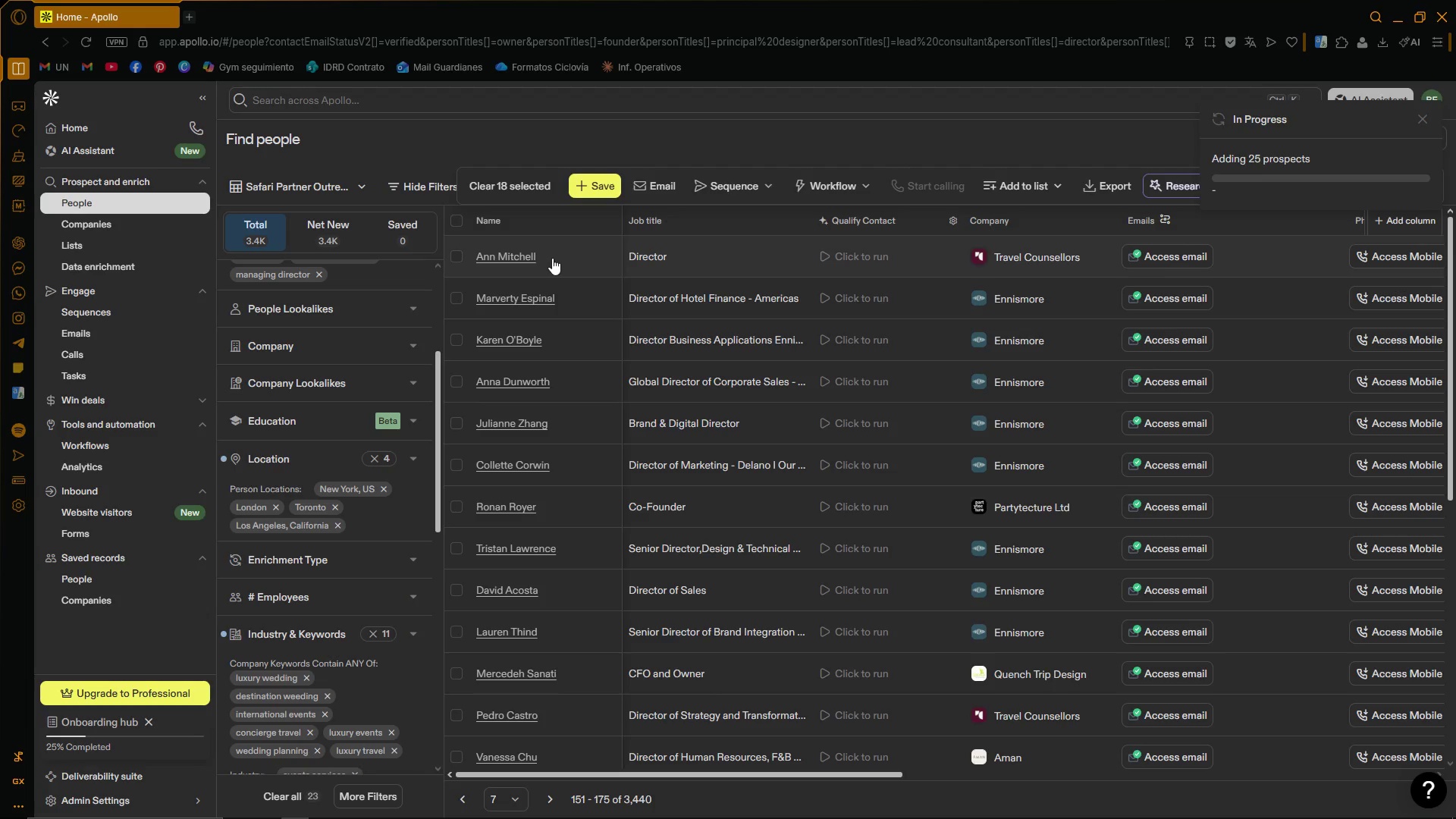 
wait(12.28)
 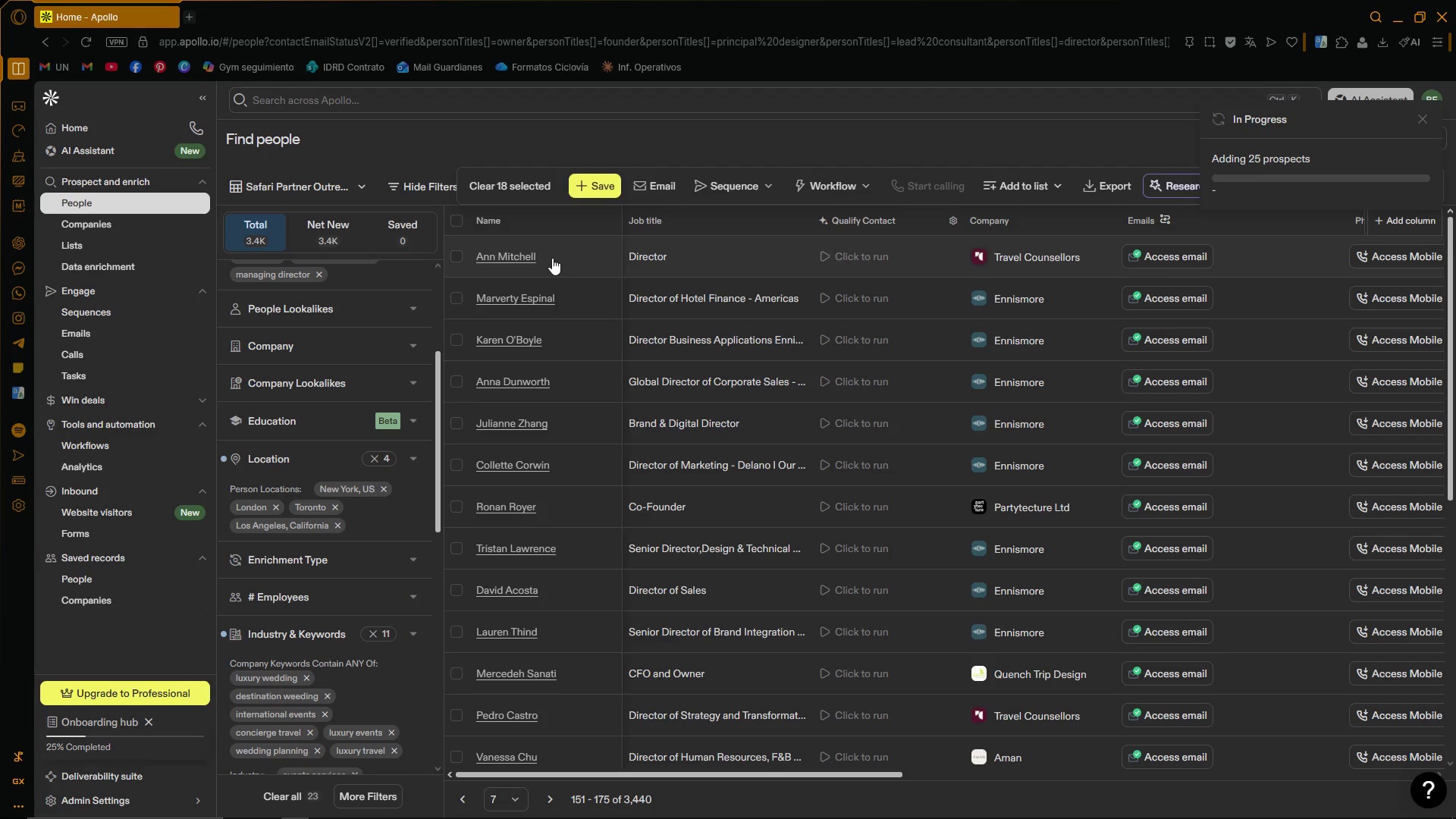 
left_click([457, 300])
 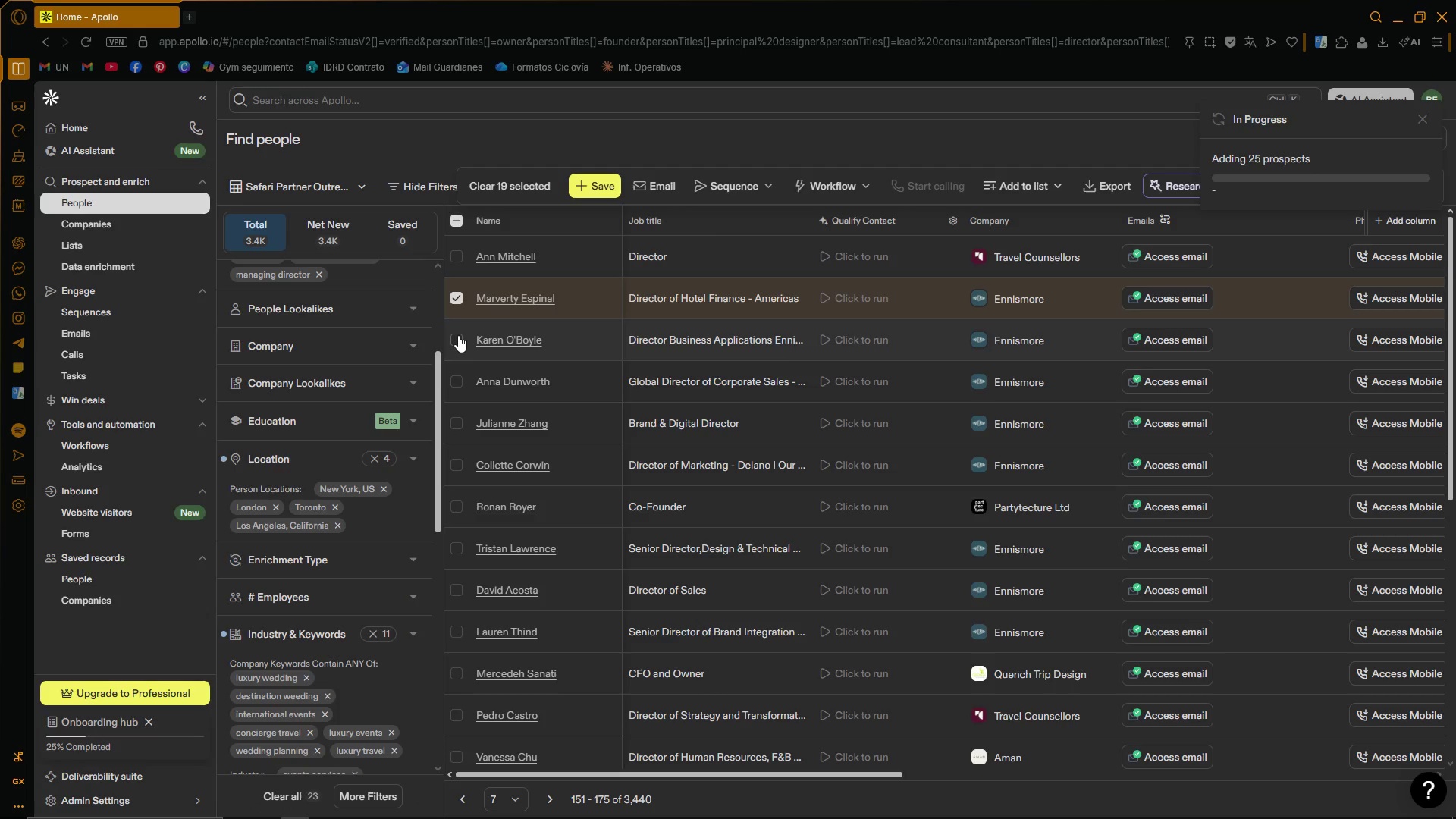 
left_click([458, 337])
 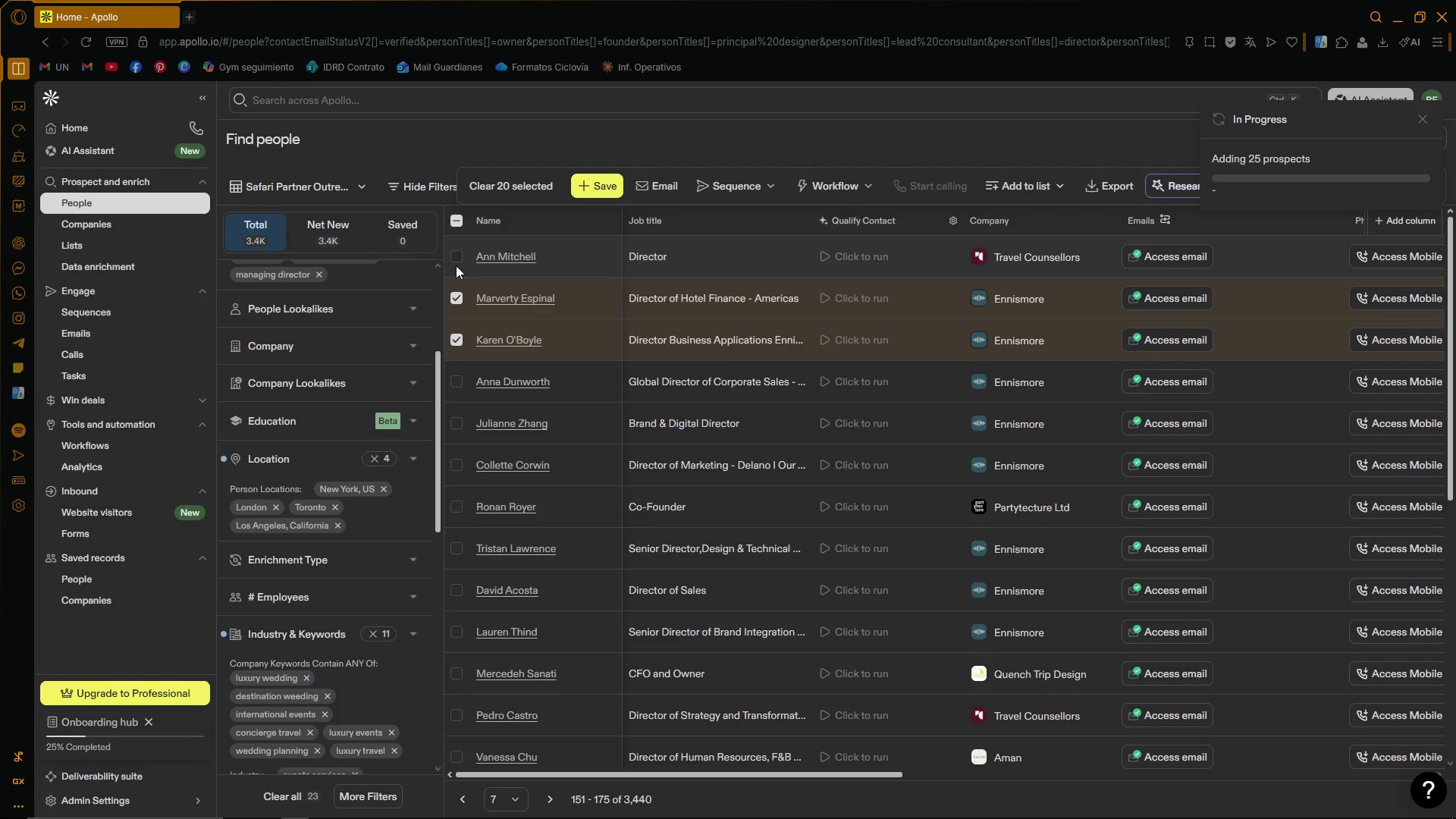 
left_click([455, 255])
 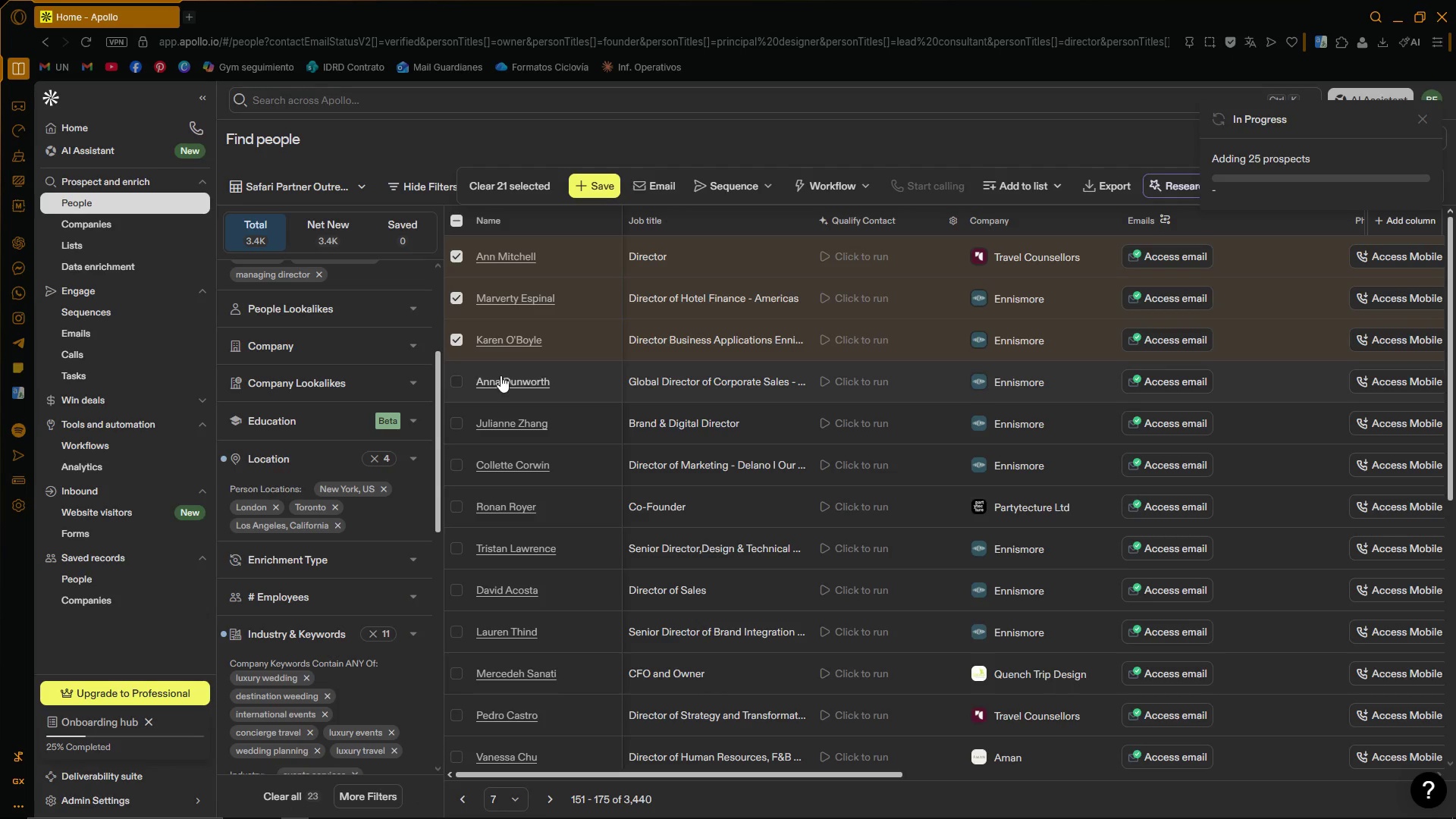 
scroll: coordinate [506, 422], scroll_direction: down, amount: 3.0
 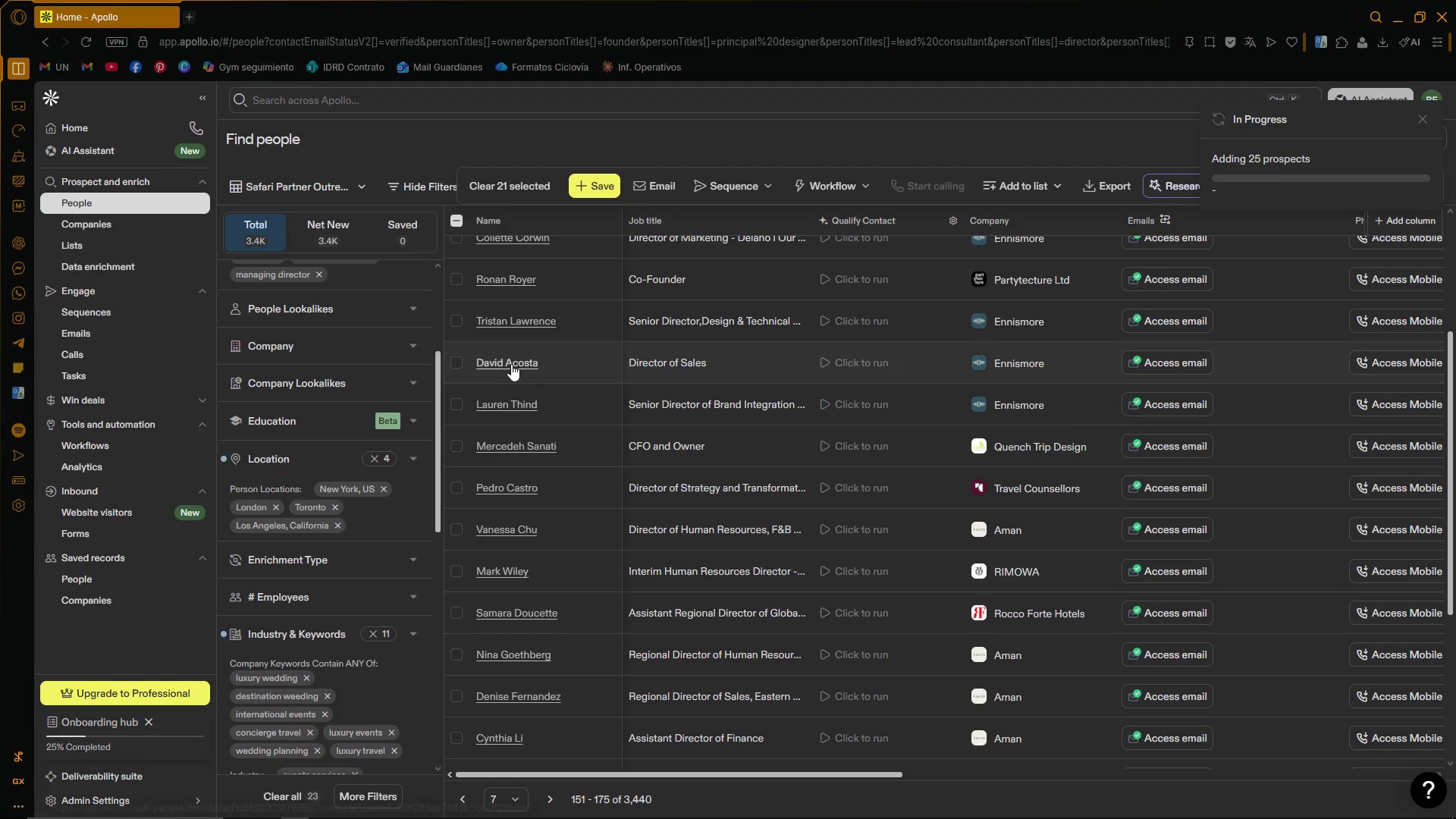 
left_click([463, 366])
 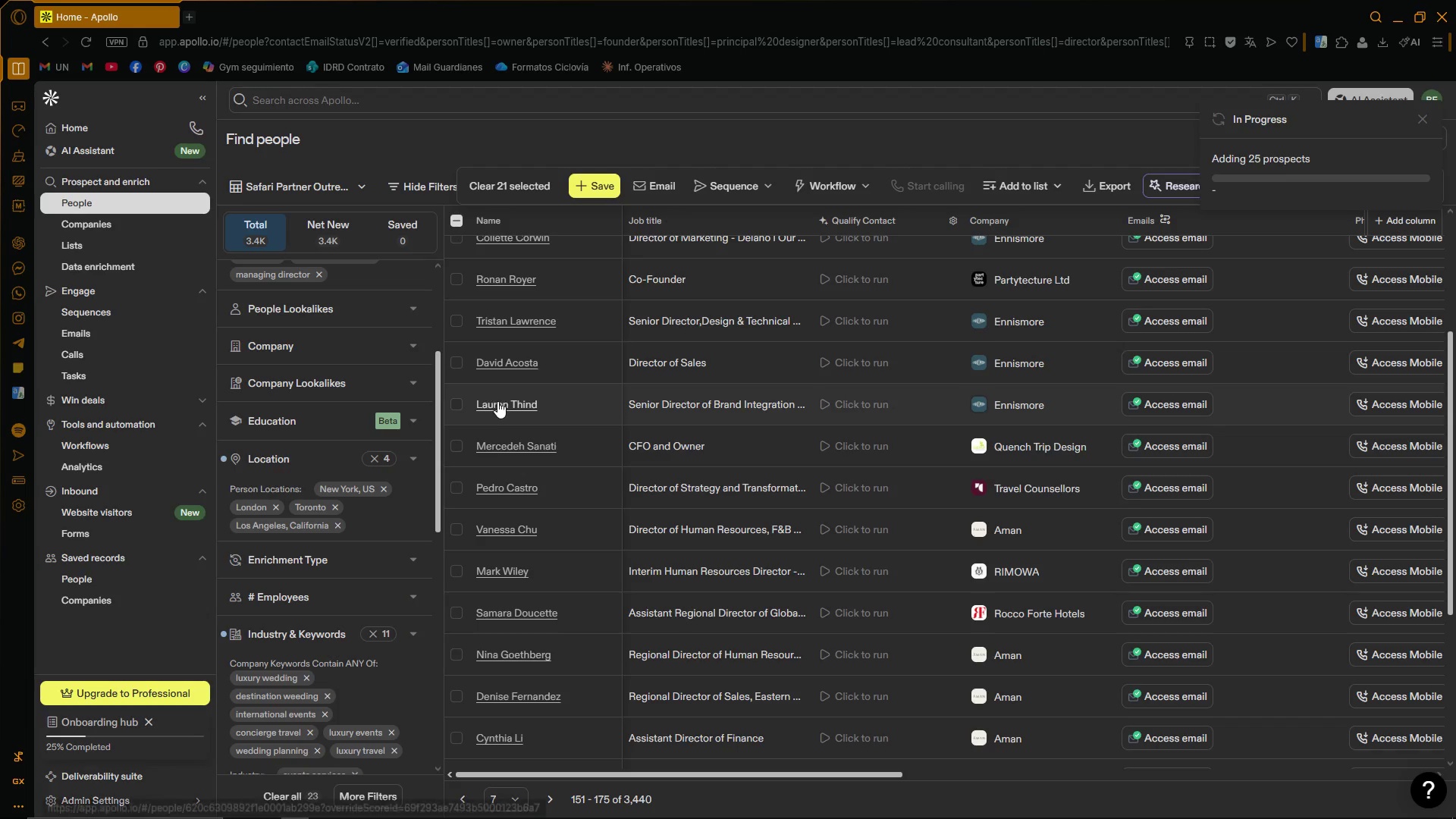 
scroll: coordinate [513, 382], scroll_direction: up, amount: 4.0
 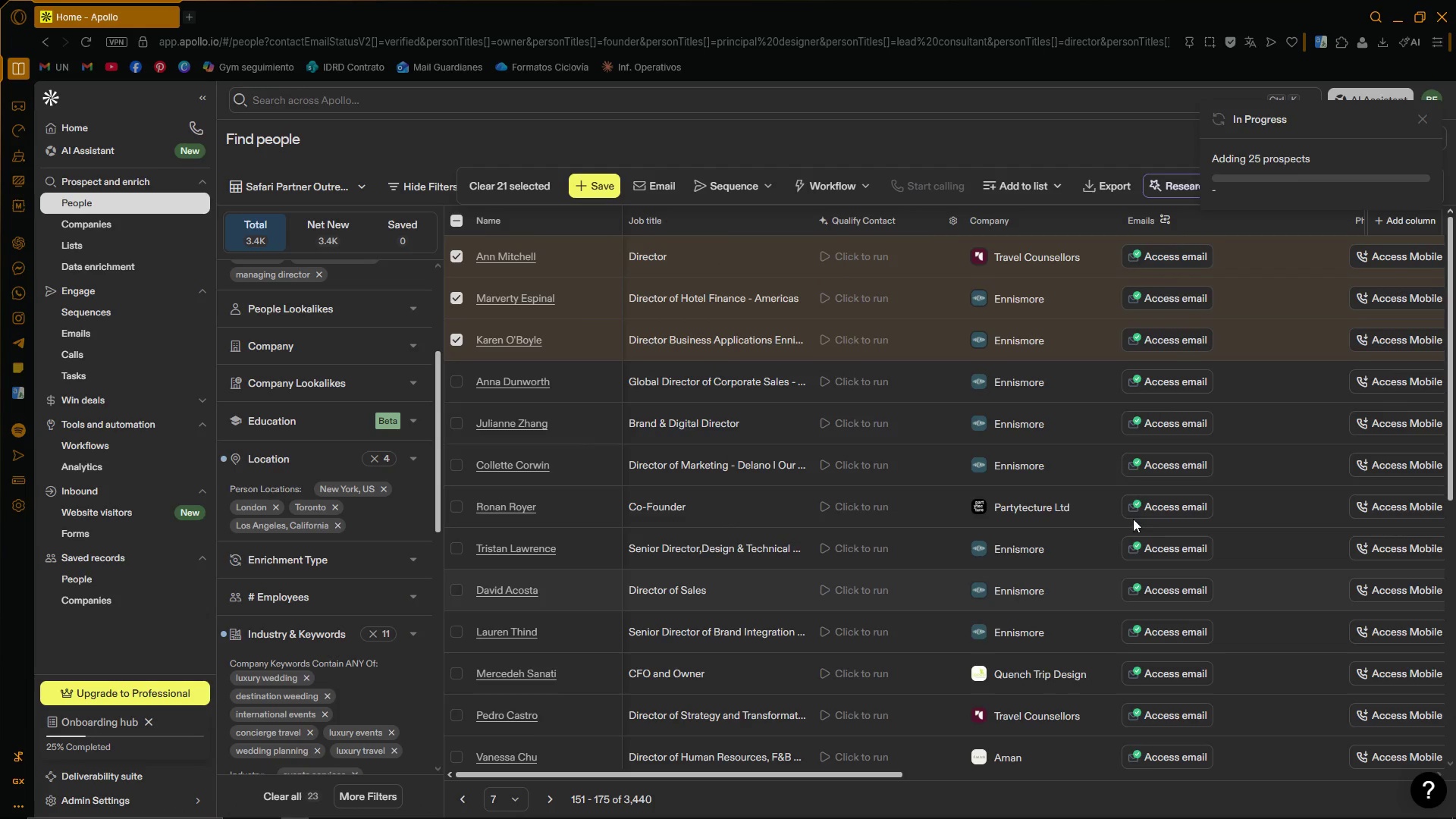 
scroll: coordinate [923, 412], scroll_direction: down, amount: 4.0
 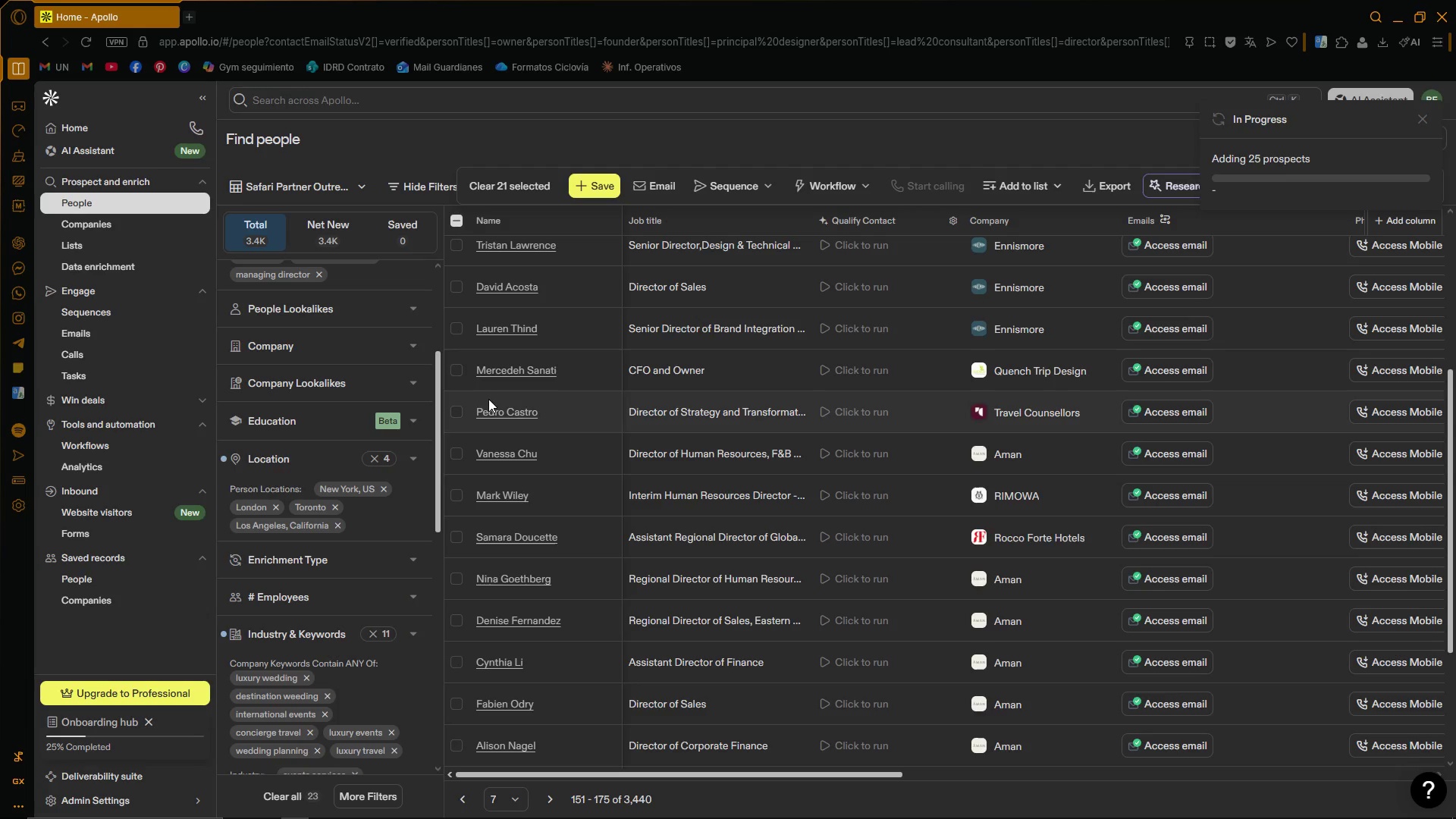 
scroll: coordinate [820, 352], scroll_direction: none, amount: 0.0
 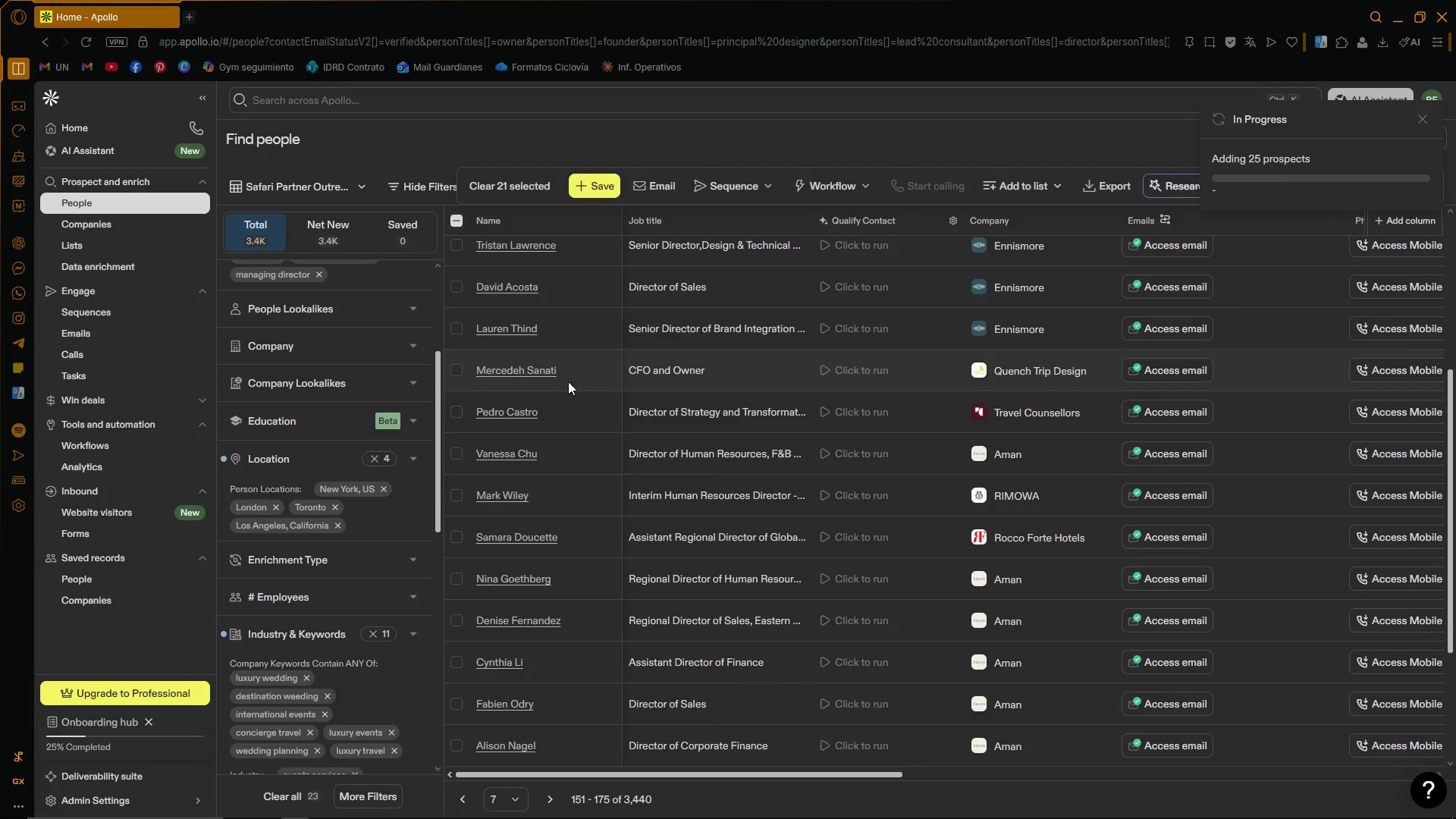 
scroll: coordinate [366, 407], scroll_direction: up, amount: 3.0
 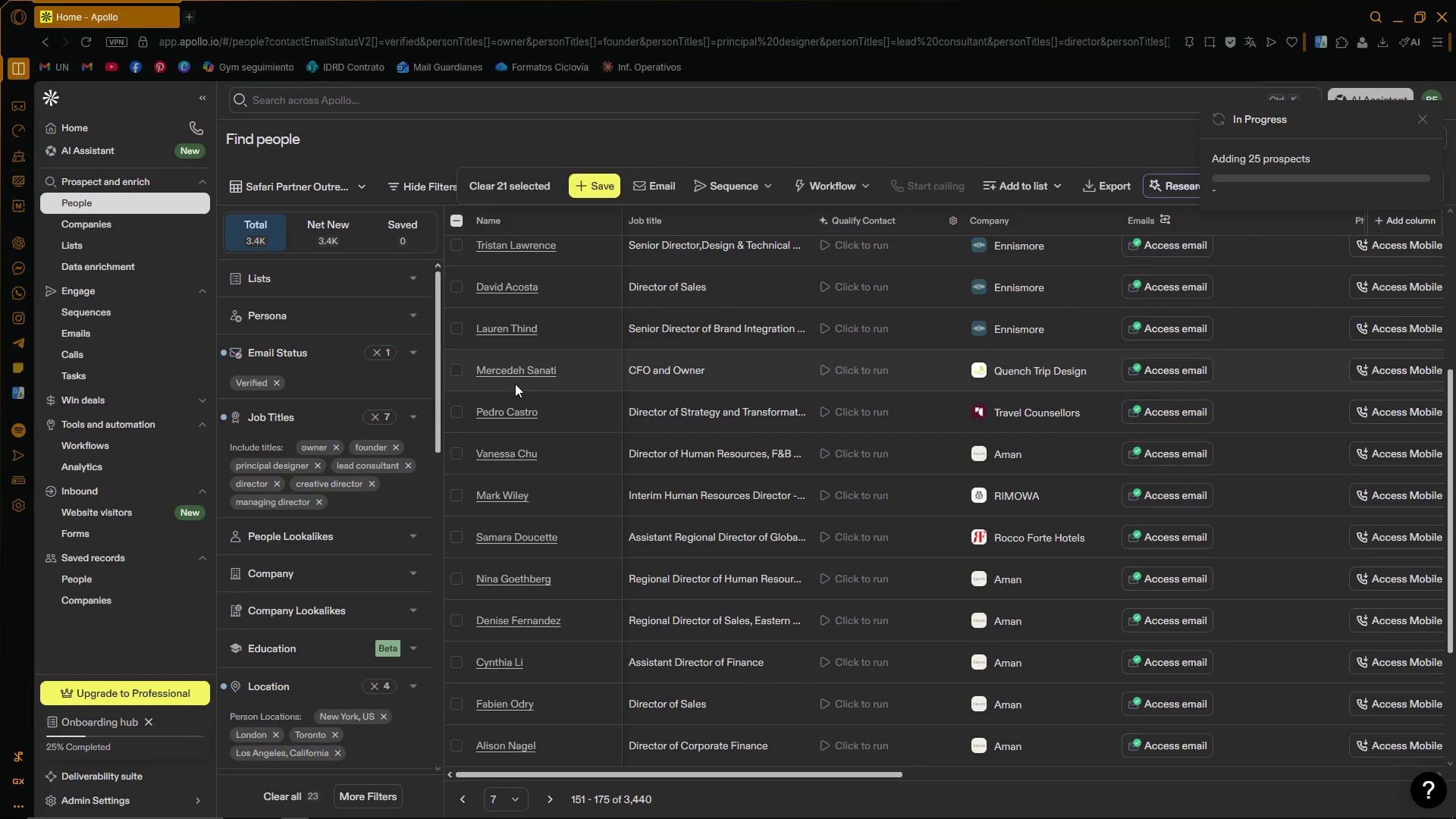 
left_click([457, 366])
 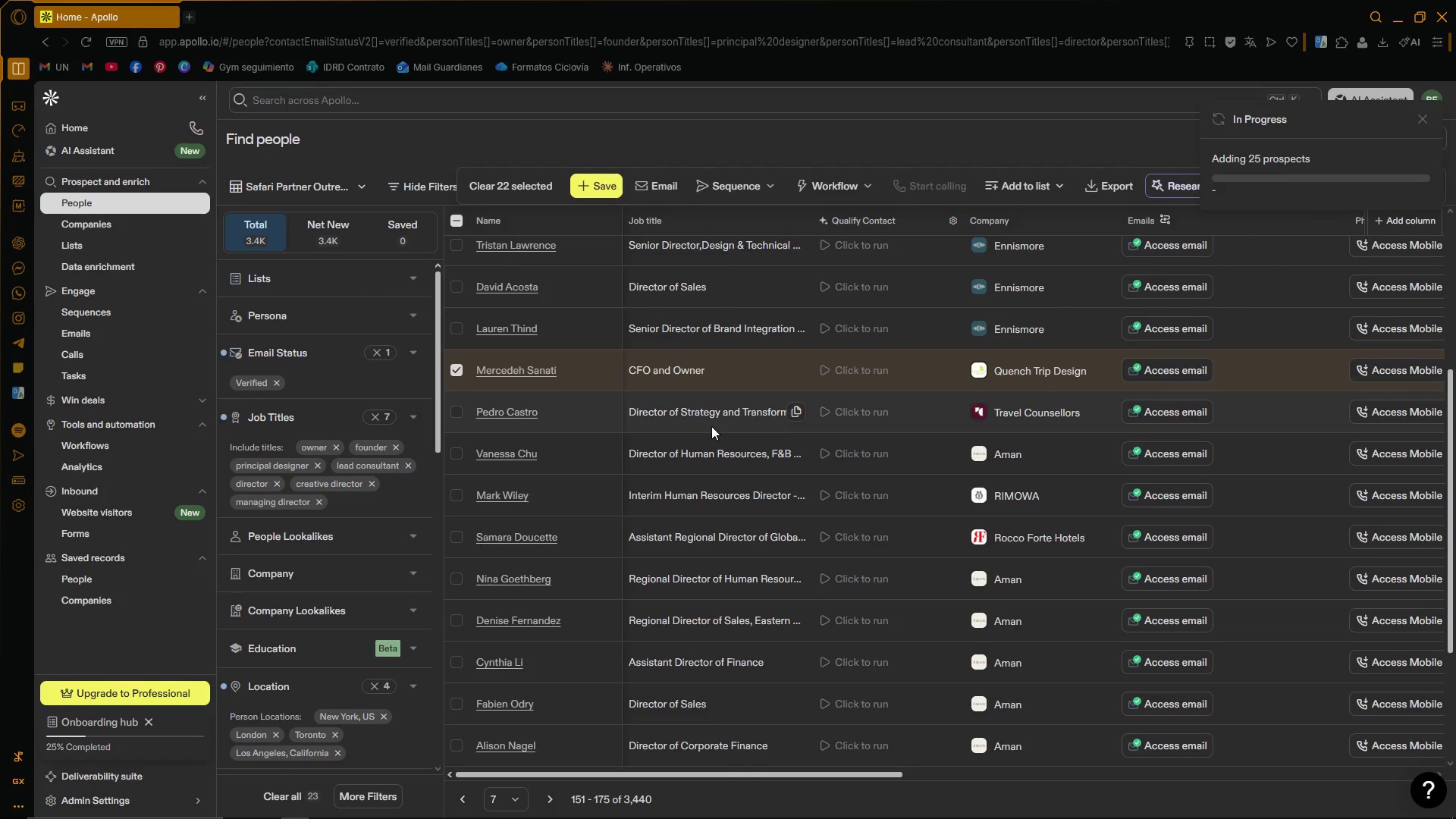 
scroll: coordinate [780, 436], scroll_direction: down, amount: 1.0
 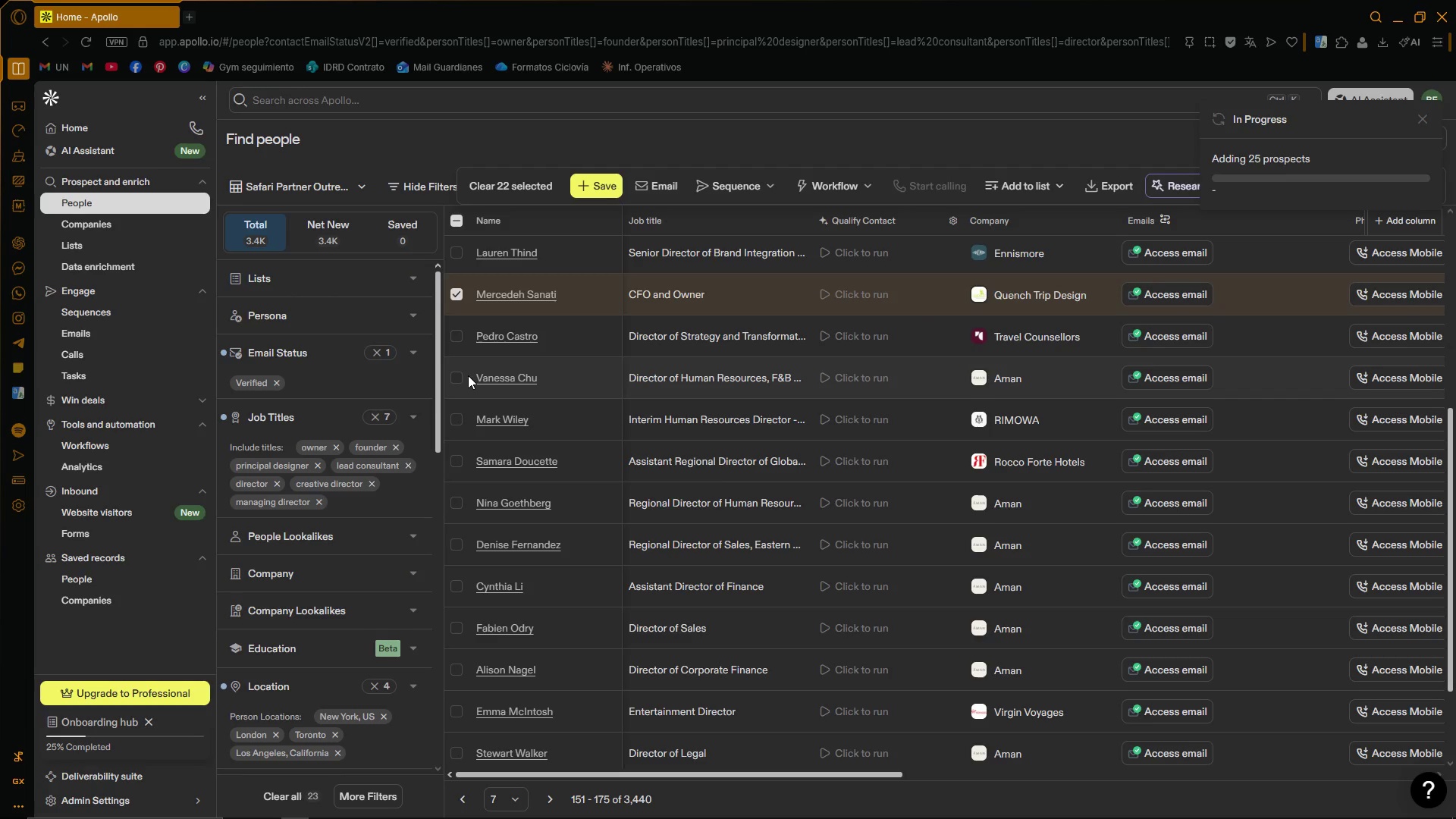 
wait(5.1)
 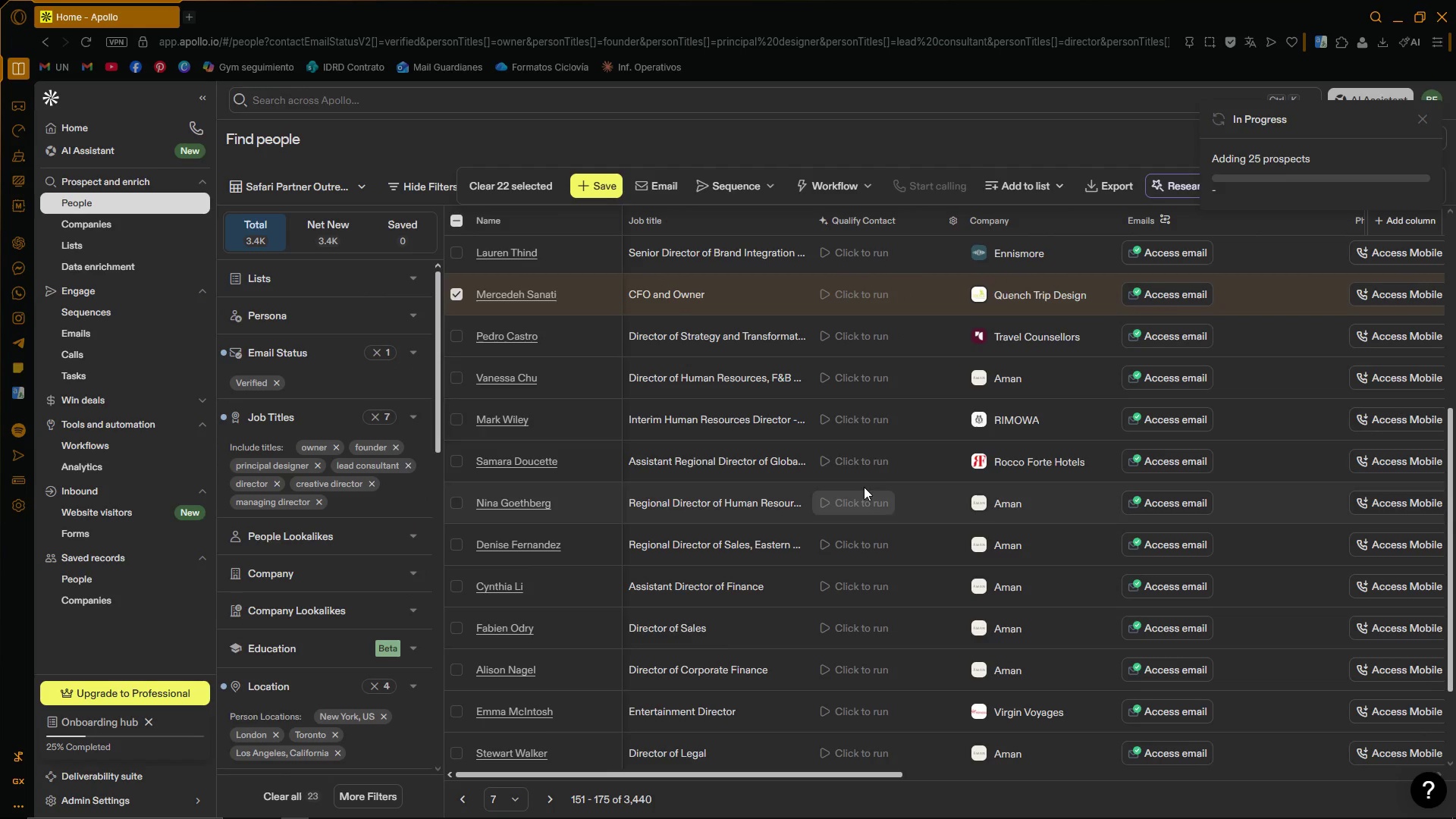 
left_click([459, 378])
 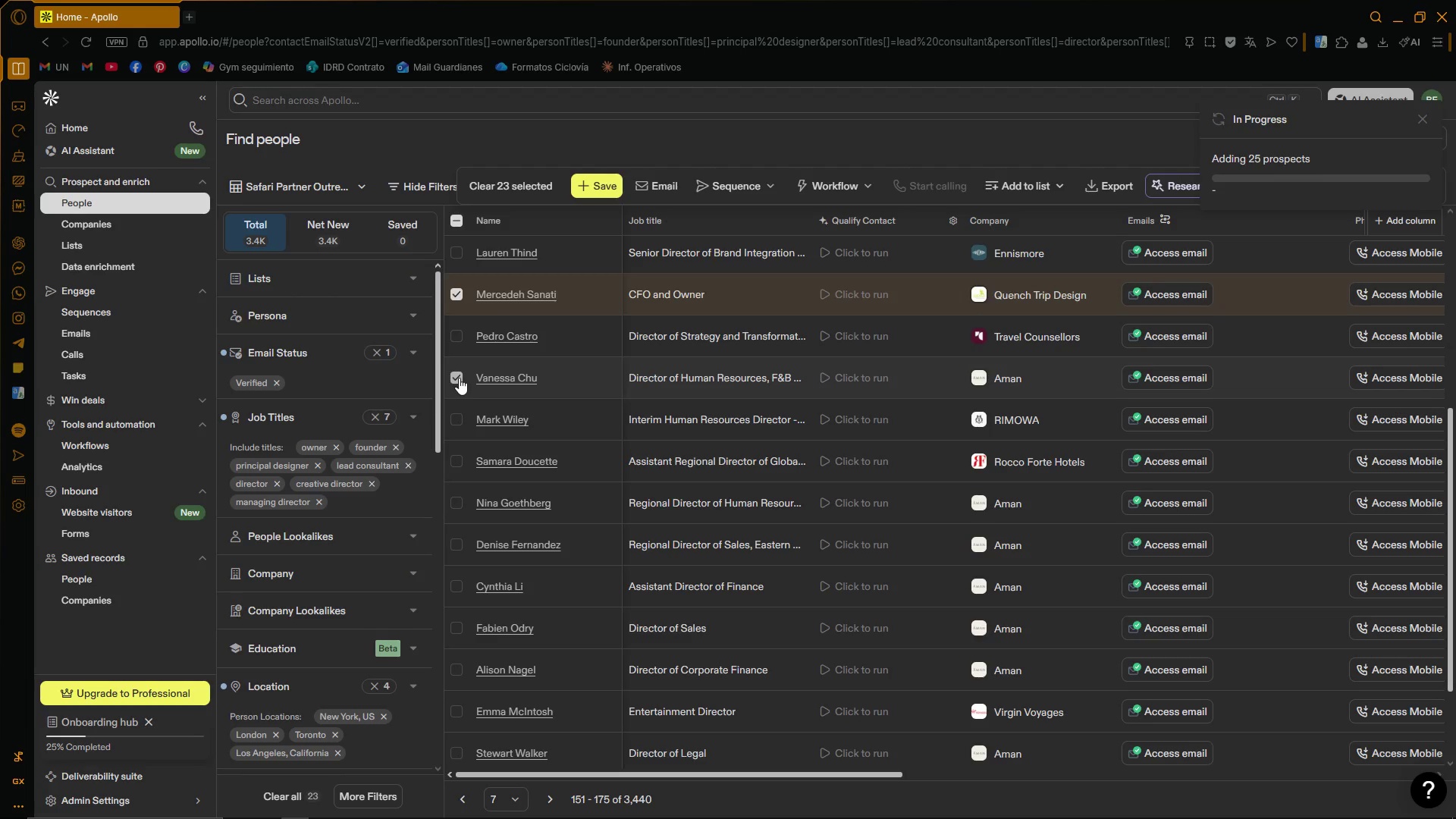 
scroll: coordinate [458, 381], scroll_direction: down, amount: 2.0
 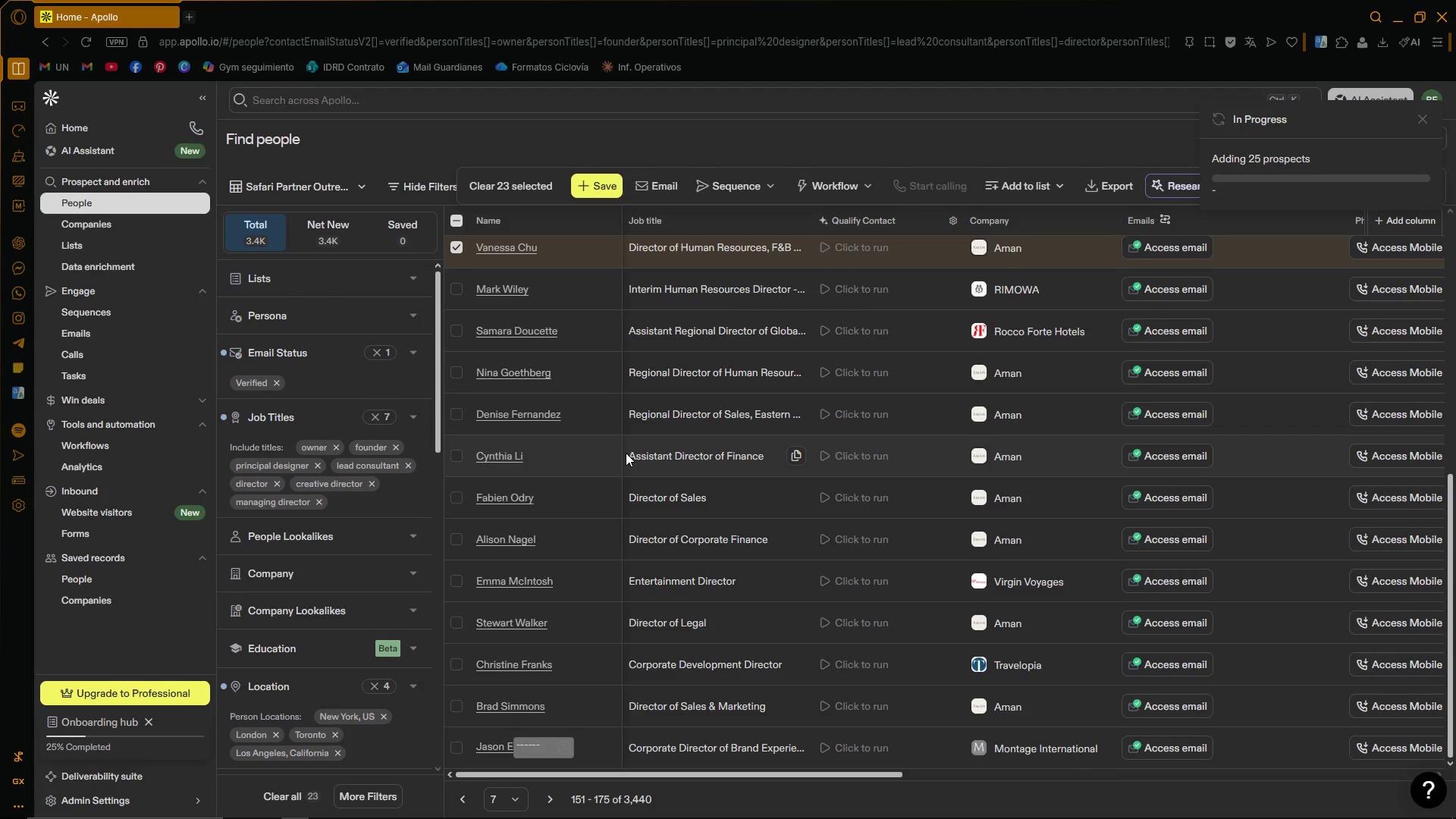 
scroll: coordinate [634, 441], scroll_direction: up, amount: 1.0
 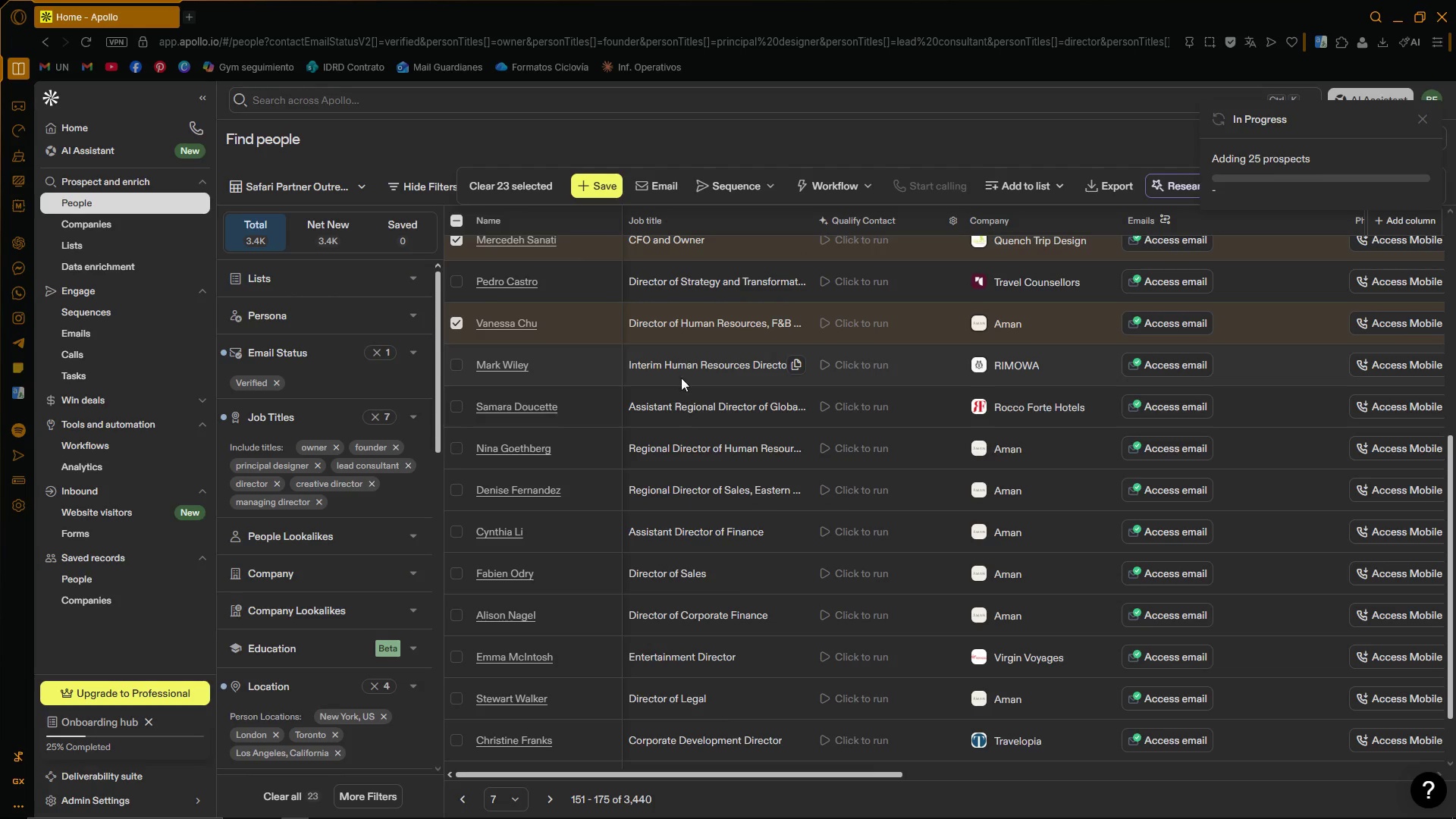 
scroll: coordinate [702, 598], scroll_direction: down, amount: 10.0
 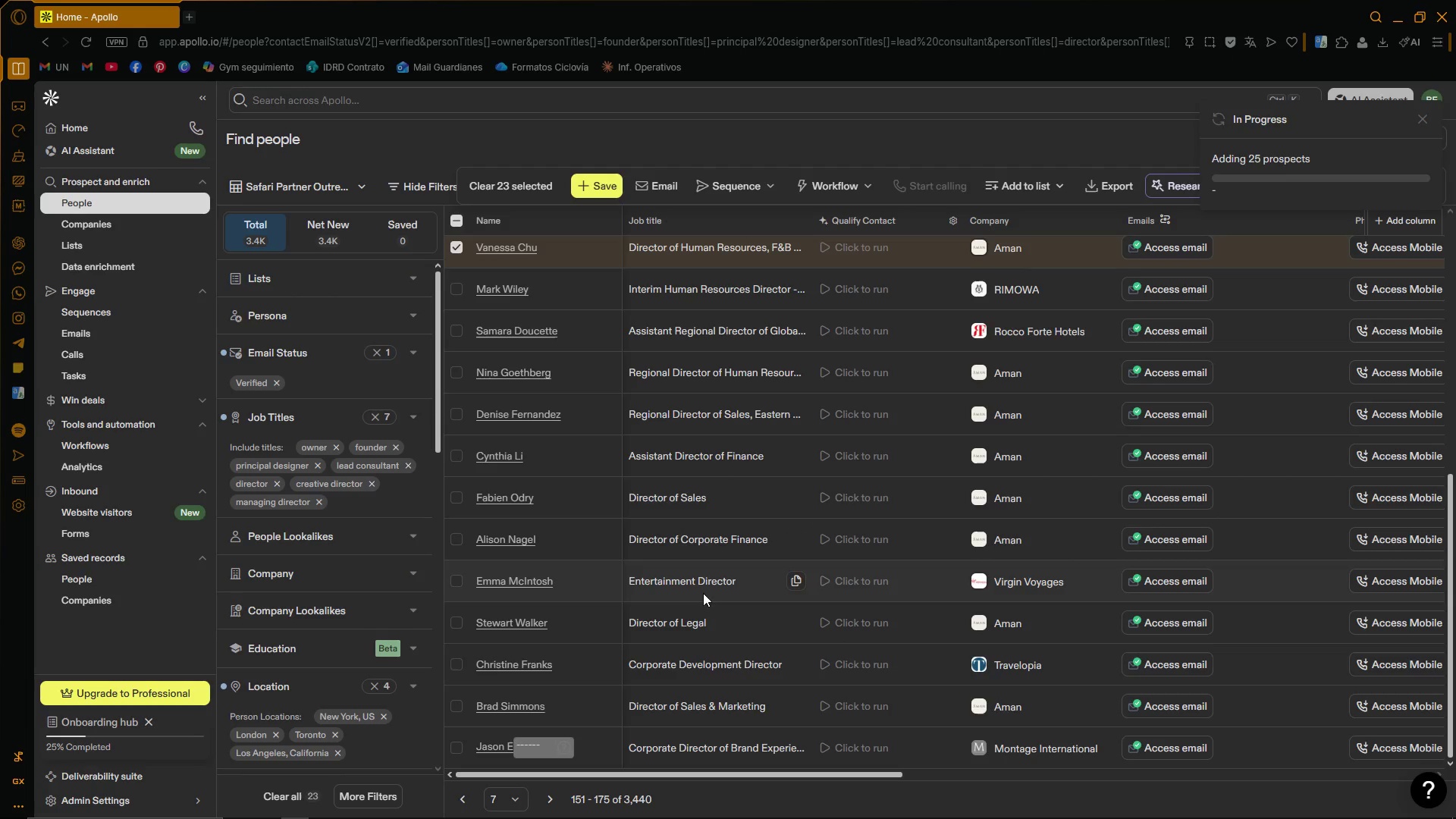 
wait(6.65)
 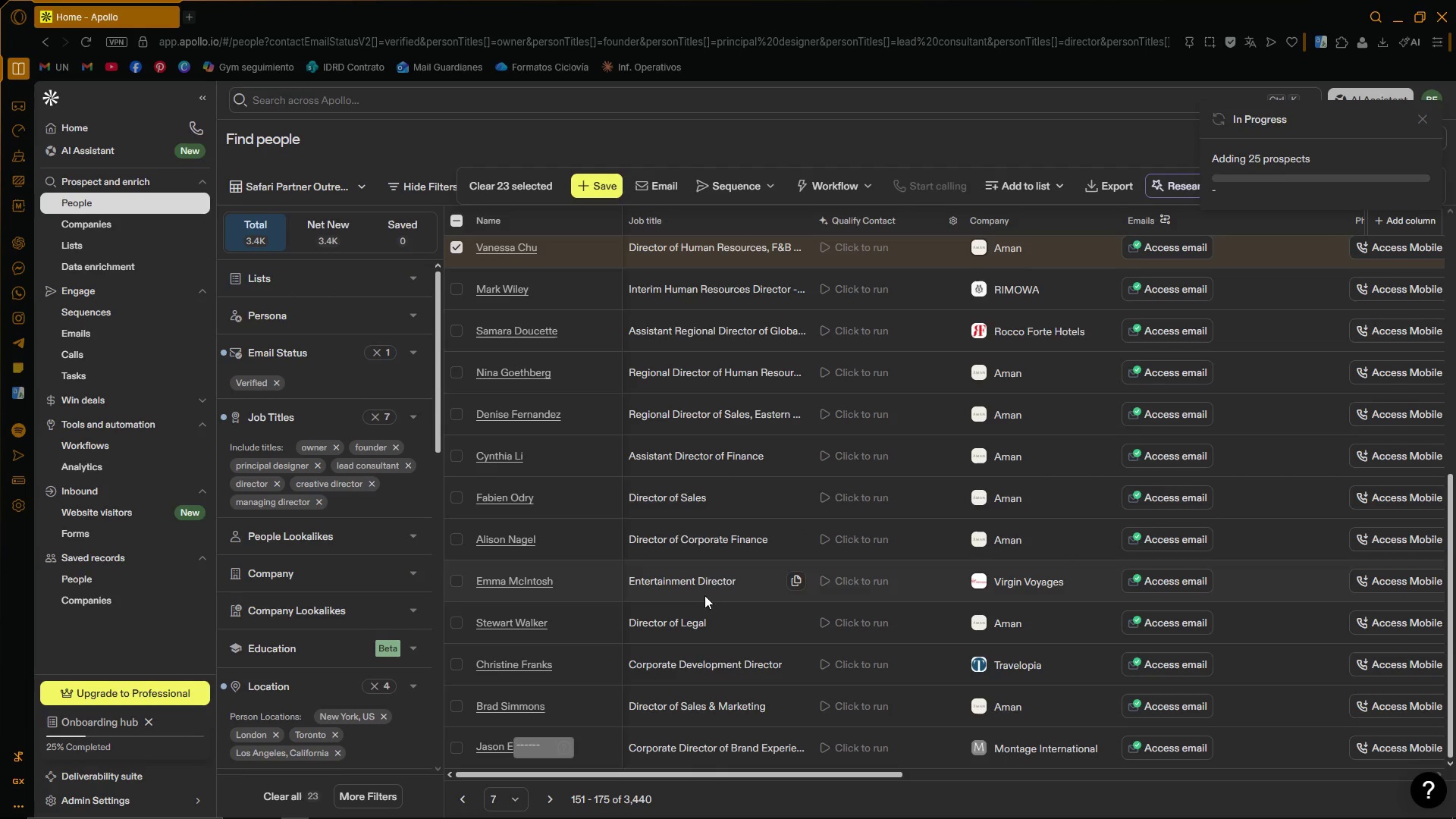 
scroll: coordinate [736, 664], scroll_direction: down, amount: 4.0
 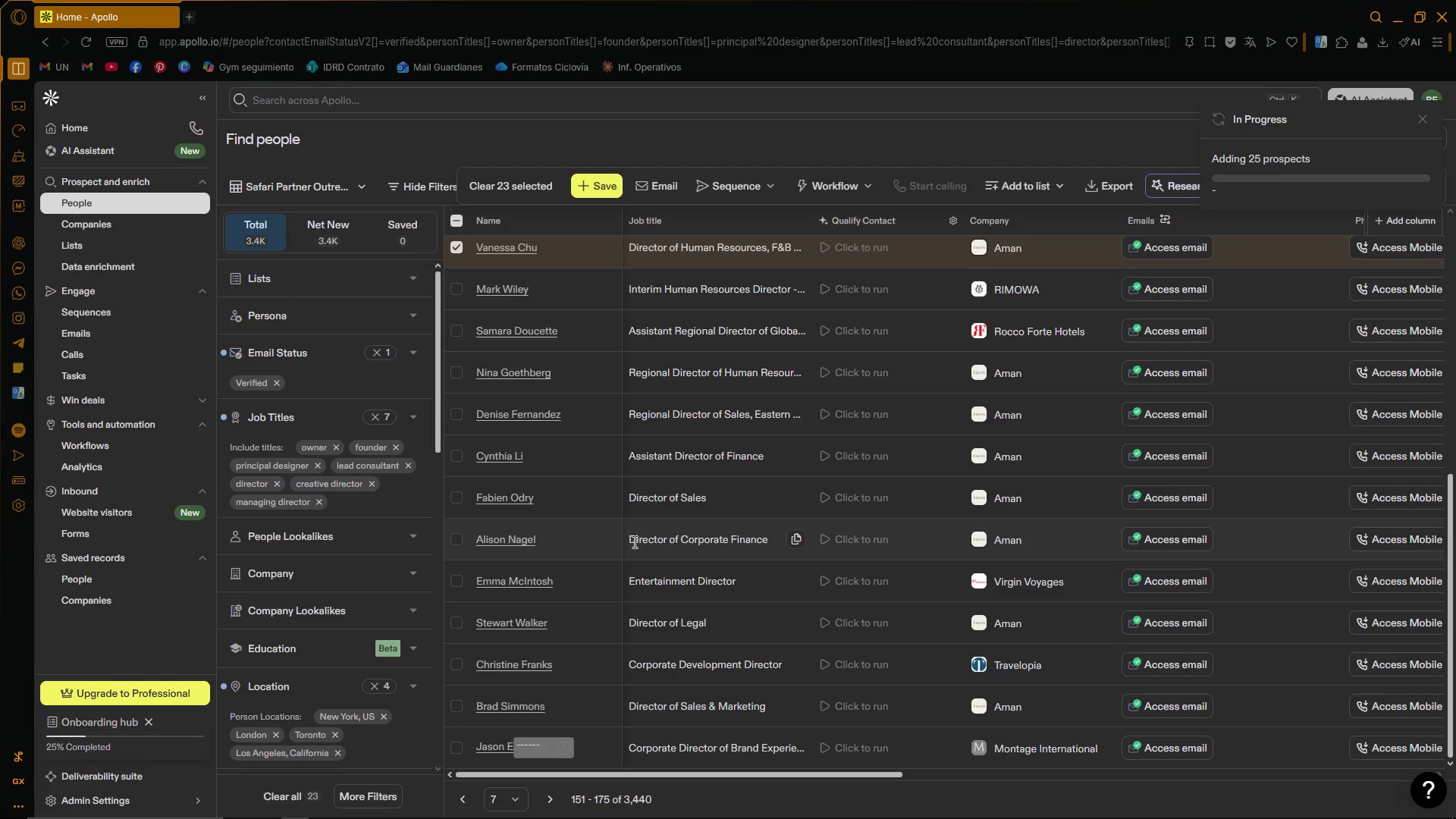 
mouse_move([547, 818])
 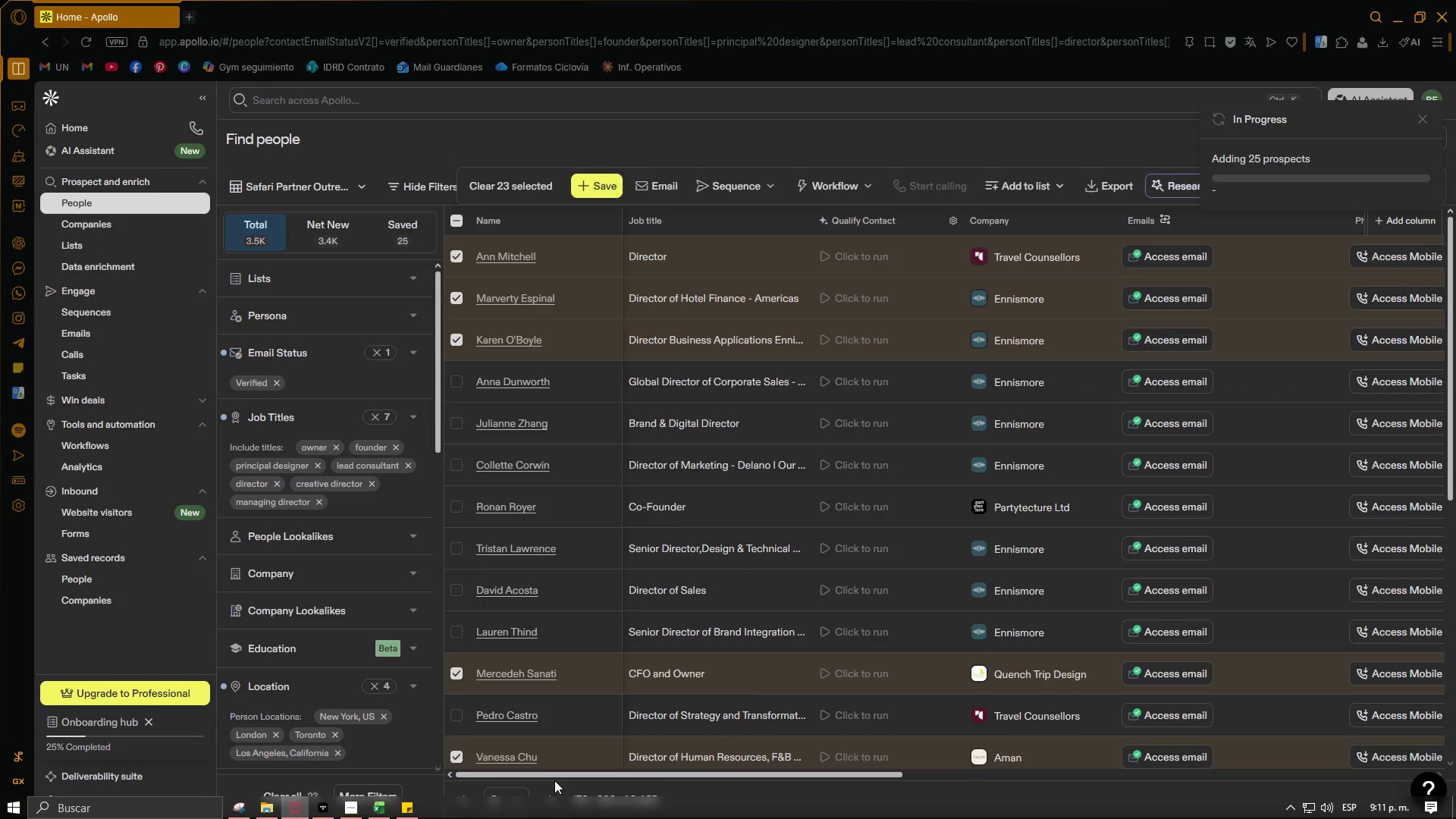 
scroll: coordinate [616, 581], scroll_direction: down, amount: 11.0
 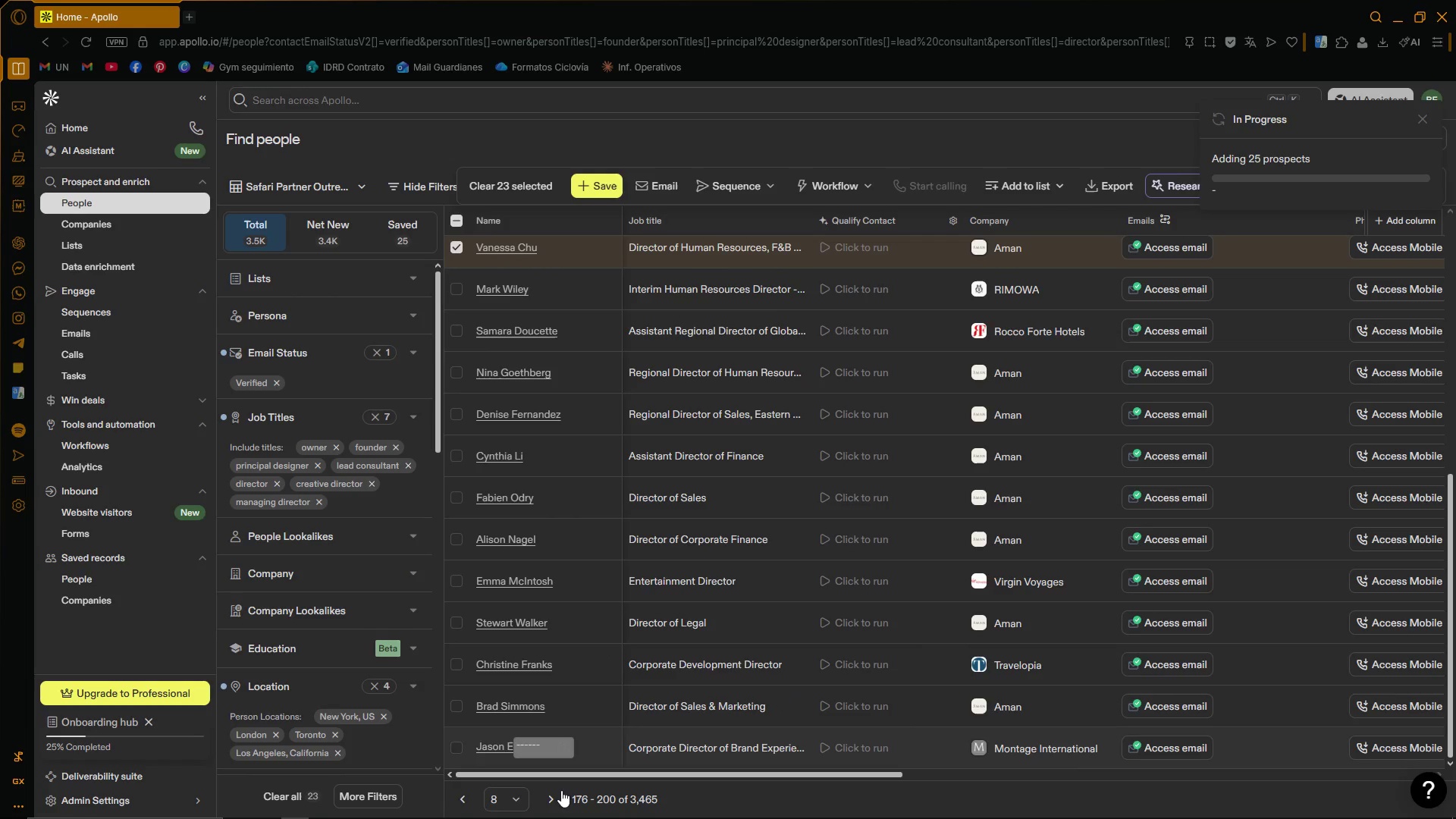 
left_click([552, 793])
 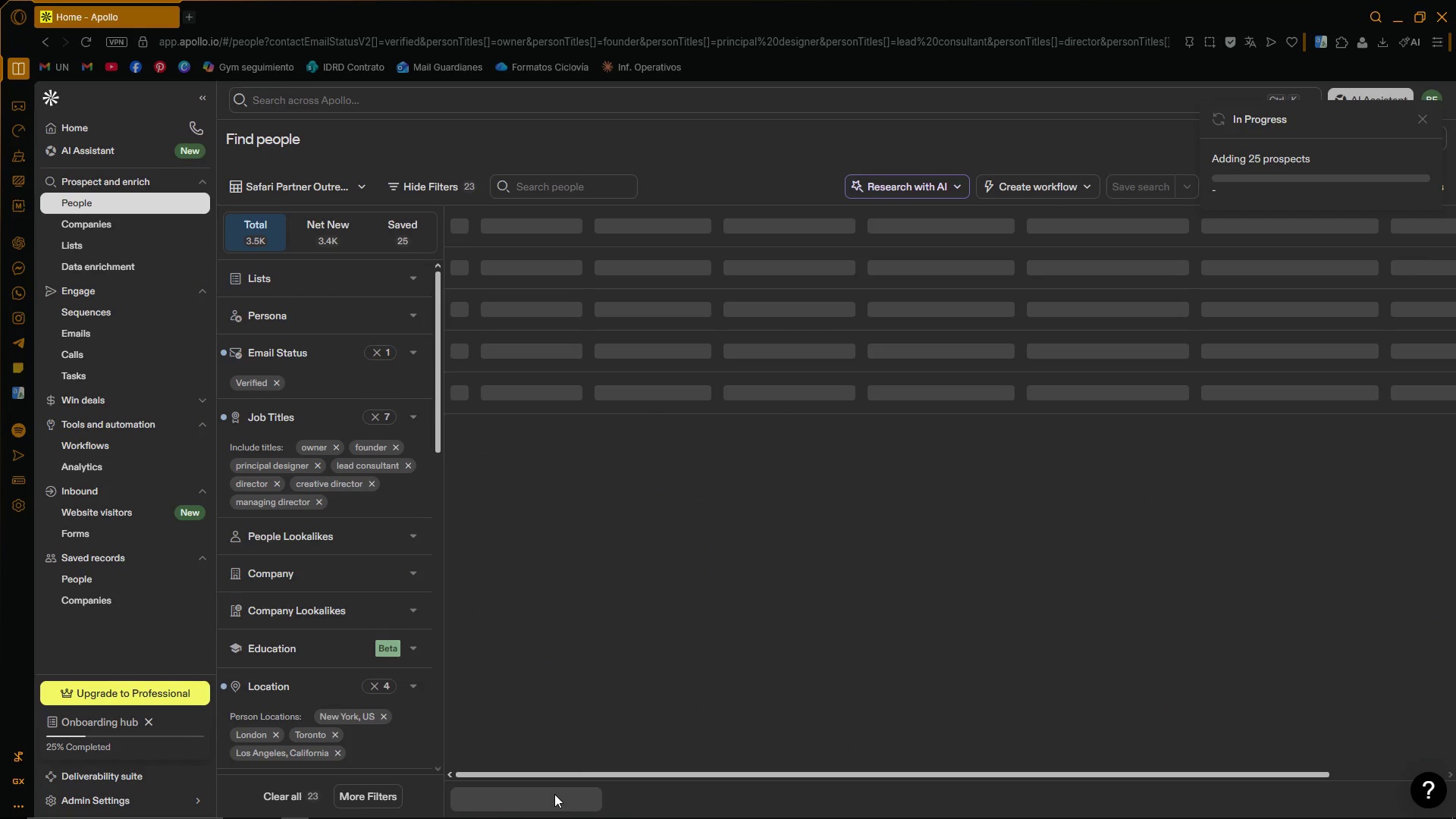 
mouse_move([575, 704])
 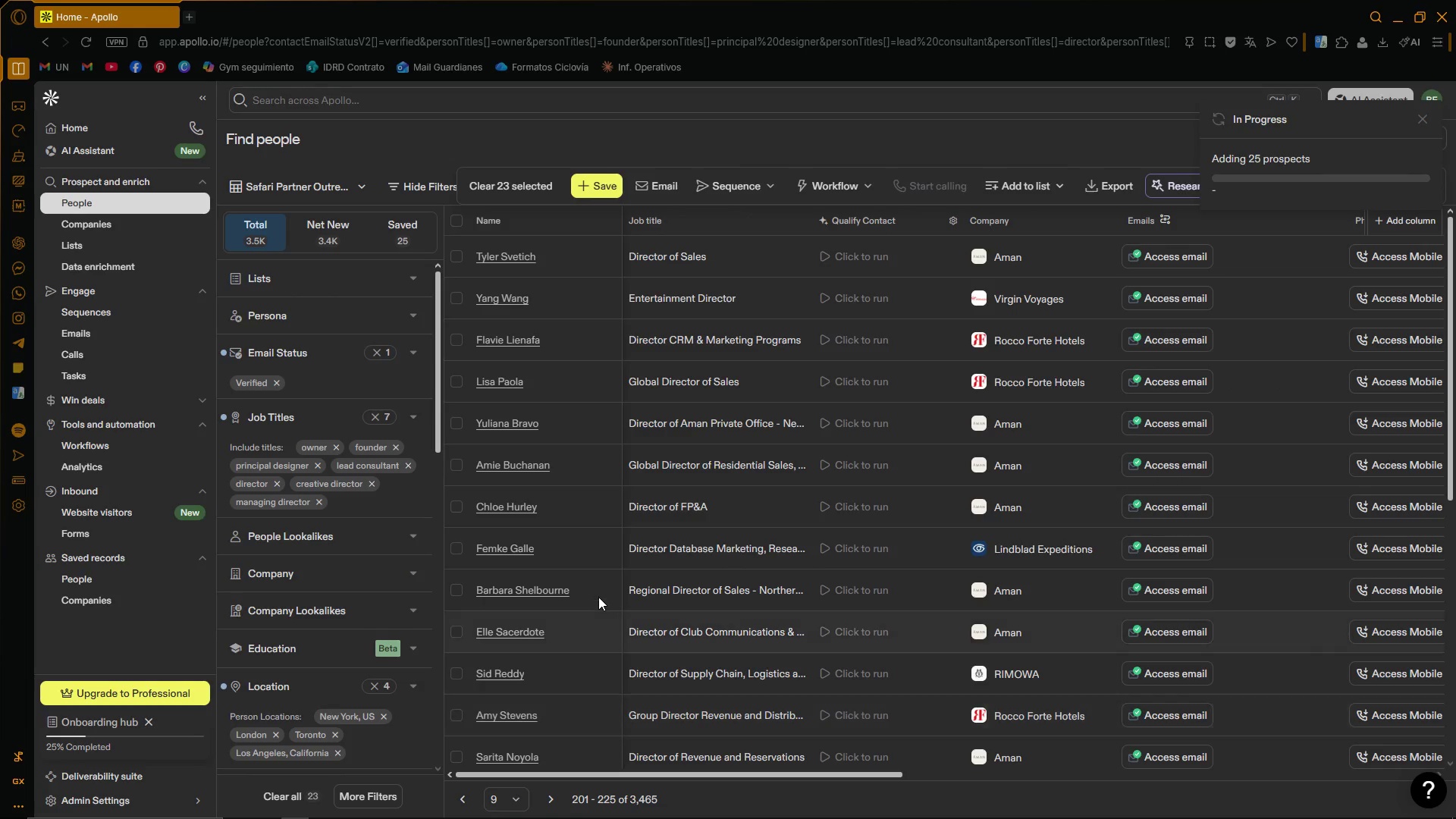 
scroll: coordinate [598, 596], scroll_direction: up, amount: 4.0
 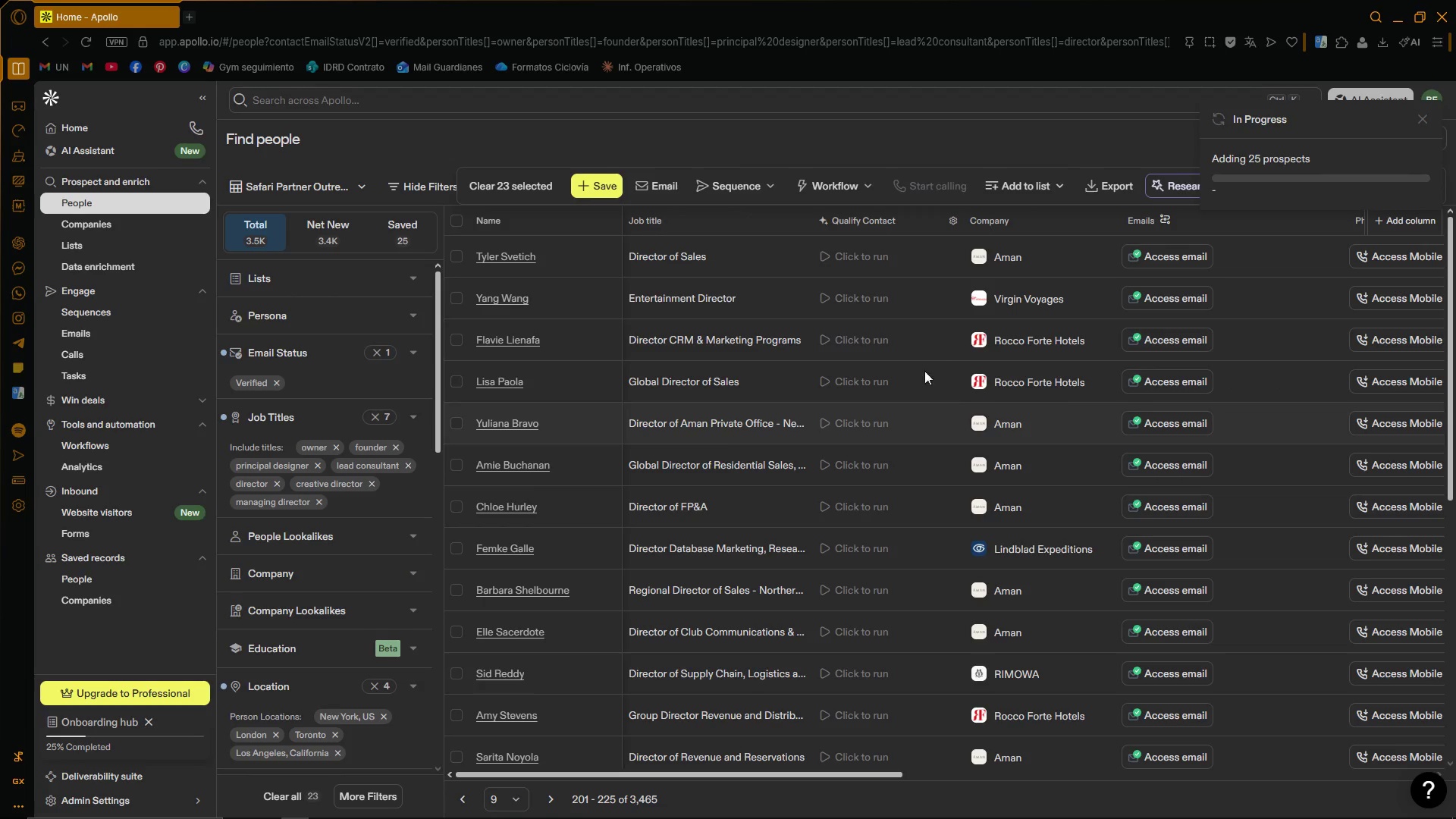 
scroll: coordinate [915, 393], scroll_direction: down, amount: 6.0
 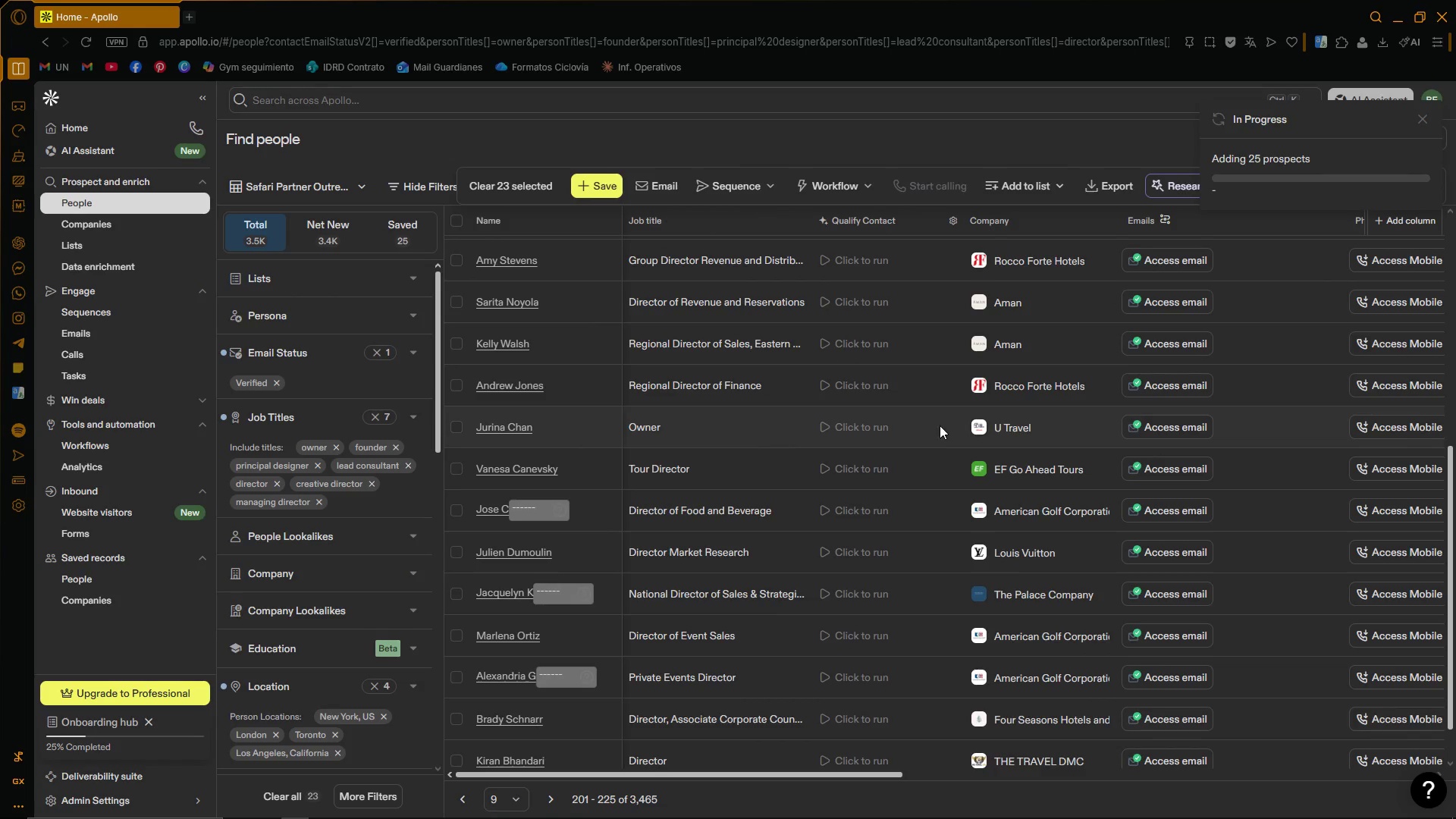 
scroll: coordinate [945, 421], scroll_direction: up, amount: 10.0
 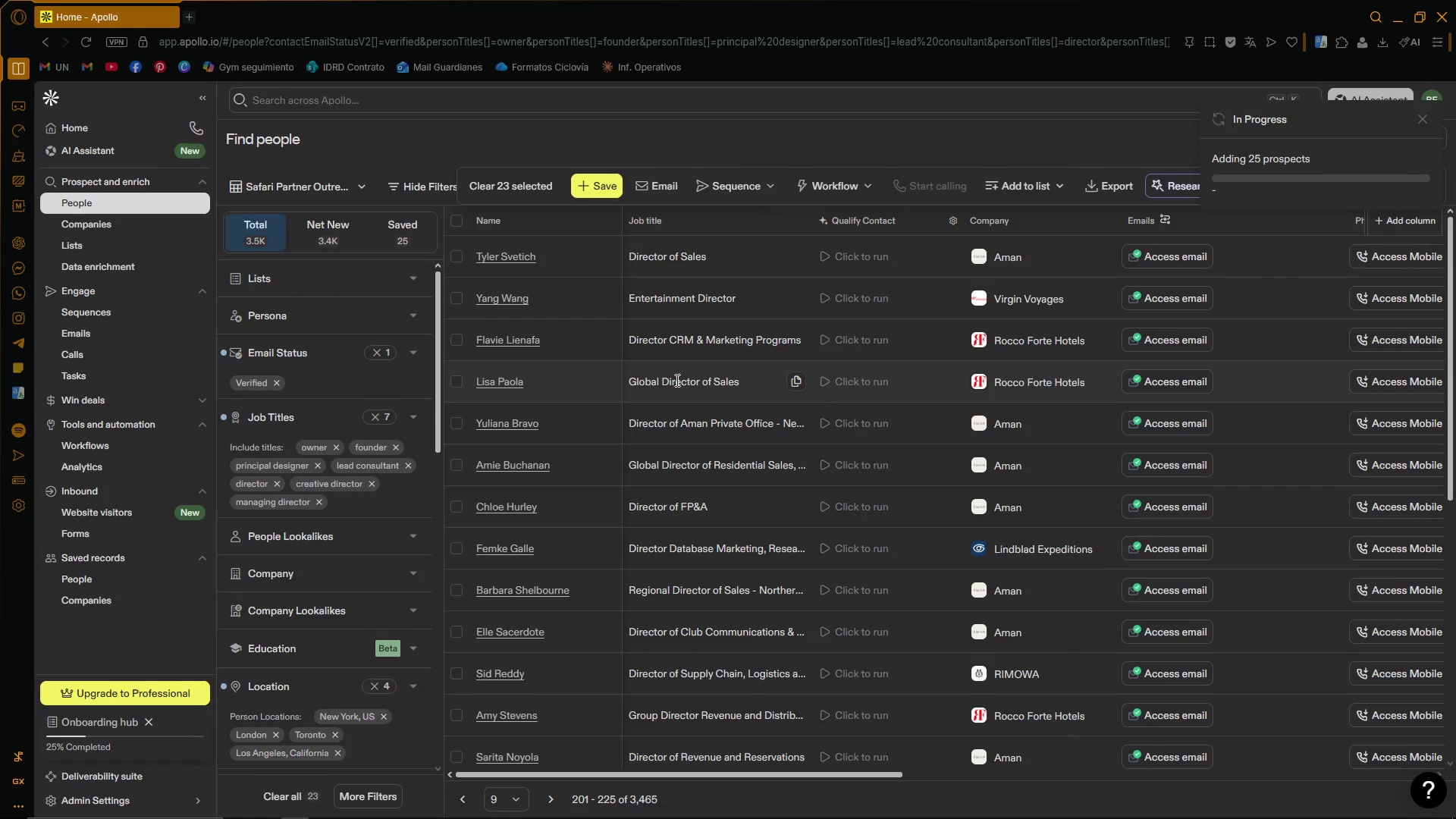 
left_click([460, 378])
 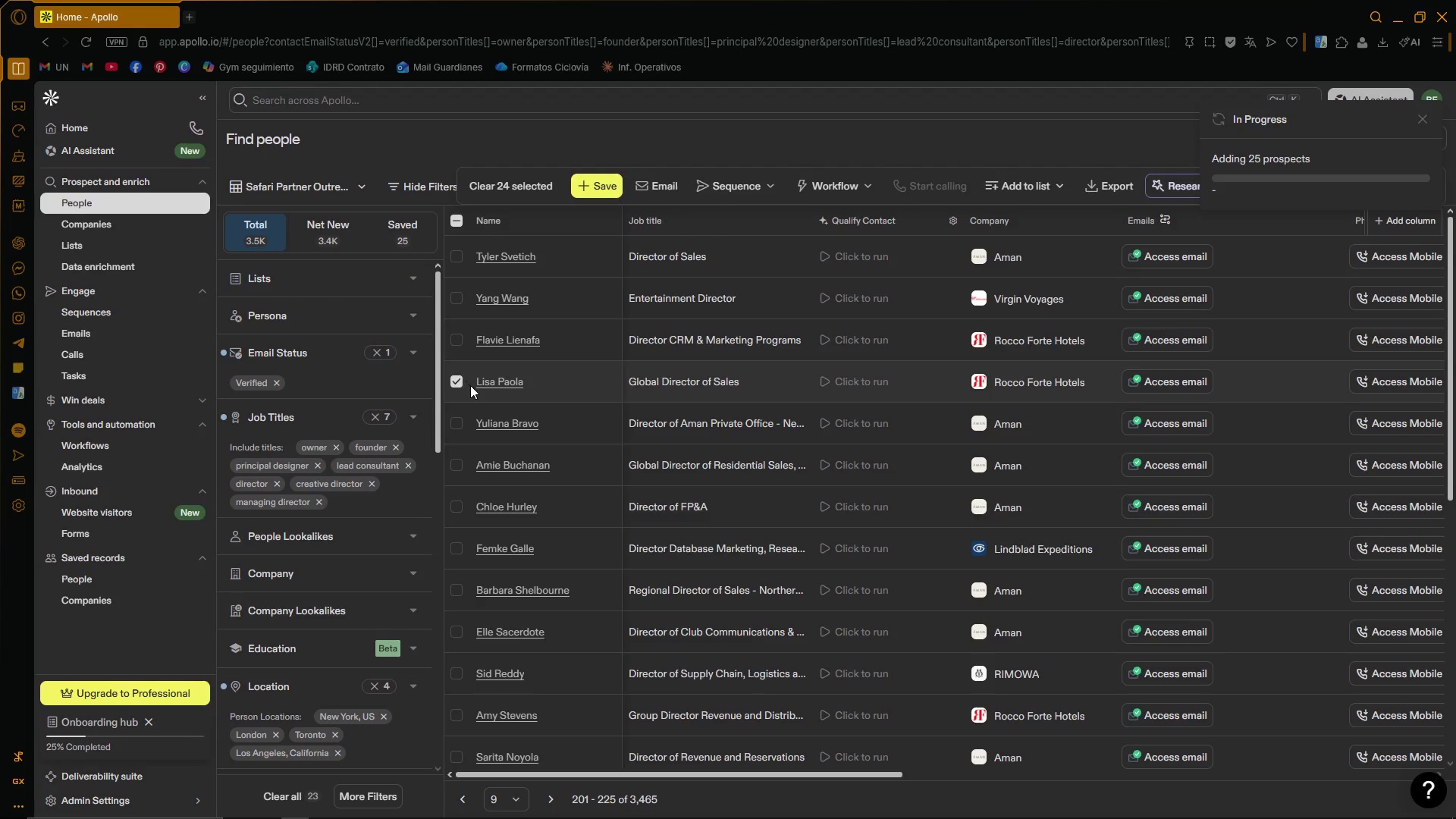 
scroll: coordinate [479, 417], scroll_direction: down, amount: 2.0
 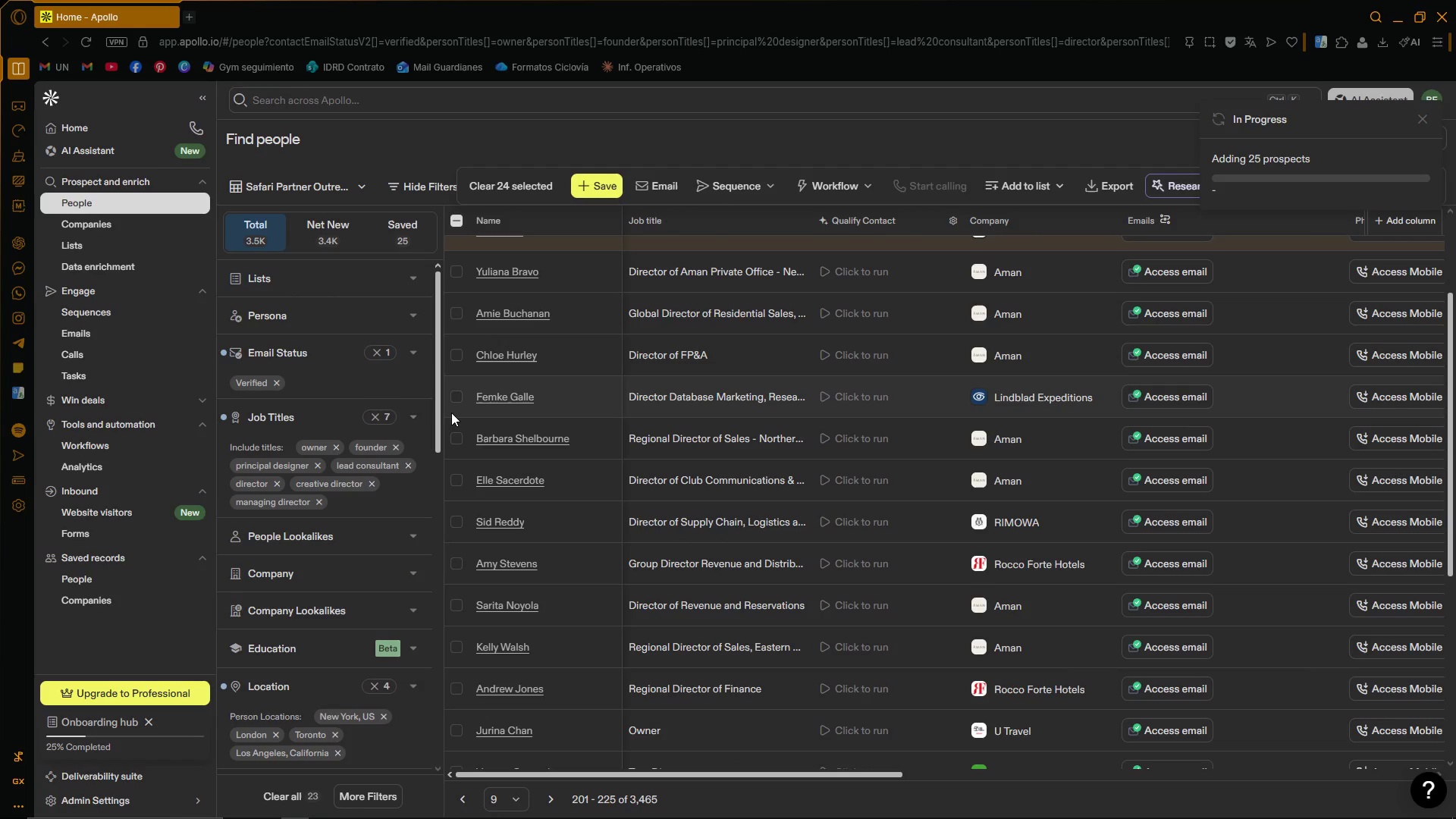 
left_click([455, 396])
 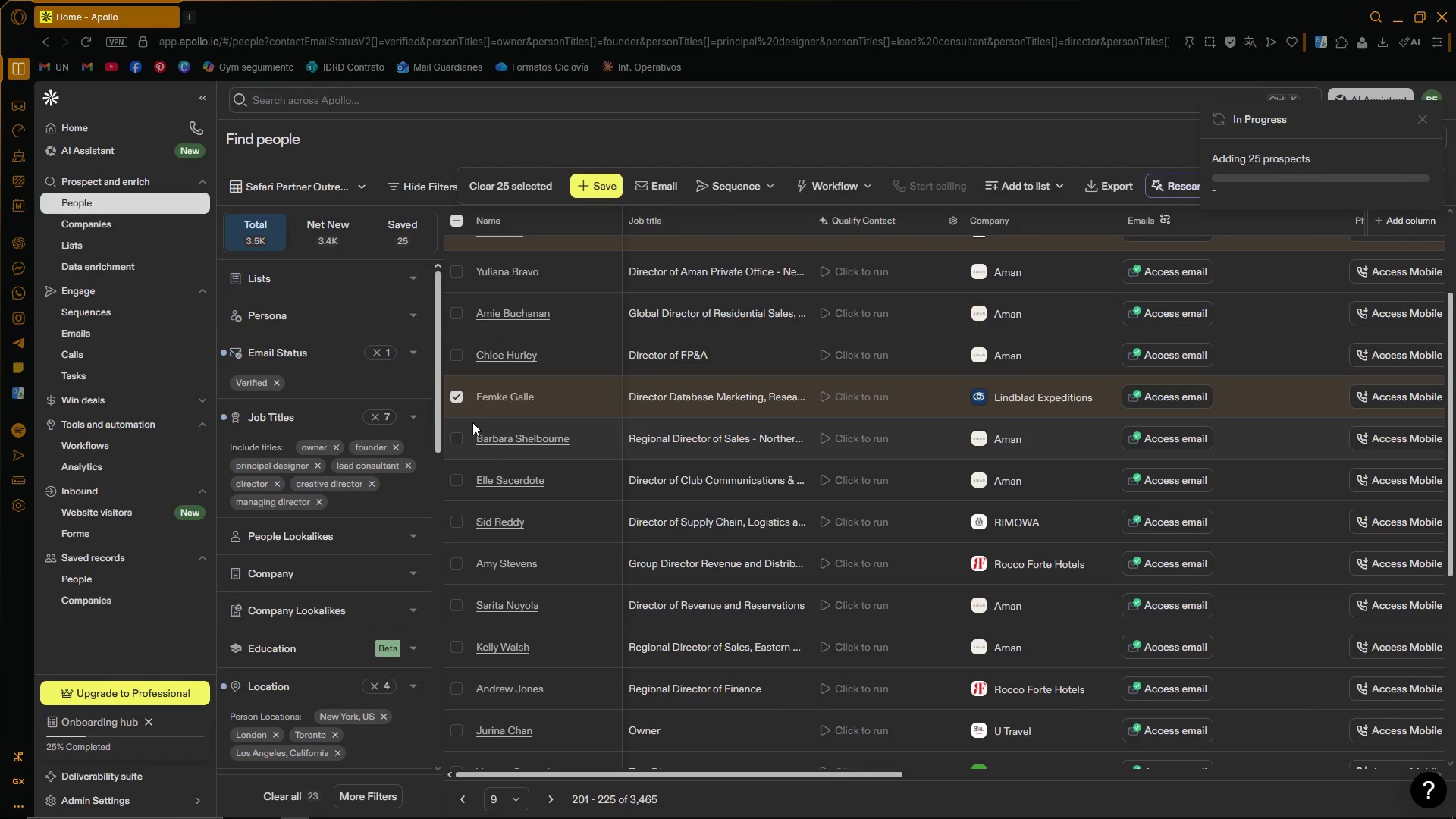 
scroll: coordinate [574, 463], scroll_direction: down, amount: 5.0
 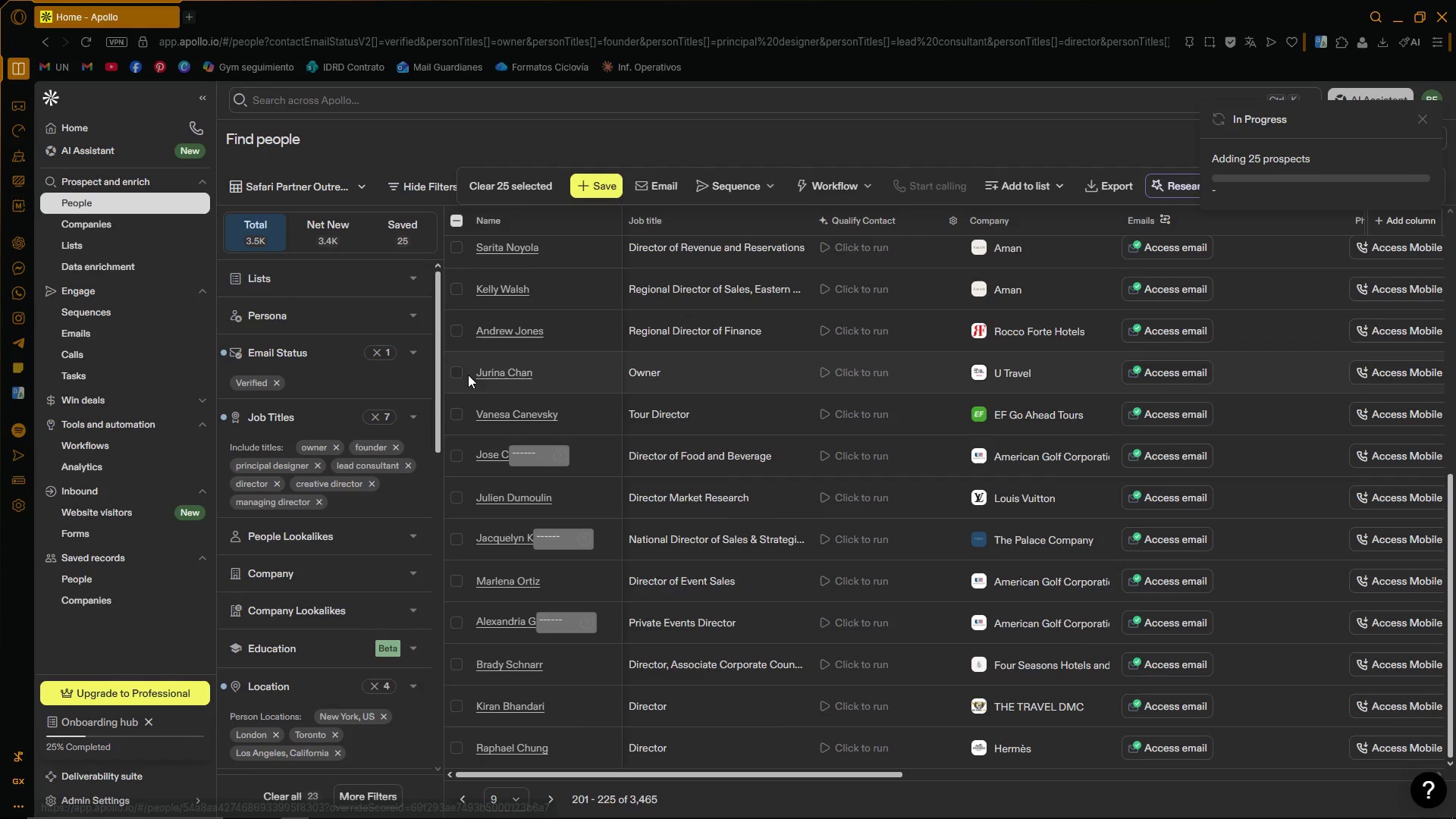 
left_click([457, 370])
 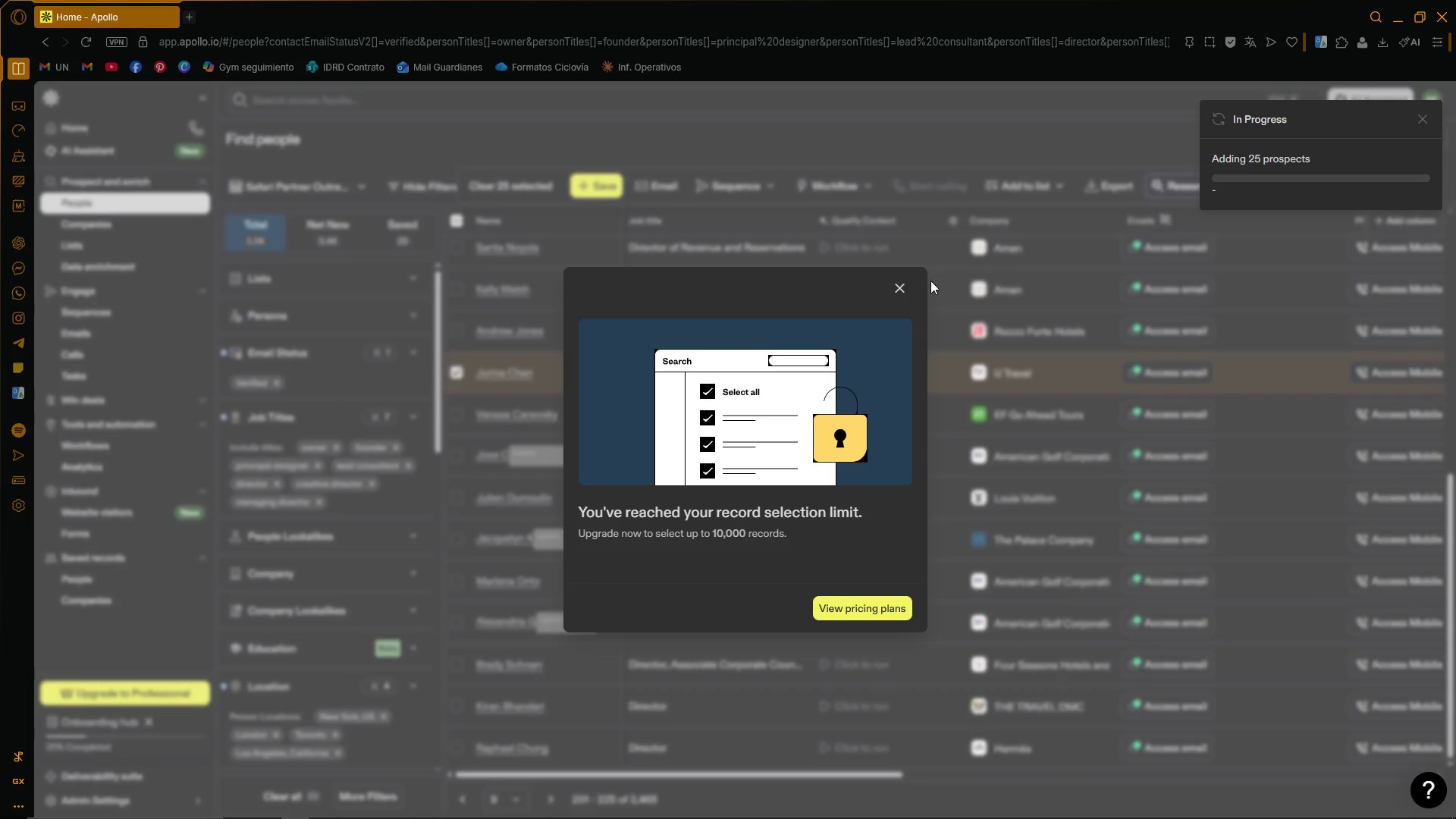 
left_click([896, 285])
 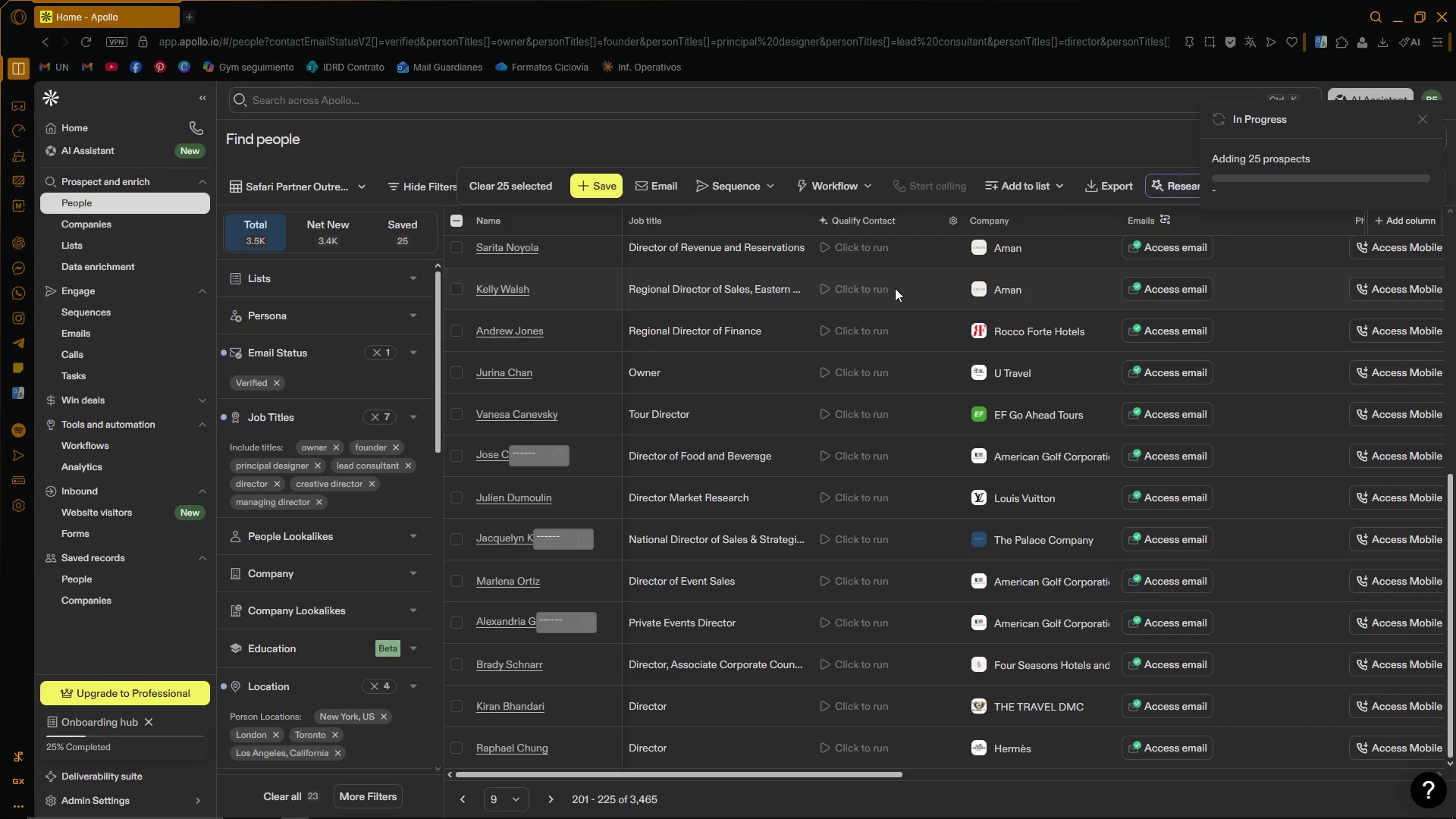 
scroll: coordinate [585, 476], scroll_direction: up, amount: 4.0
 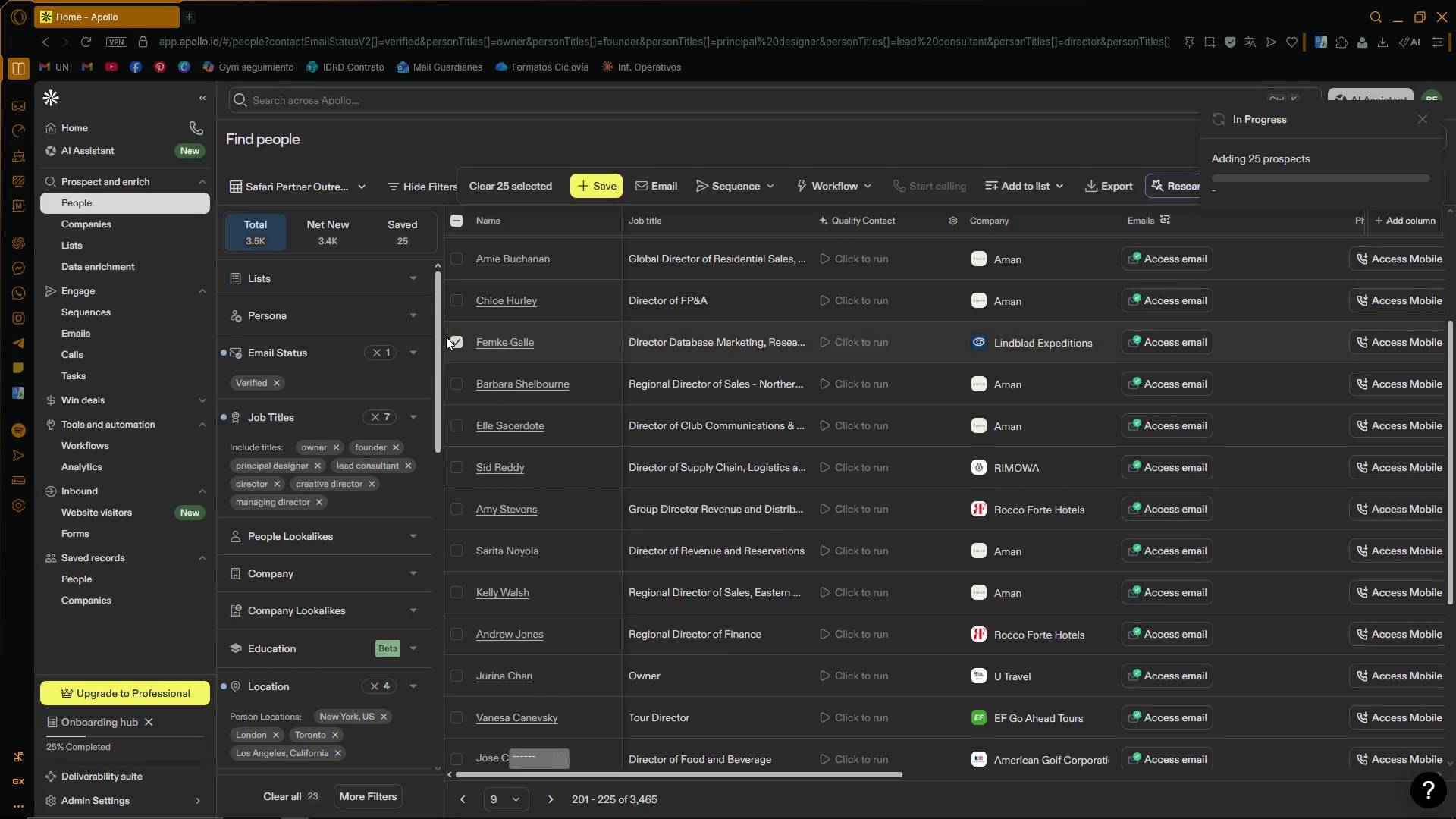 
left_click([450, 337])
 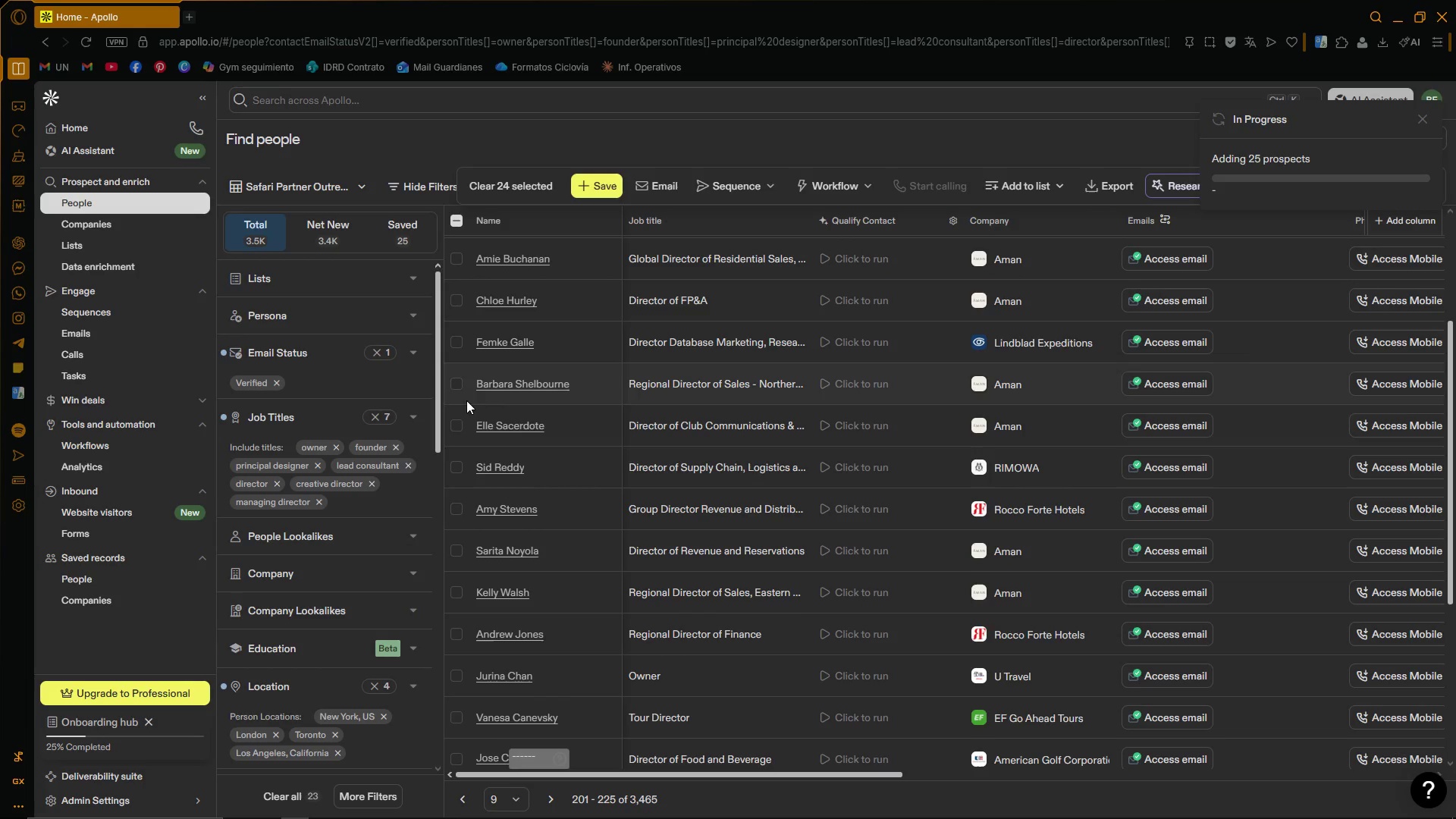 
scroll: coordinate [471, 423], scroll_direction: down, amount: 1.0
 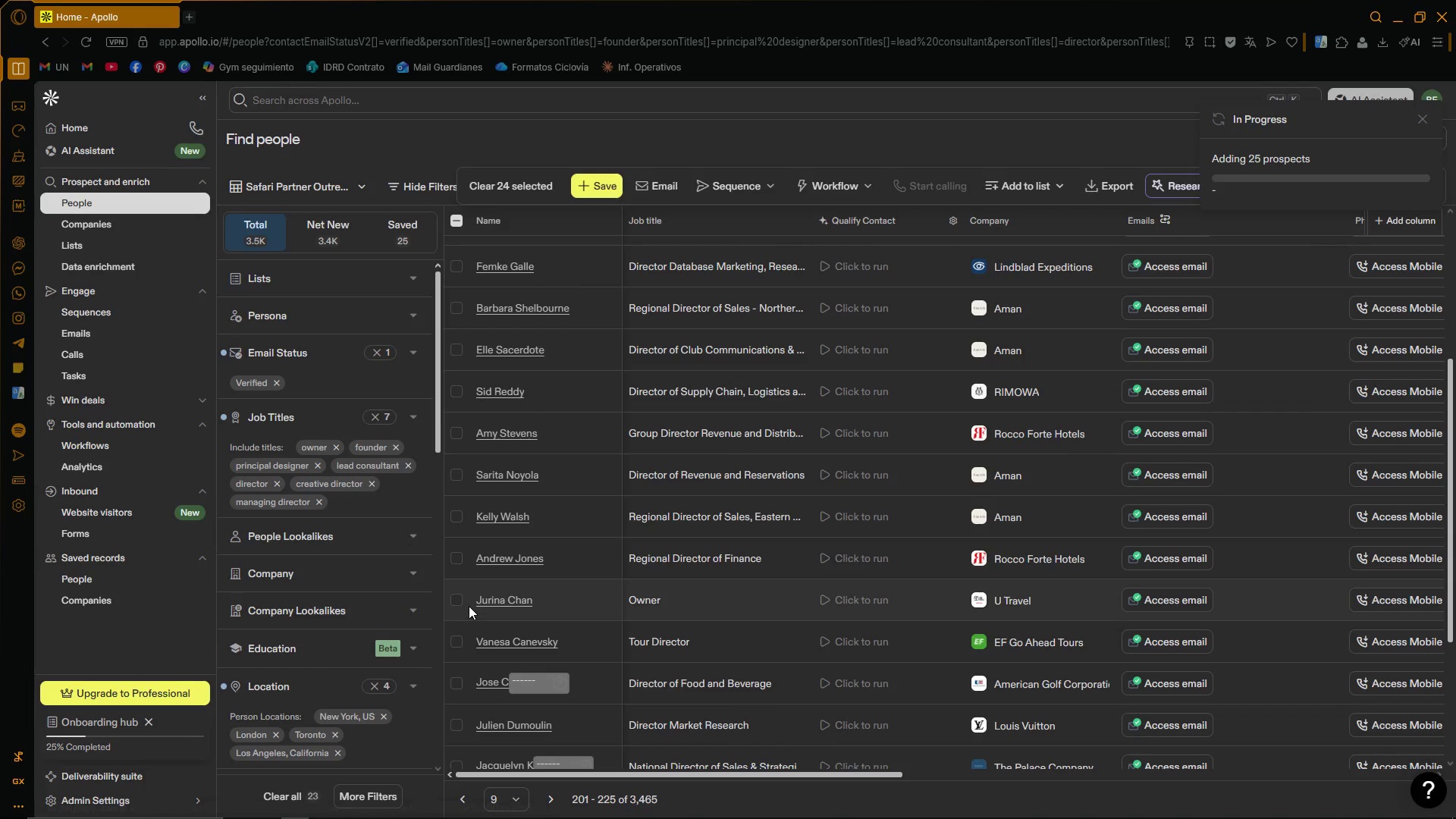 
left_click([457, 598])
 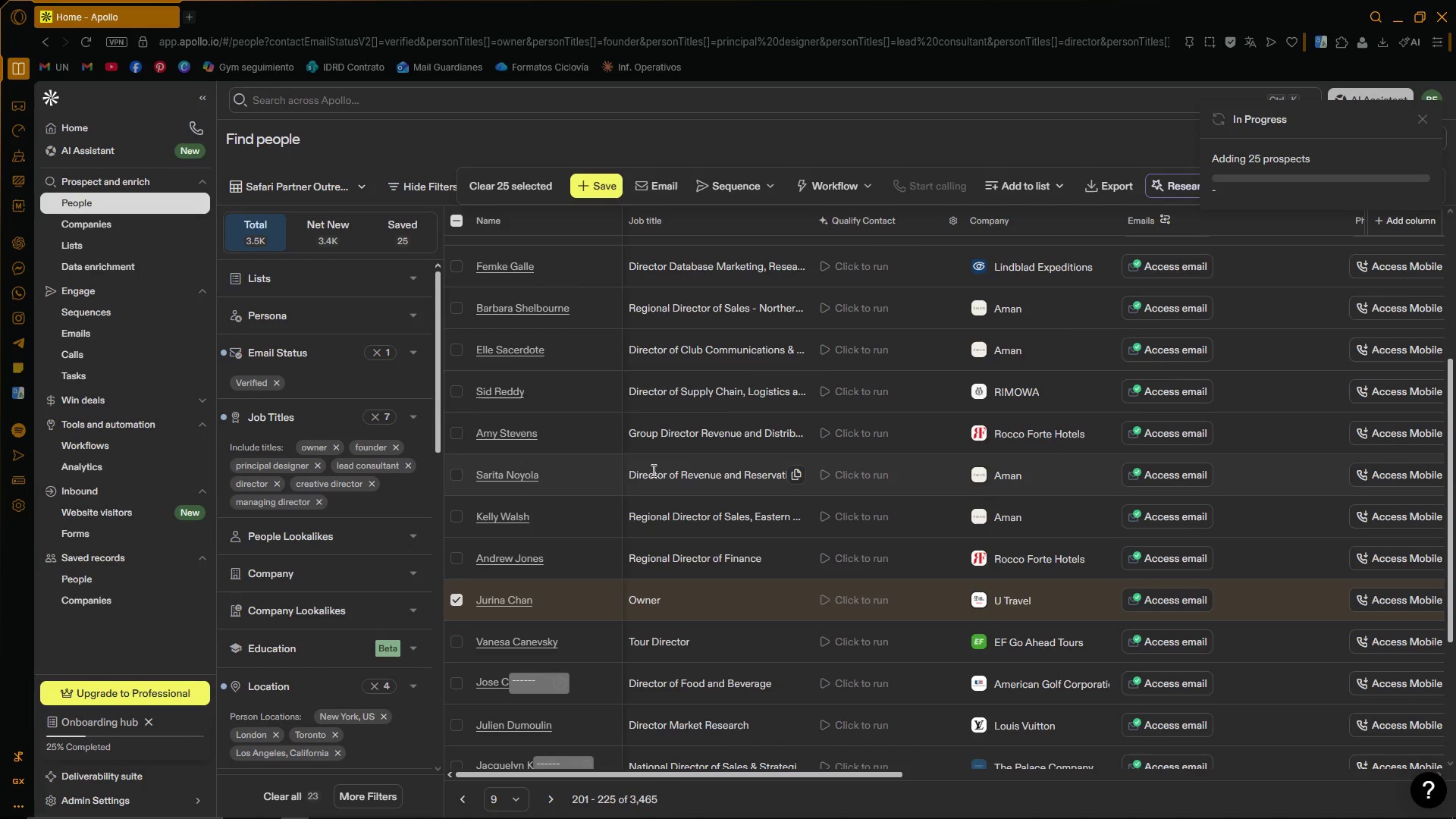 
scroll: coordinate [654, 466], scroll_direction: down, amount: 7.0
 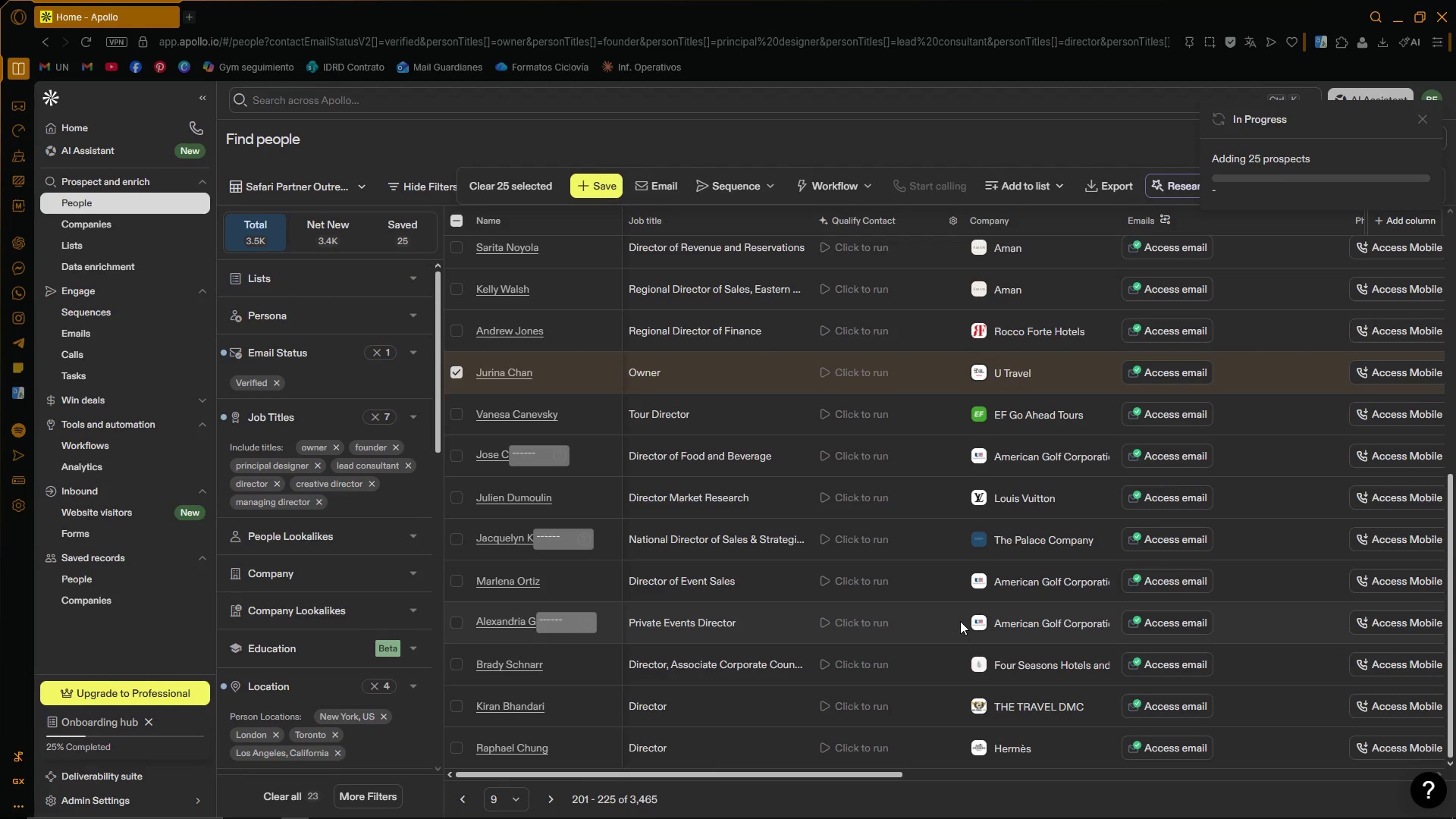 
mouse_move([1021, 213])
 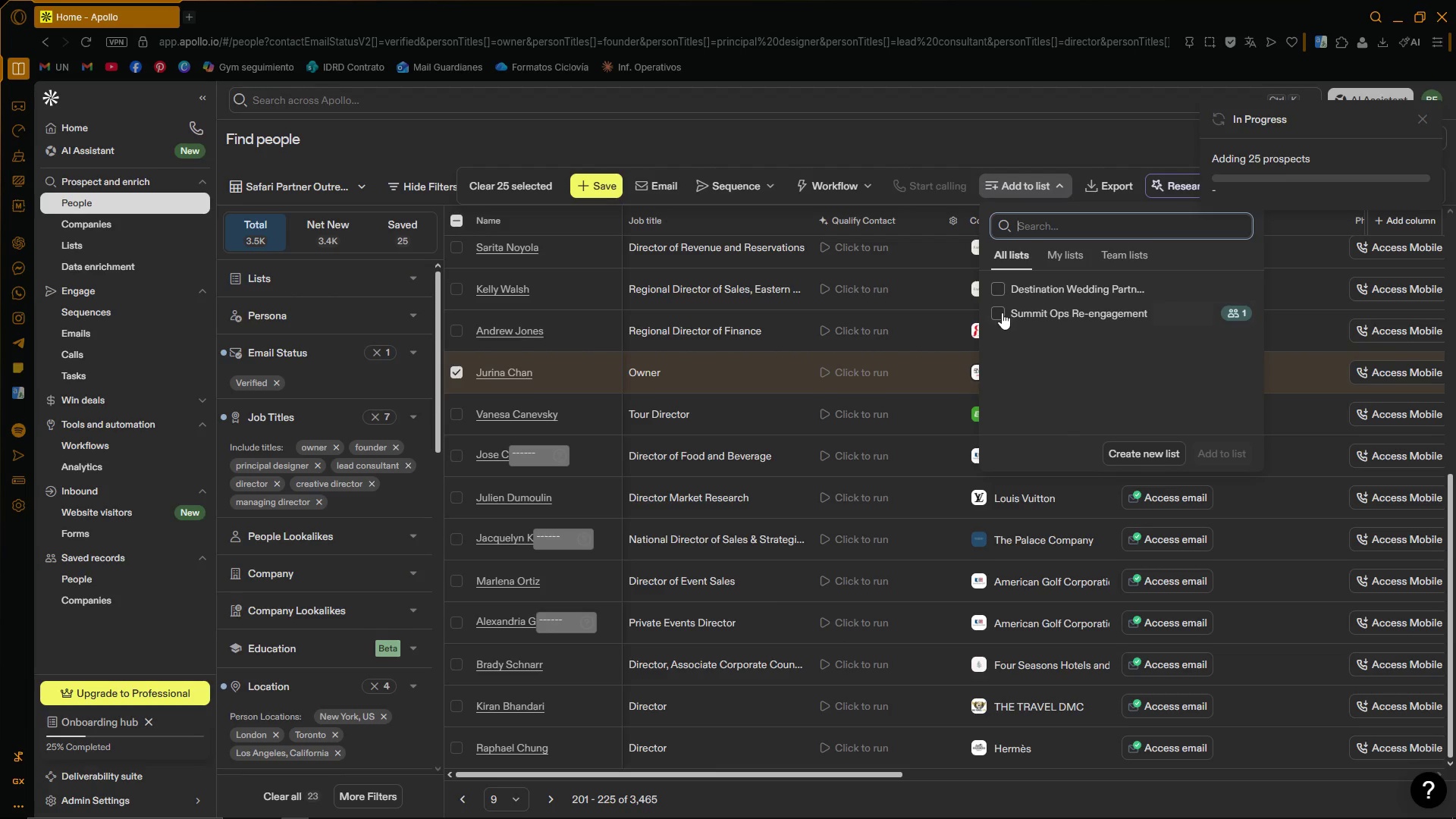 
left_click([995, 289])
 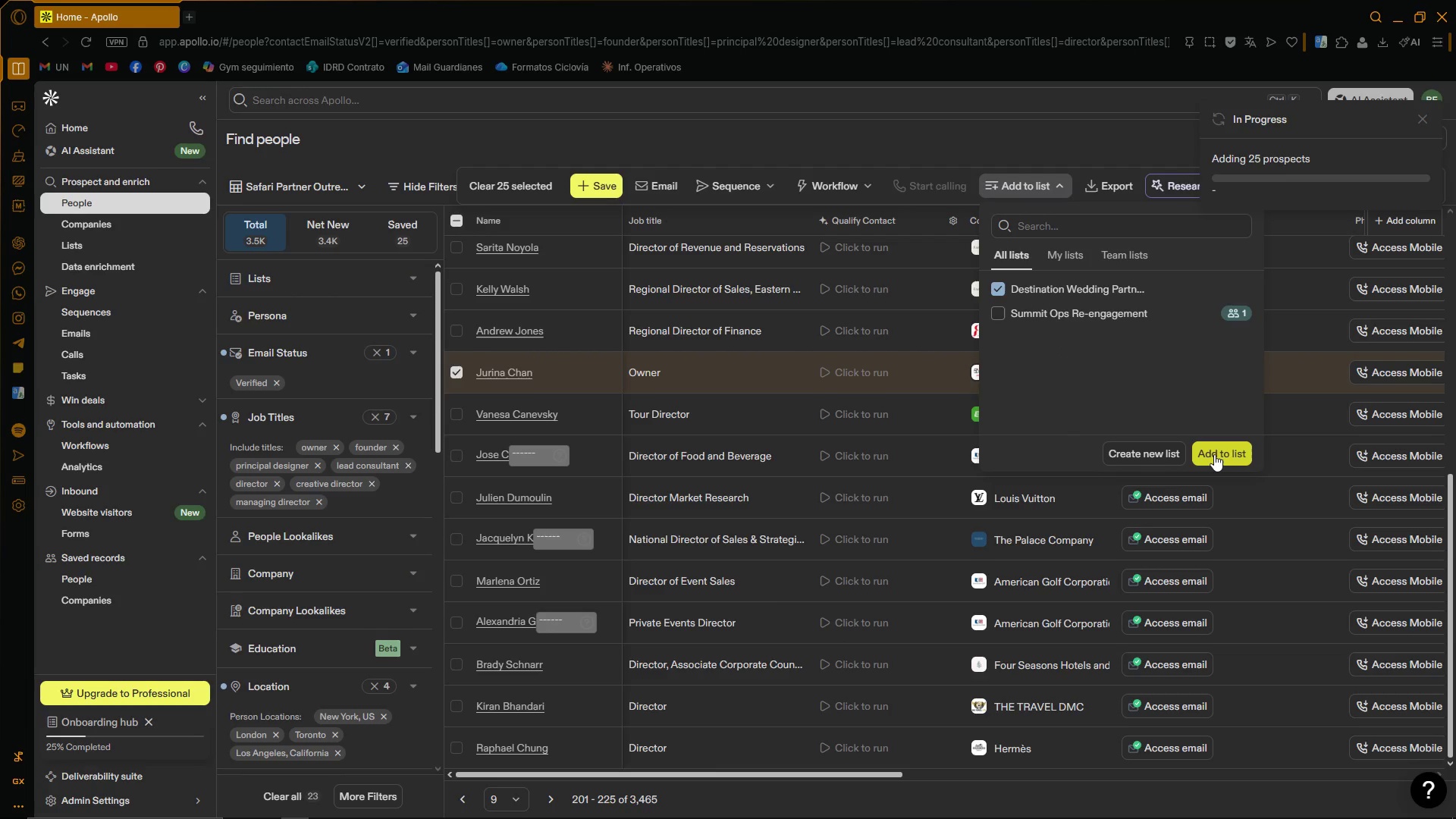 
left_click([1214, 453])
 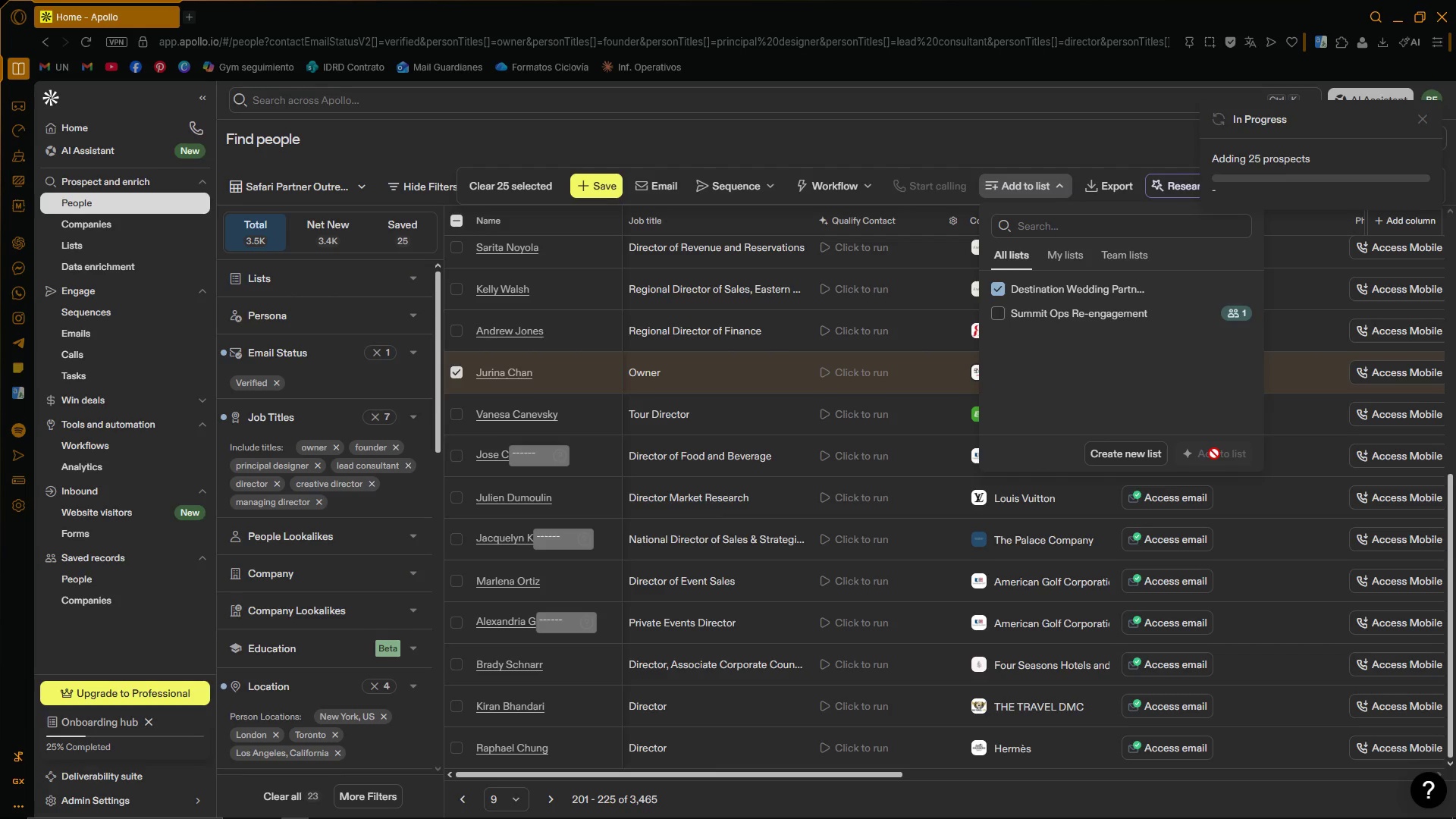 
mouse_move([1222, 415])
 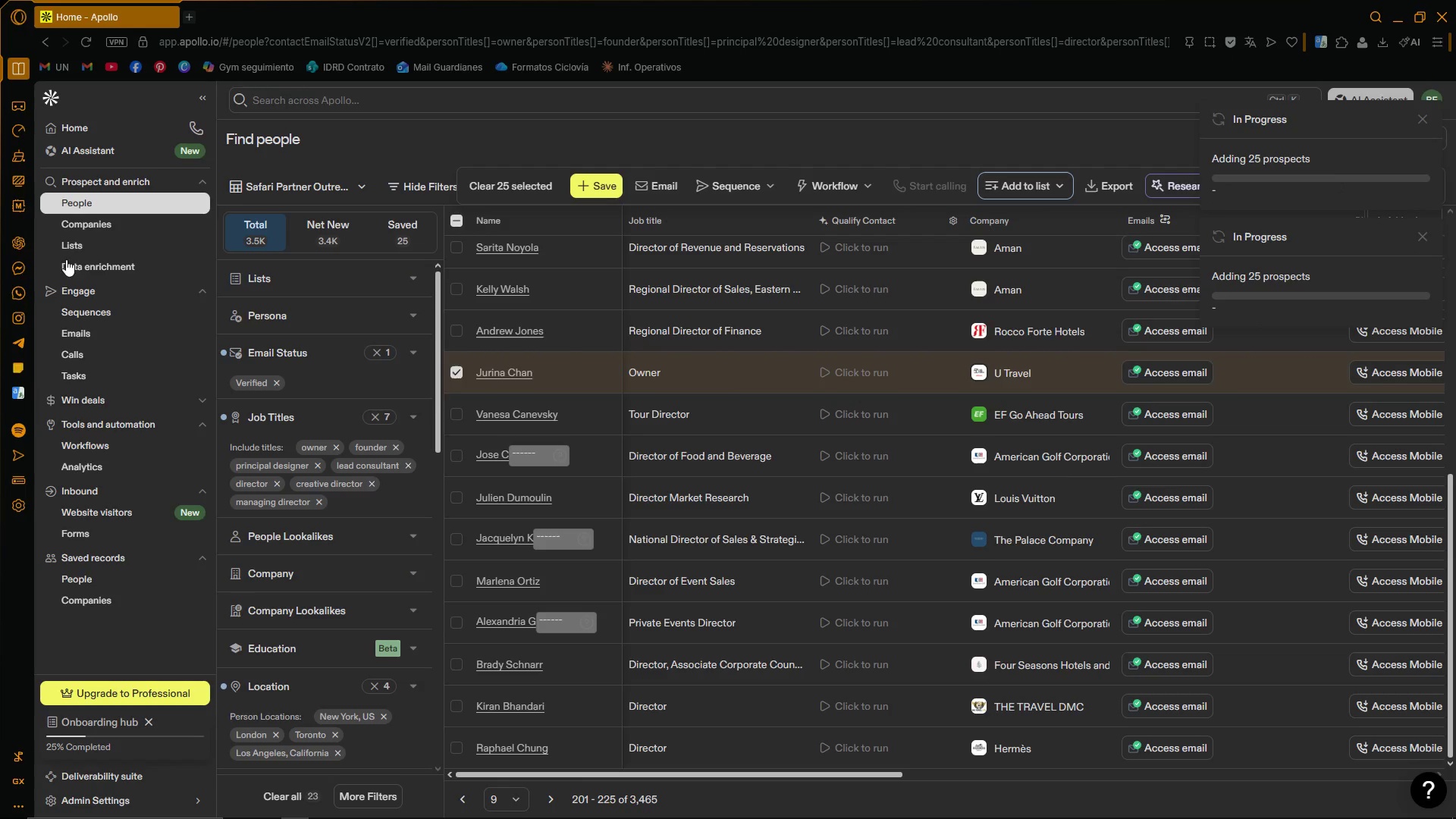 
scroll: coordinate [927, 425], scroll_direction: up, amount: 14.0
 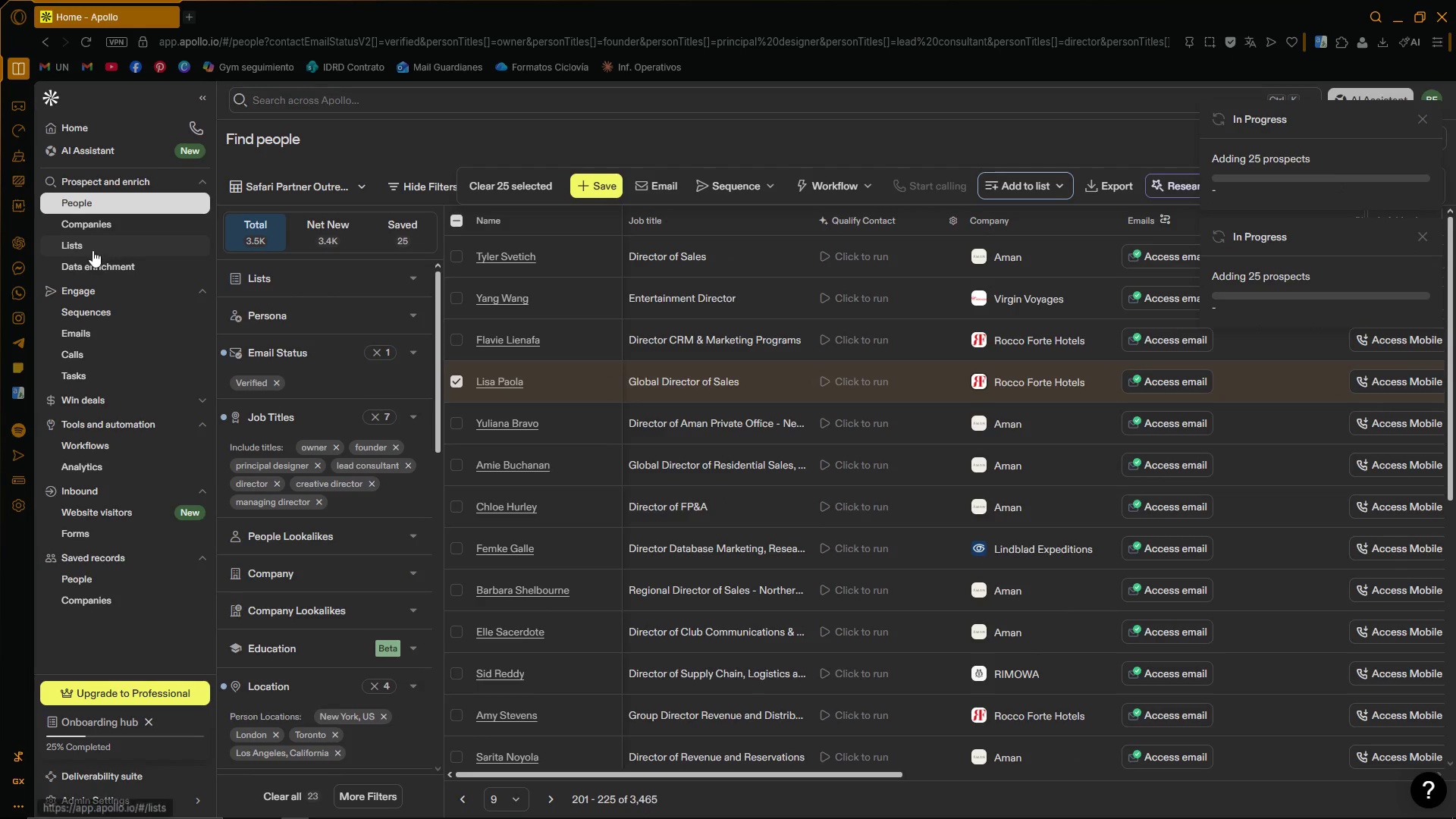 
left_click([102, 243])
 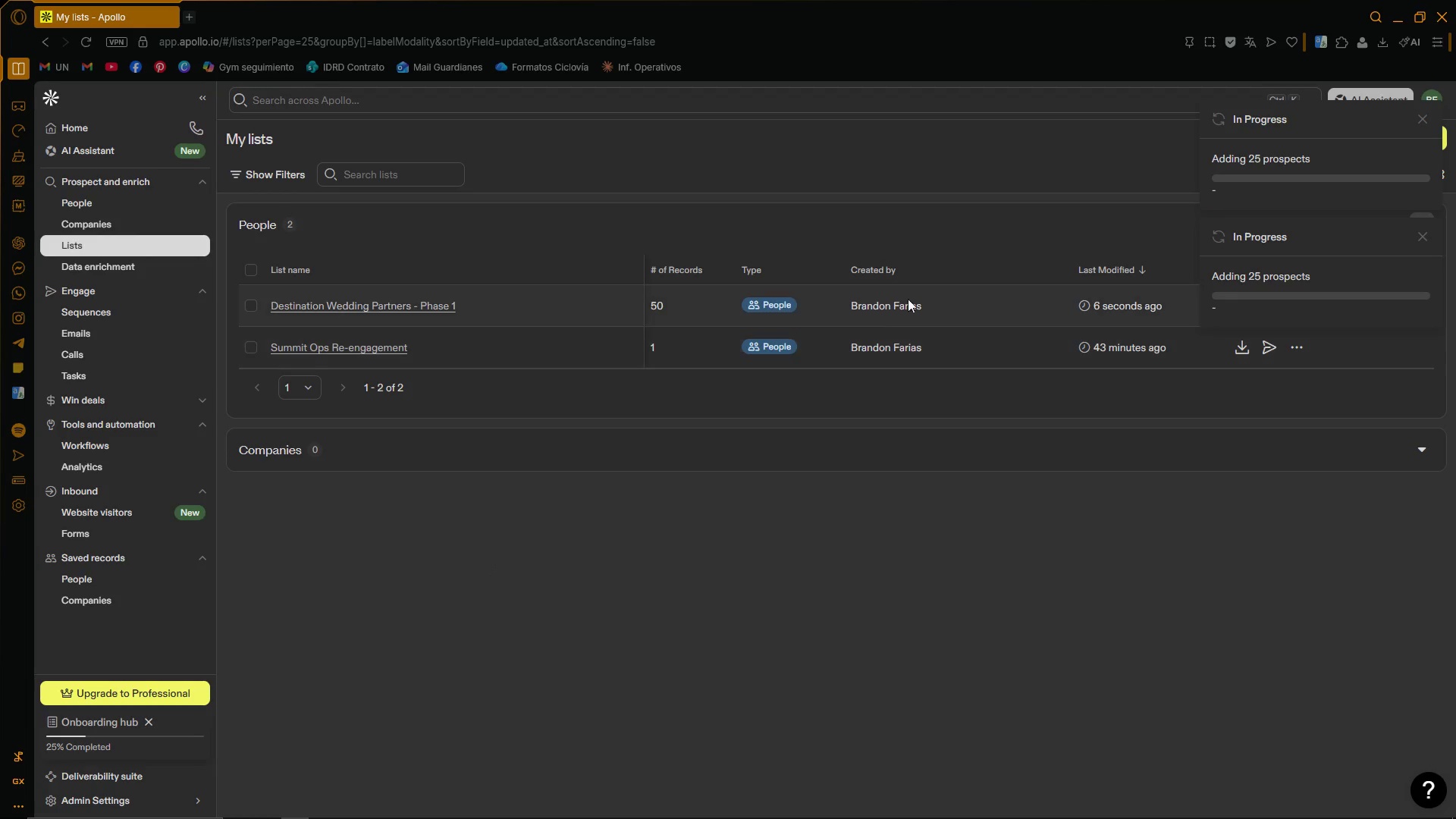 
wait(5.48)
 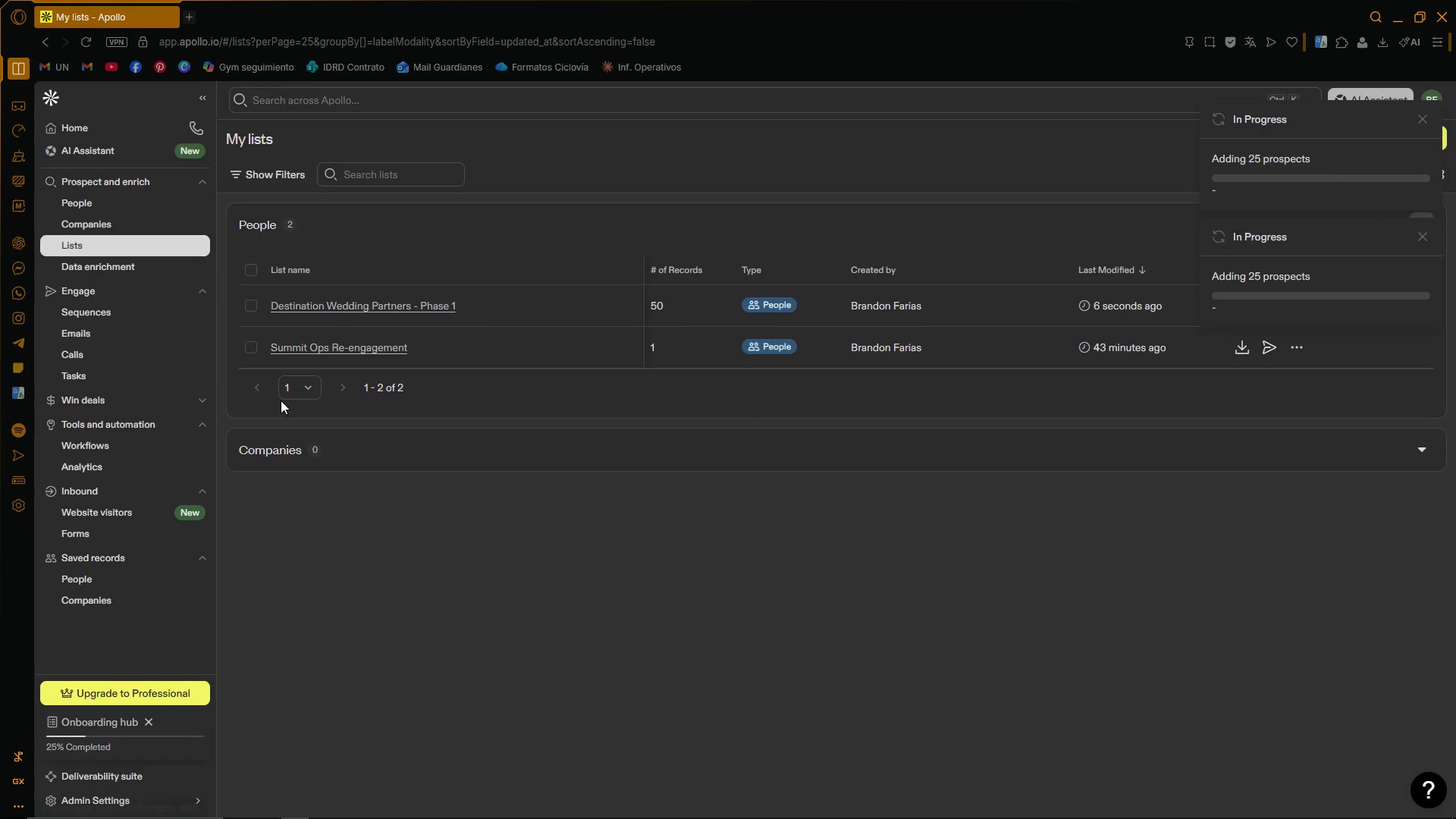 
left_click([356, 302])
 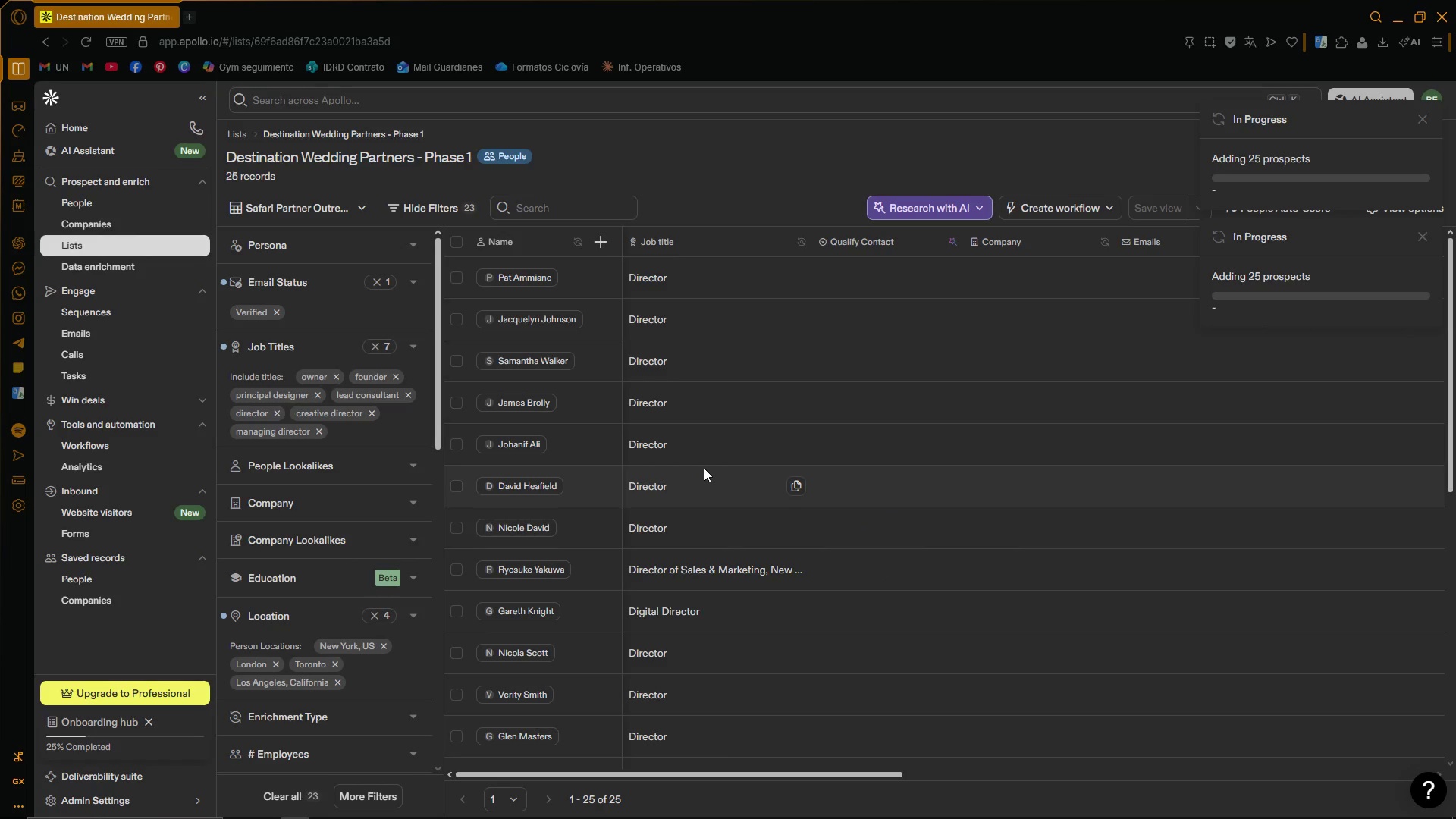 
scroll: coordinate [717, 643], scroll_direction: down, amount: 15.0
 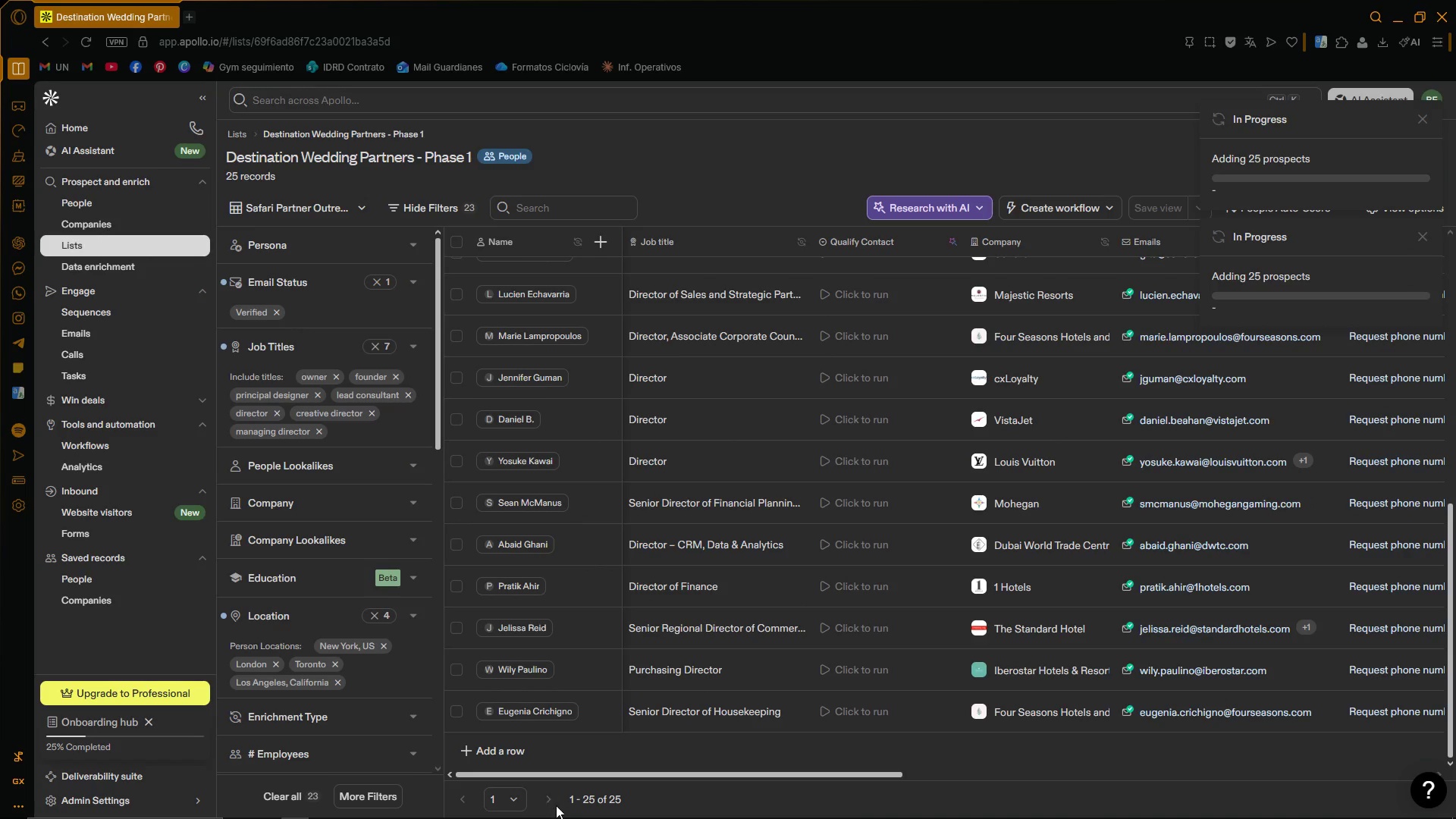 
left_click([549, 795])
 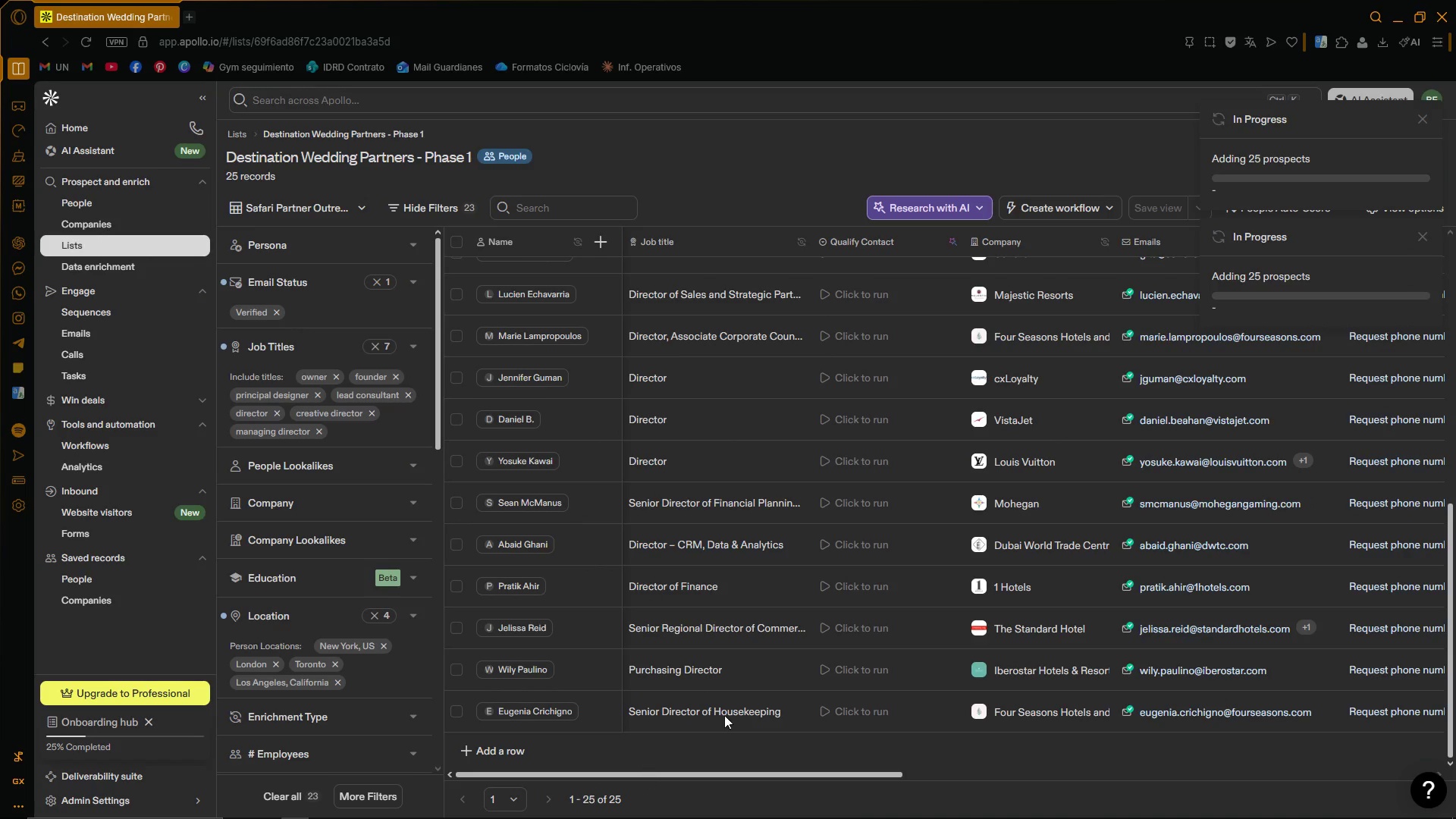 
scroll: coordinate [353, 351], scroll_direction: up, amount: 29.0
 